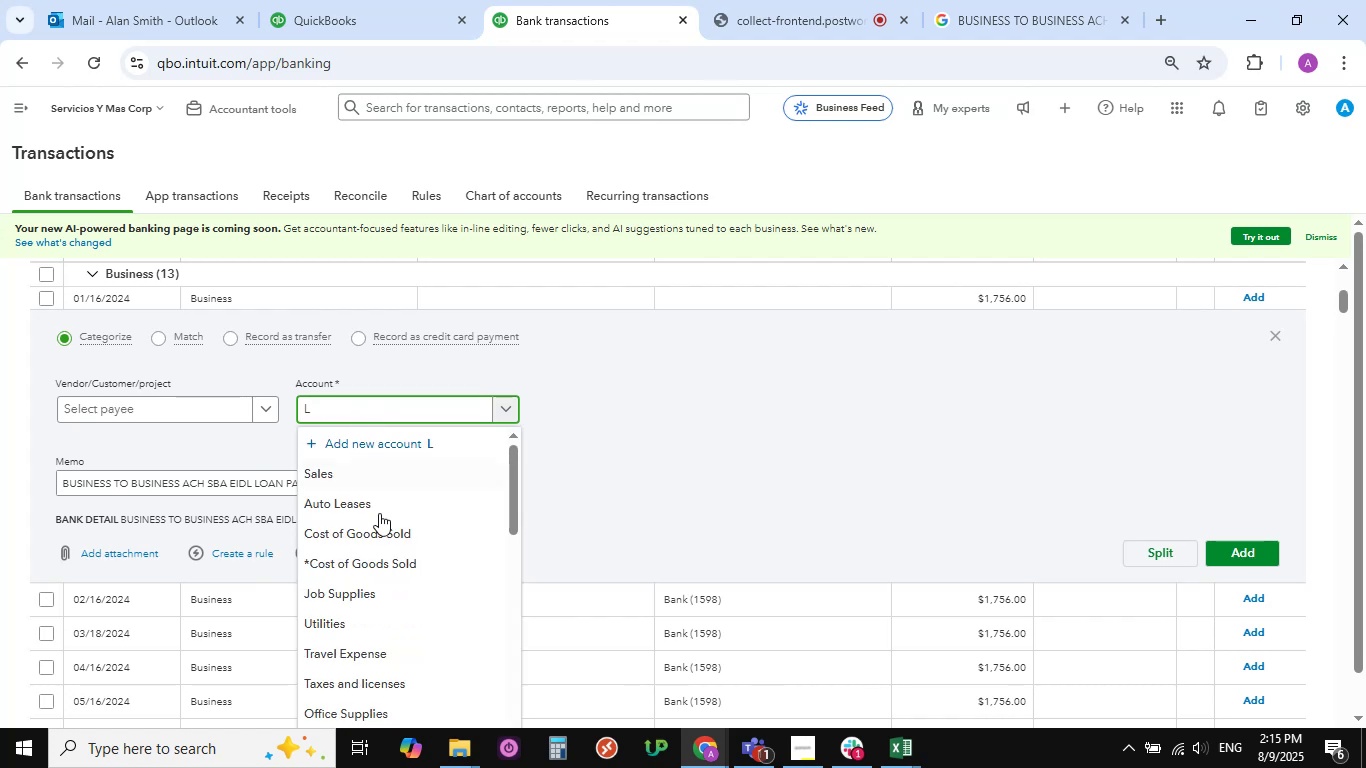 
scroll: coordinate [391, 595], scroll_direction: down, amount: 11.0
 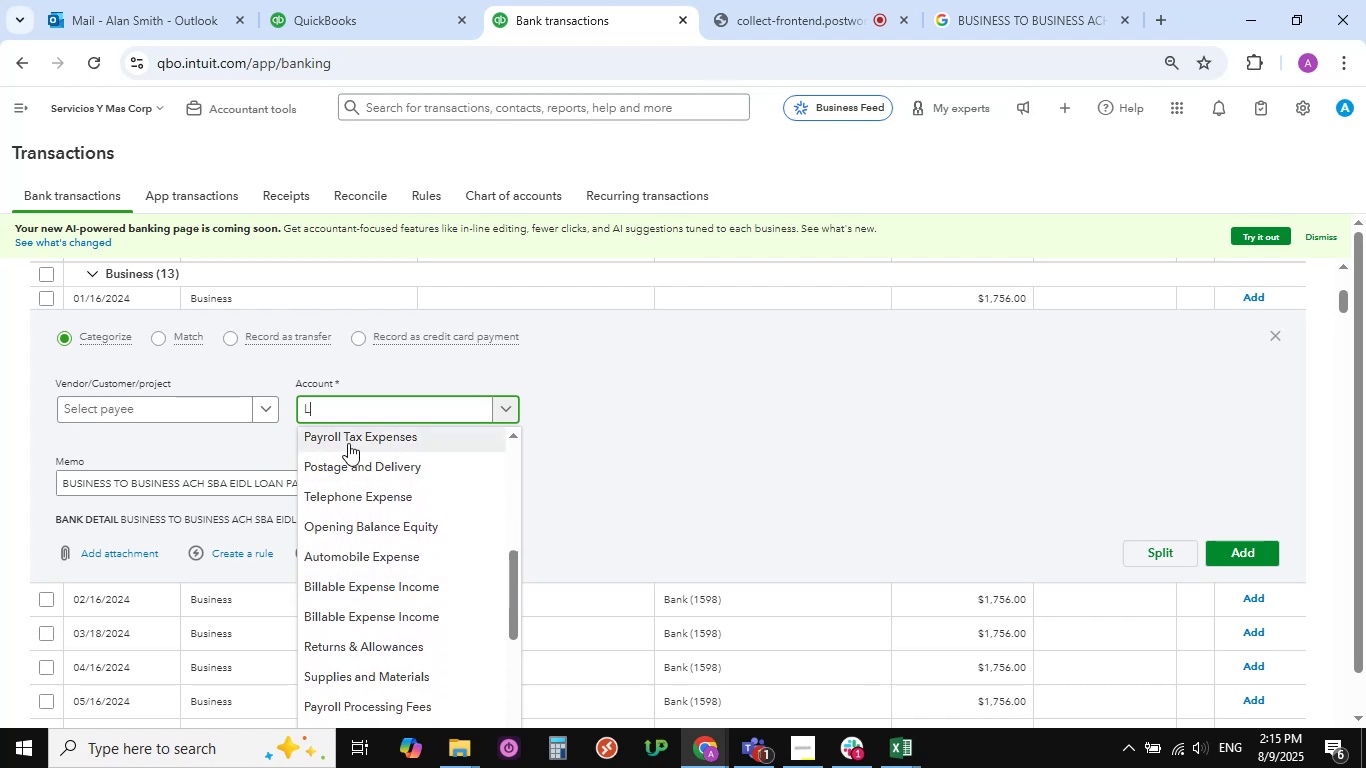 
key(O)
 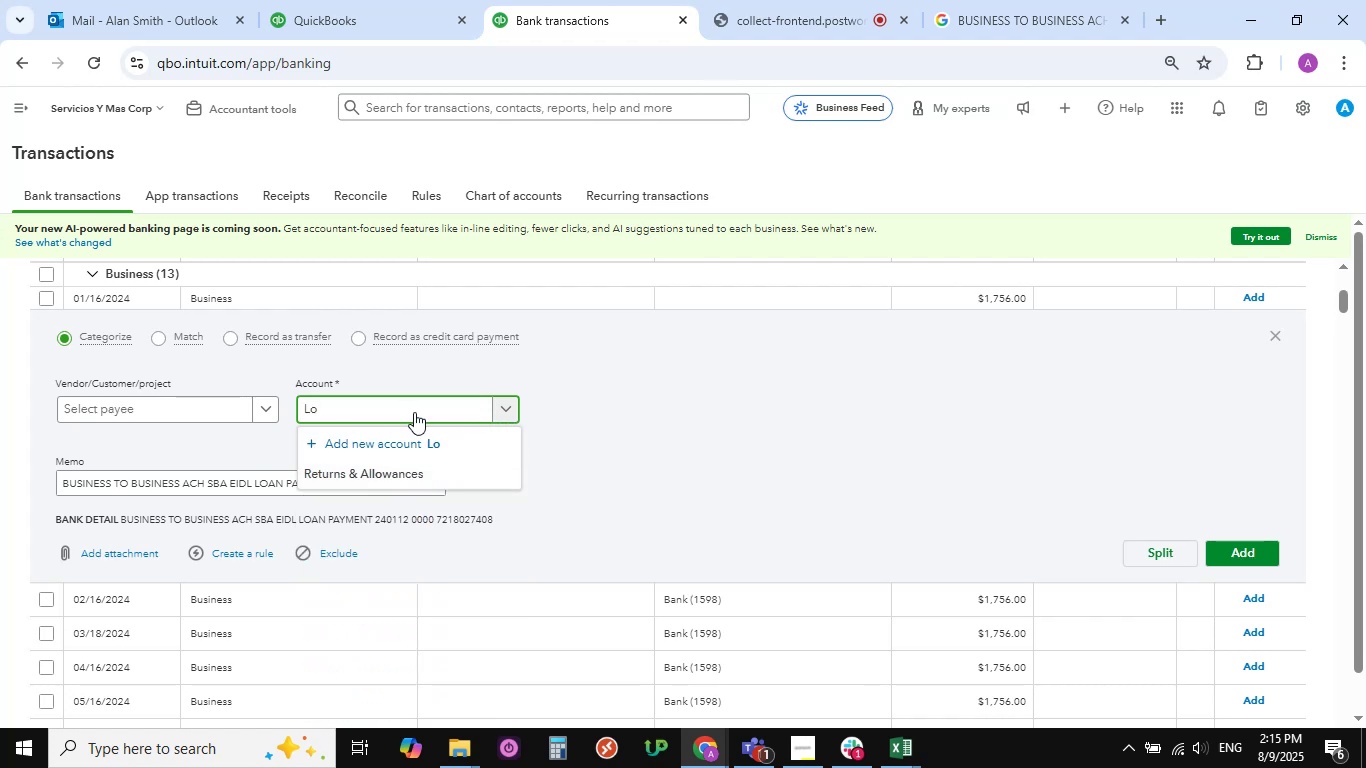 
wait(5.22)
 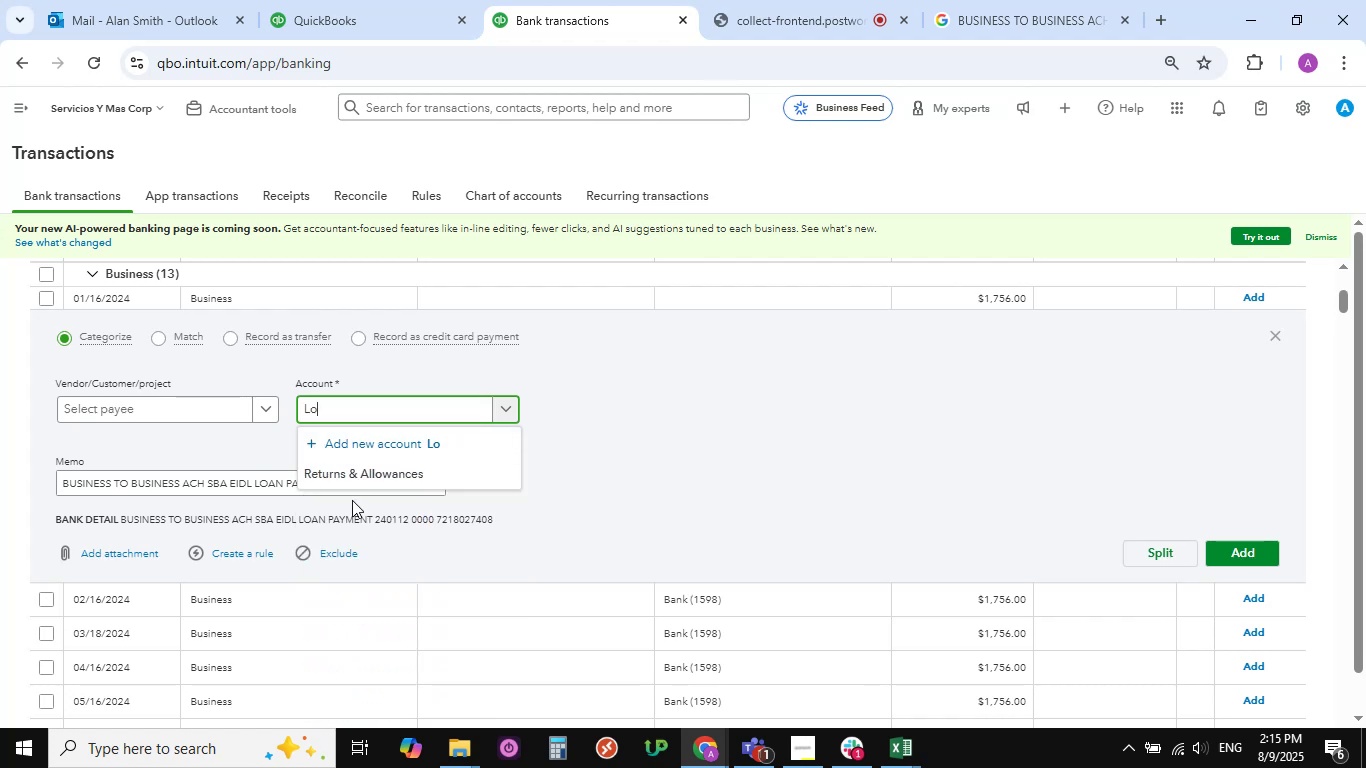 
key(Backspace)
 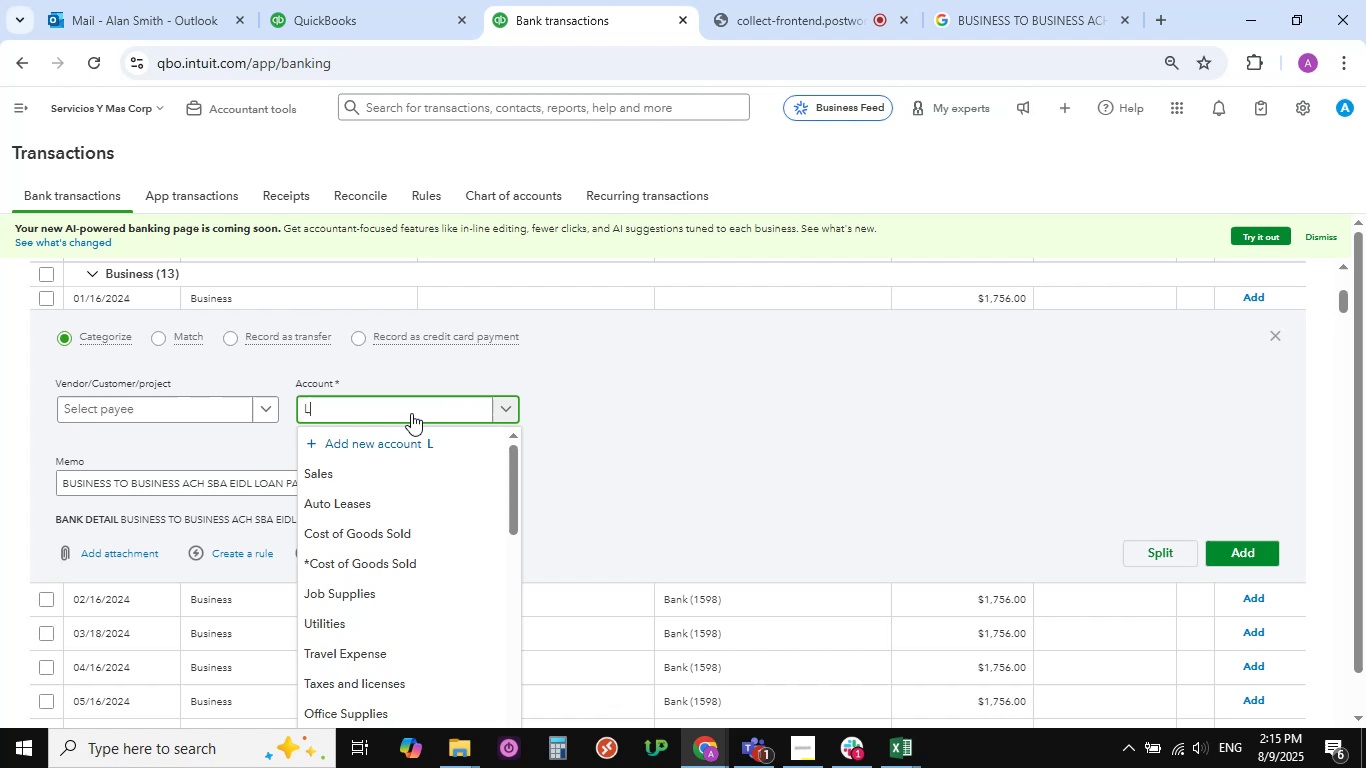 
key(Backspace)
 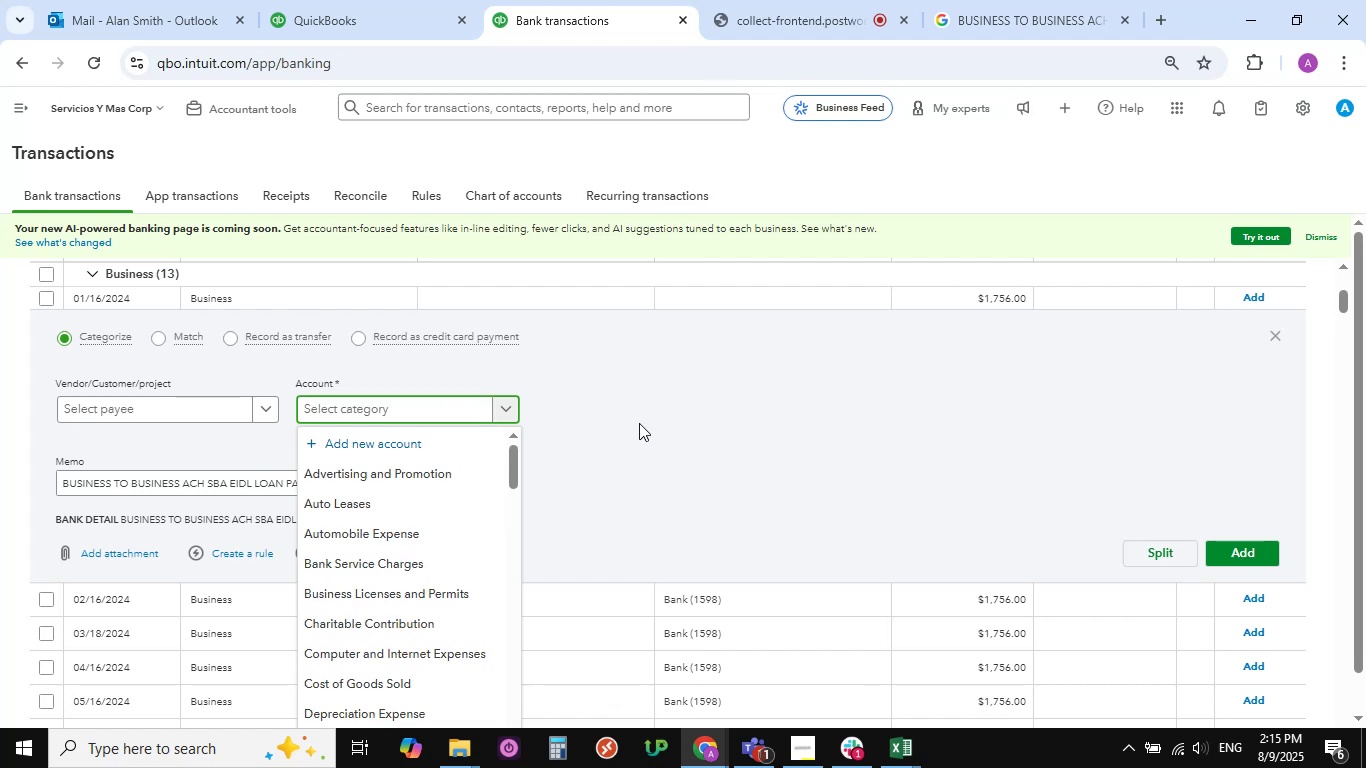 
left_click([639, 428])
 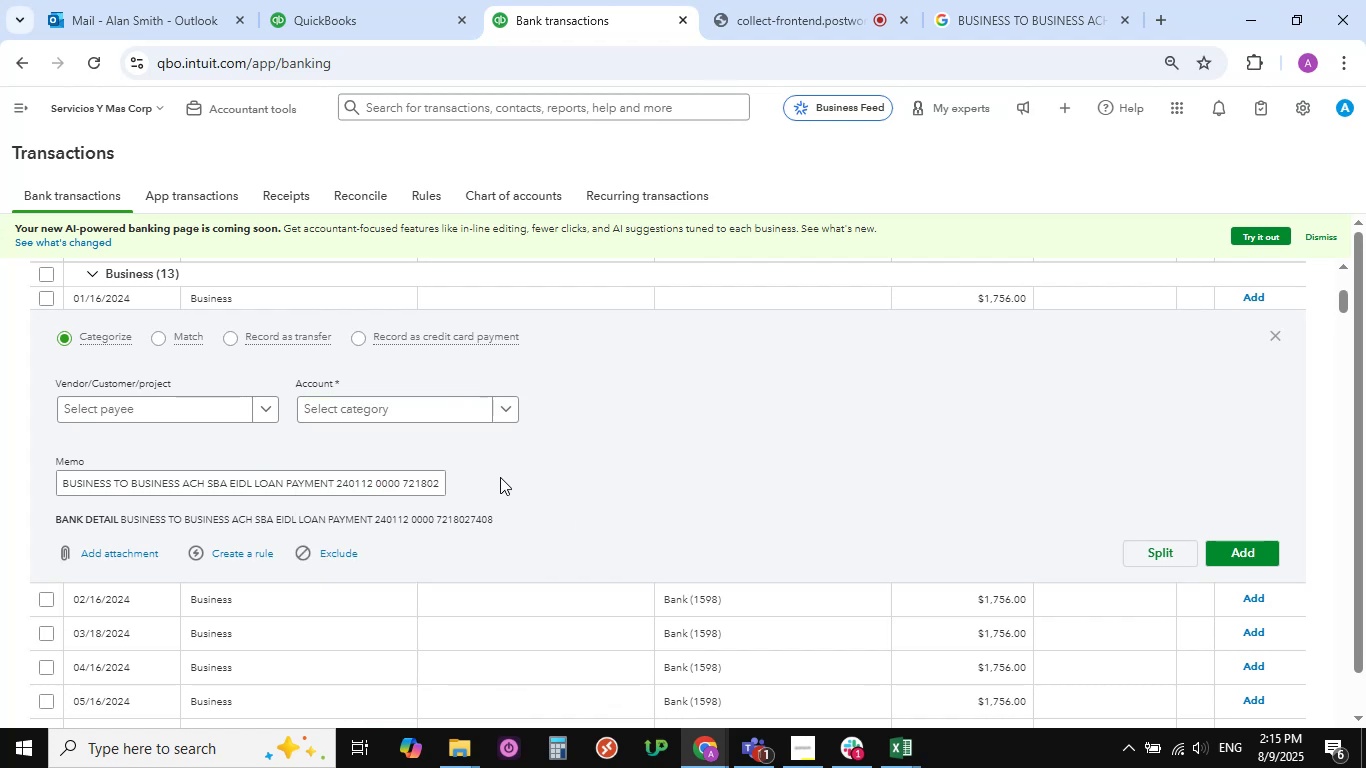 
scroll: coordinate [424, 465], scroll_direction: down, amount: 2.0
 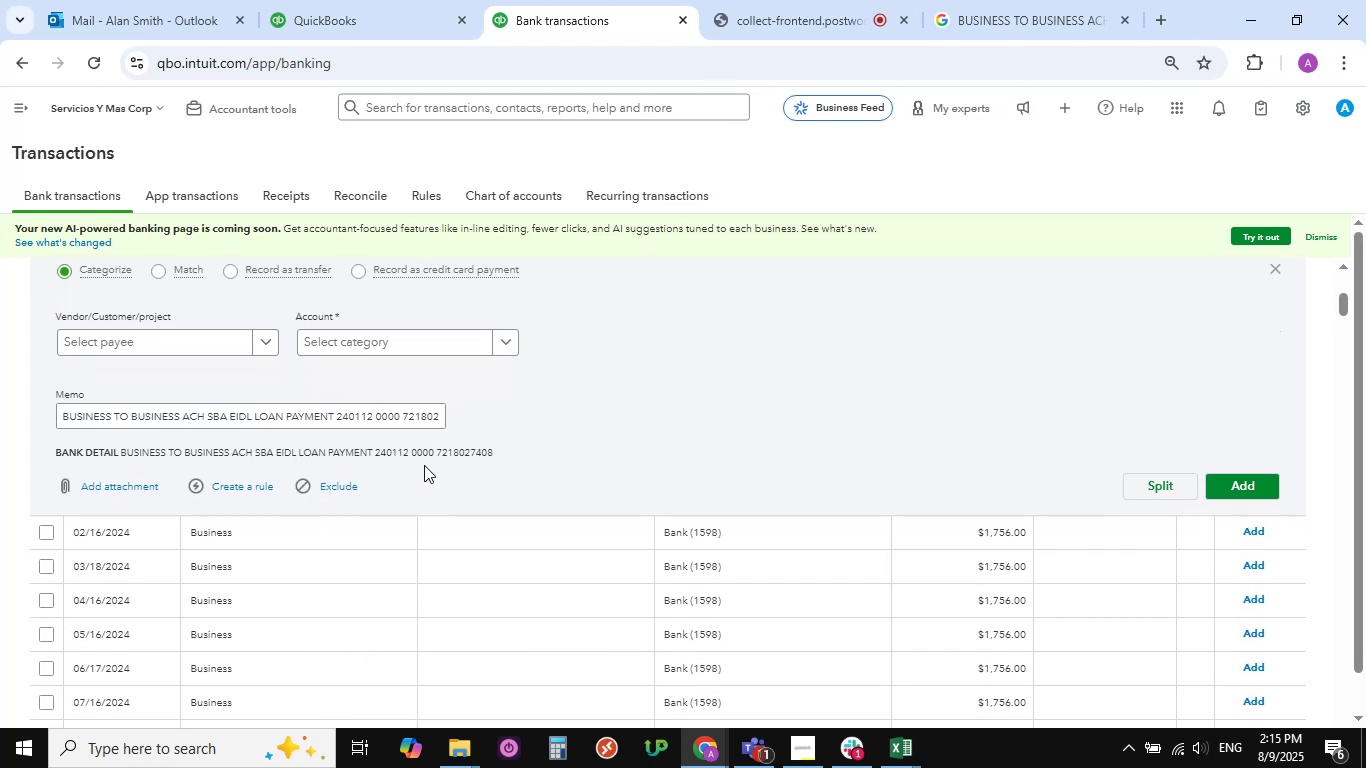 
scroll: coordinate [534, 455], scroll_direction: up, amount: 2.0
 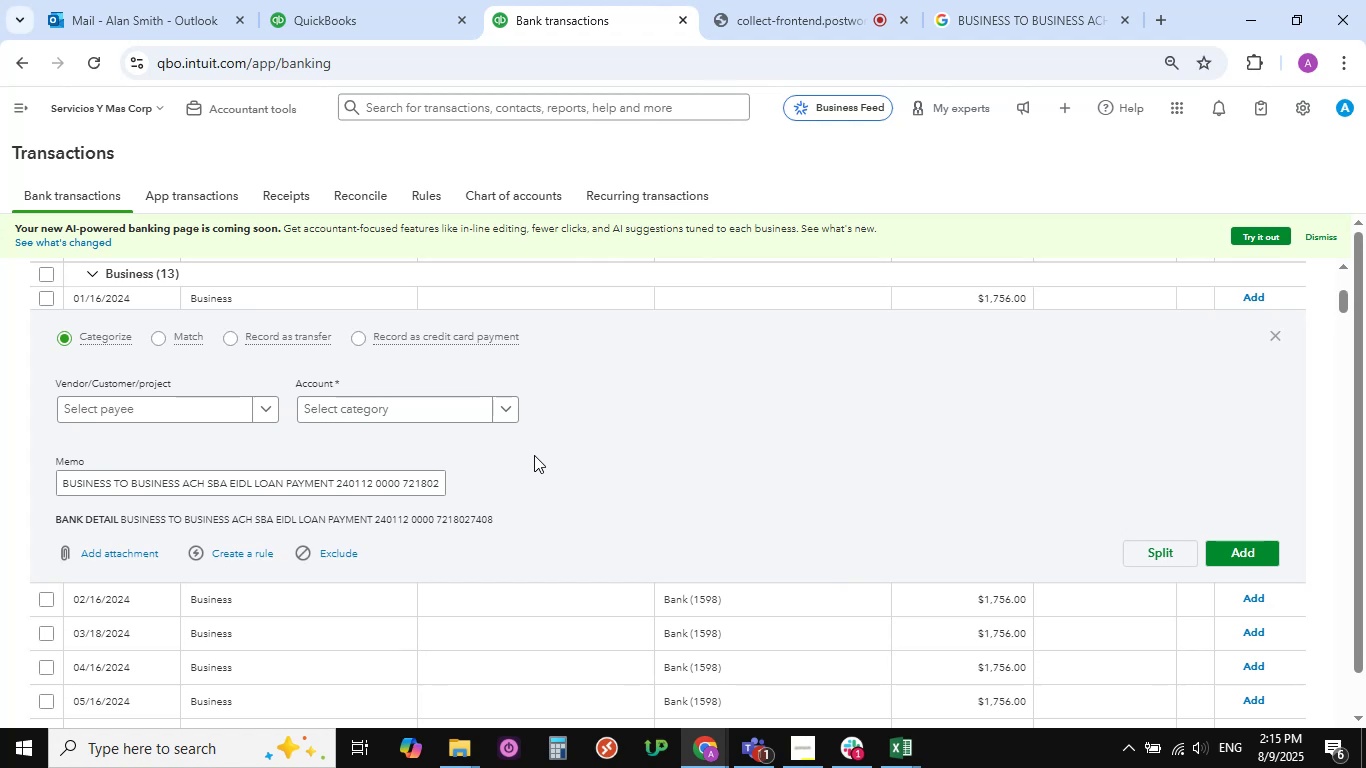 
wait(9.13)
 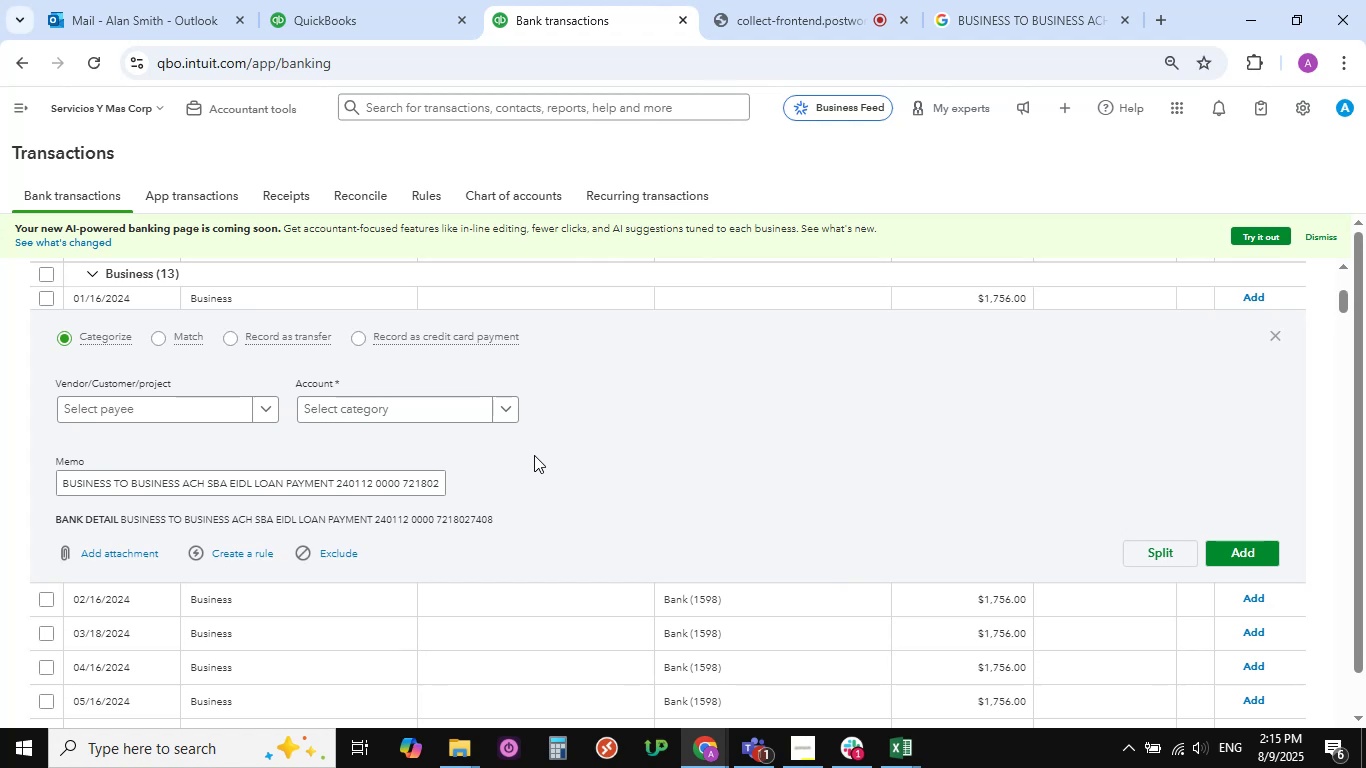 
left_click([504, 411])
 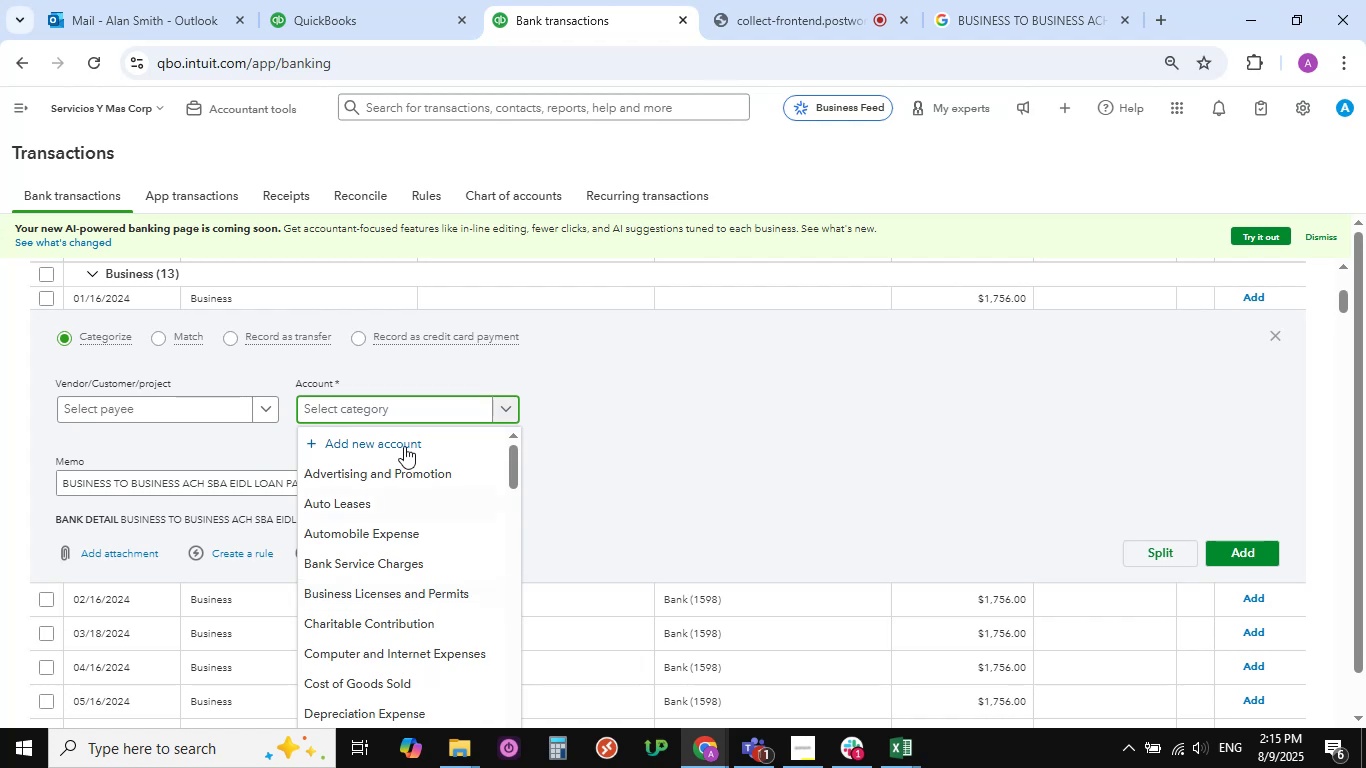 
left_click([388, 407])
 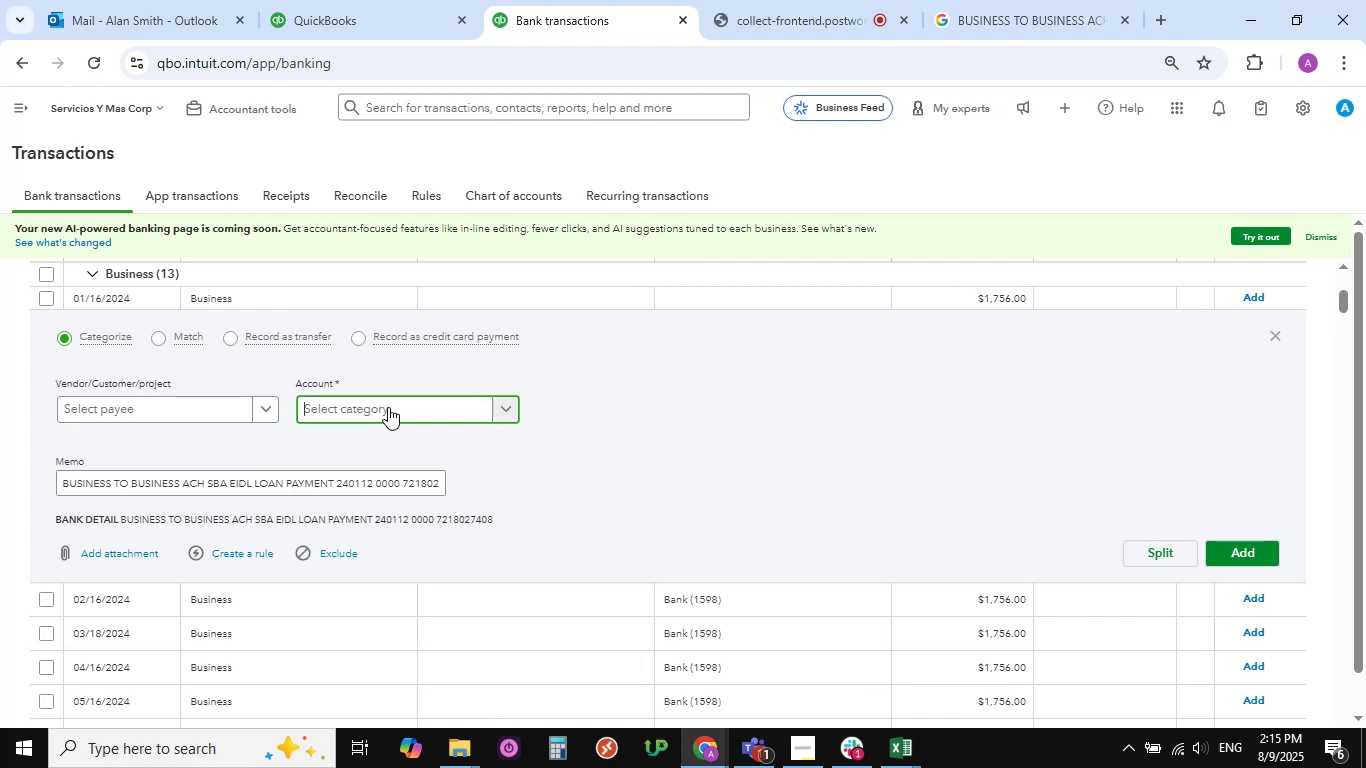 
type(sb)
key(Backspace)
key(Backspace)
 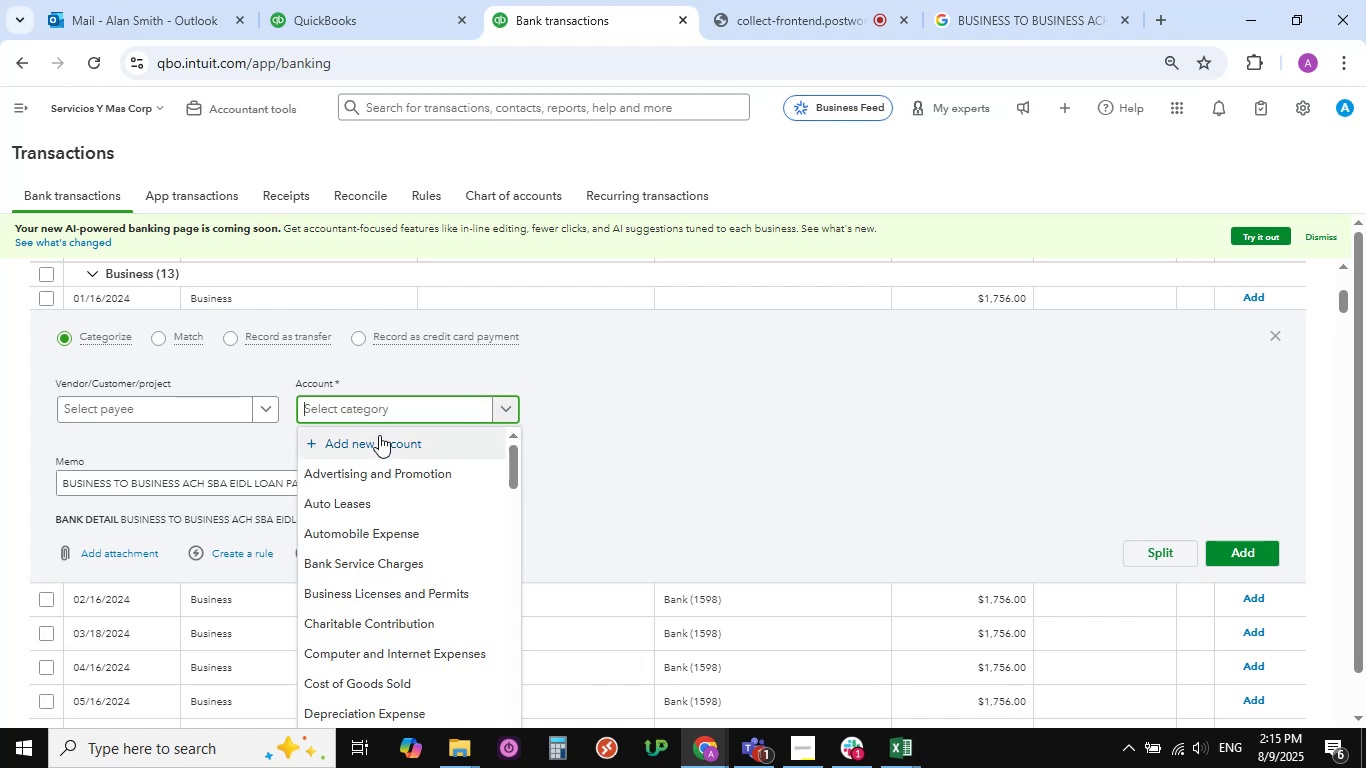 
left_click([379, 438])
 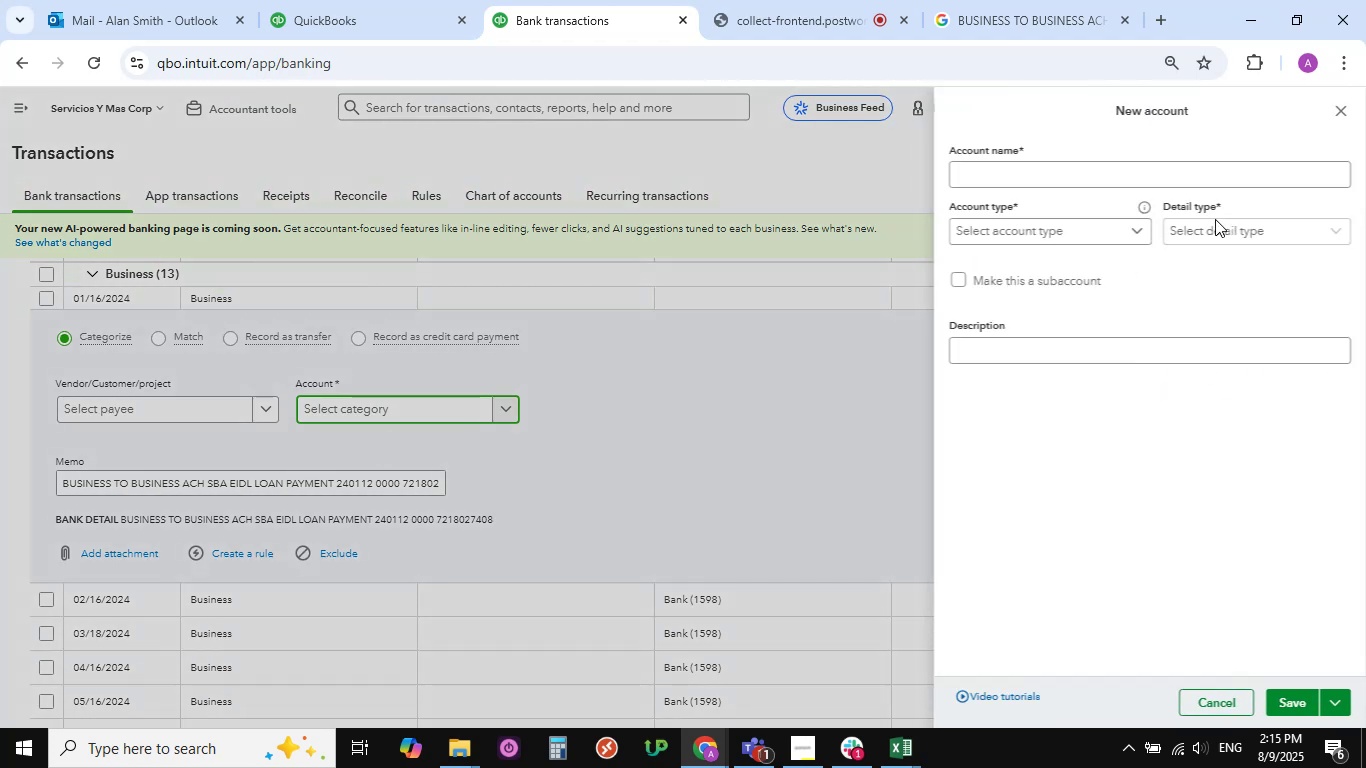 
left_click([1001, 177])
 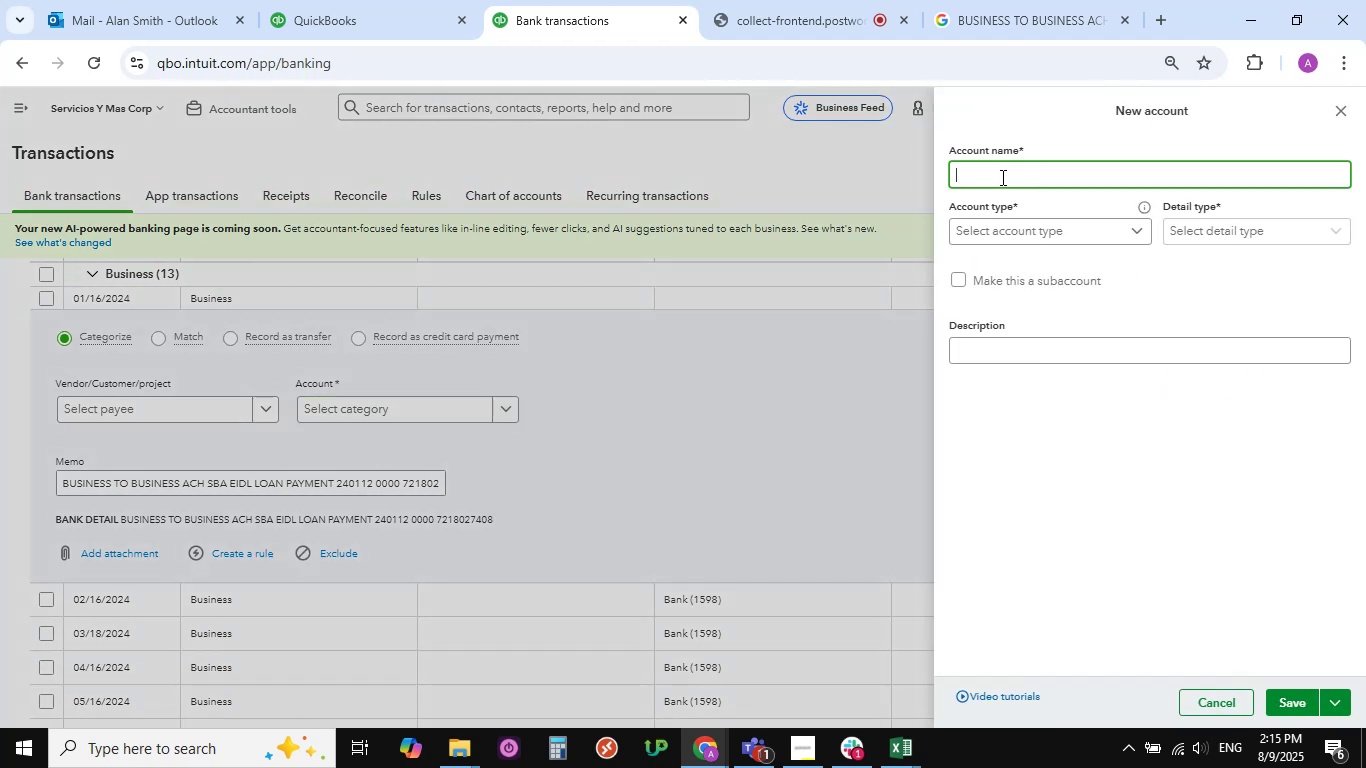 
type(SBA loan)
 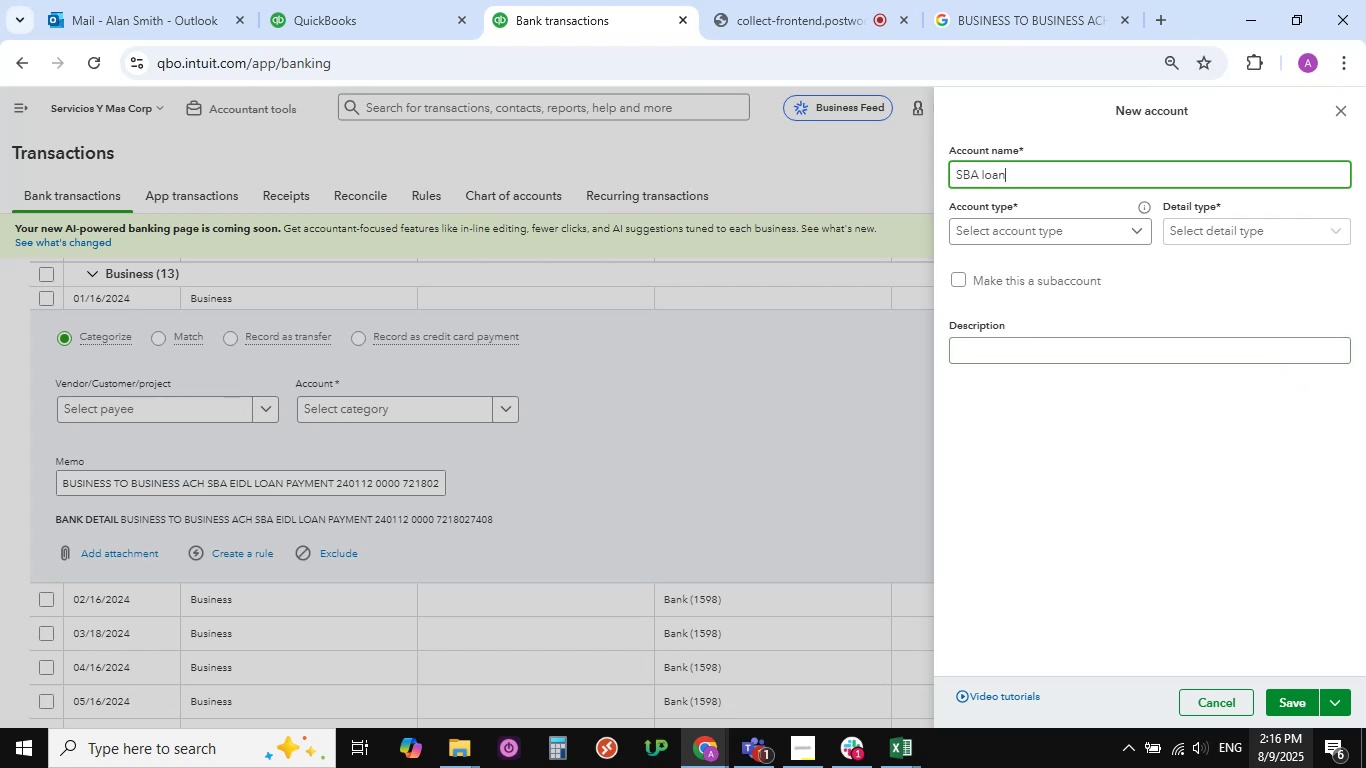 
left_click([1287, 698])
 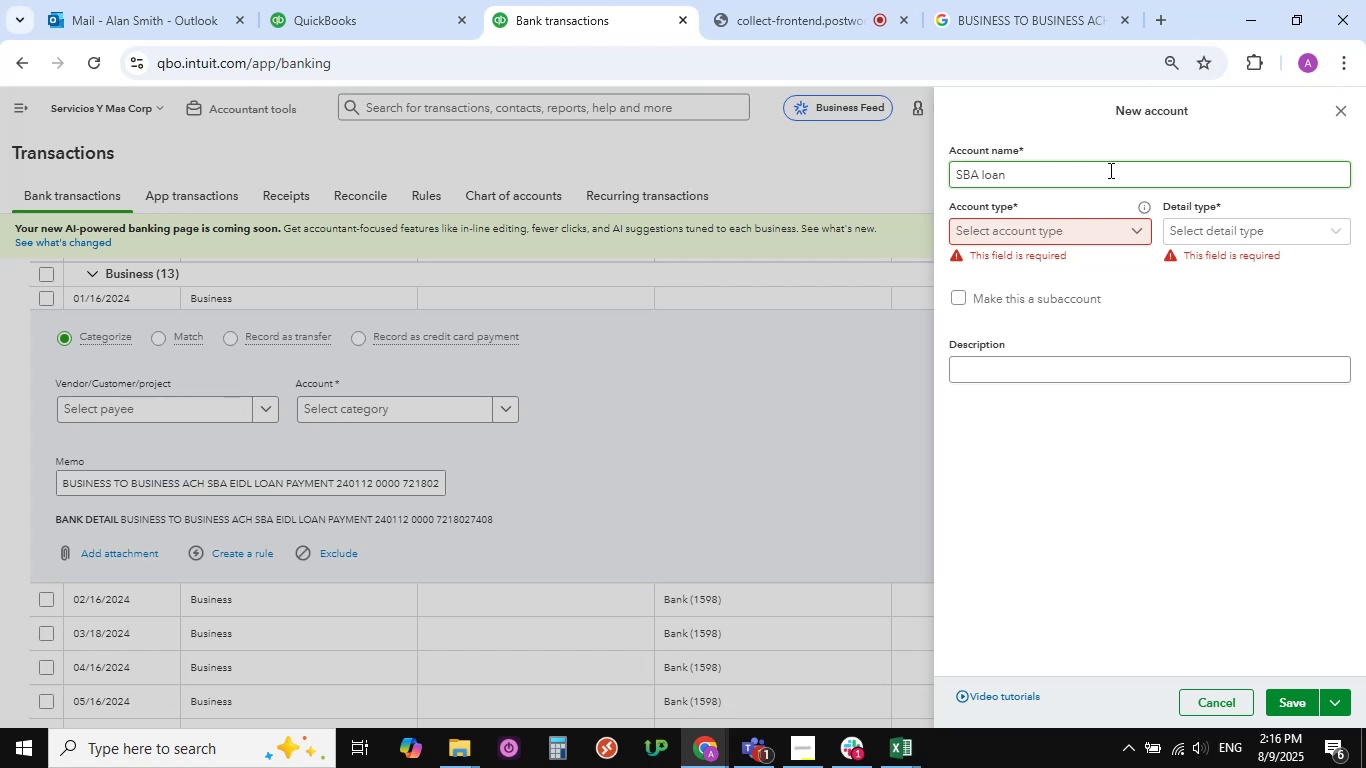 
wait(34.02)
 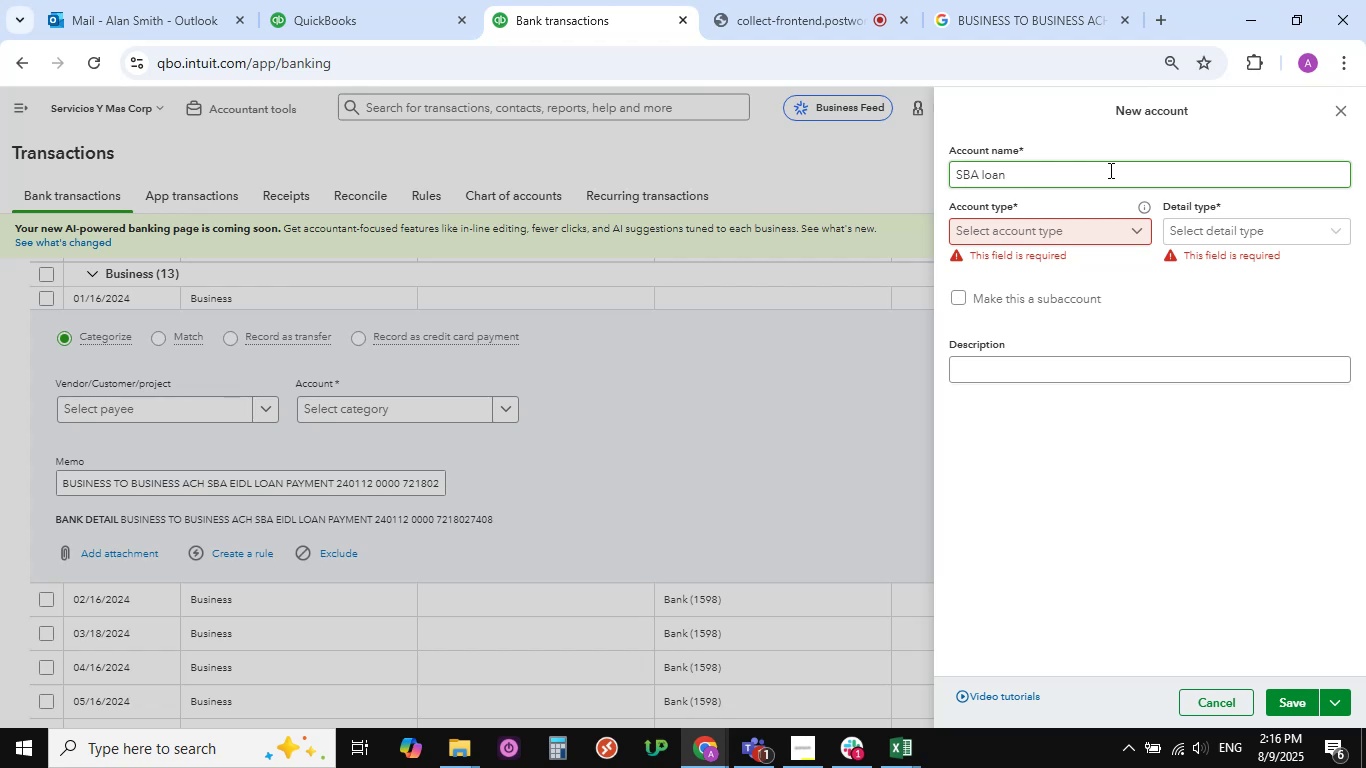 
left_click([1340, 109])
 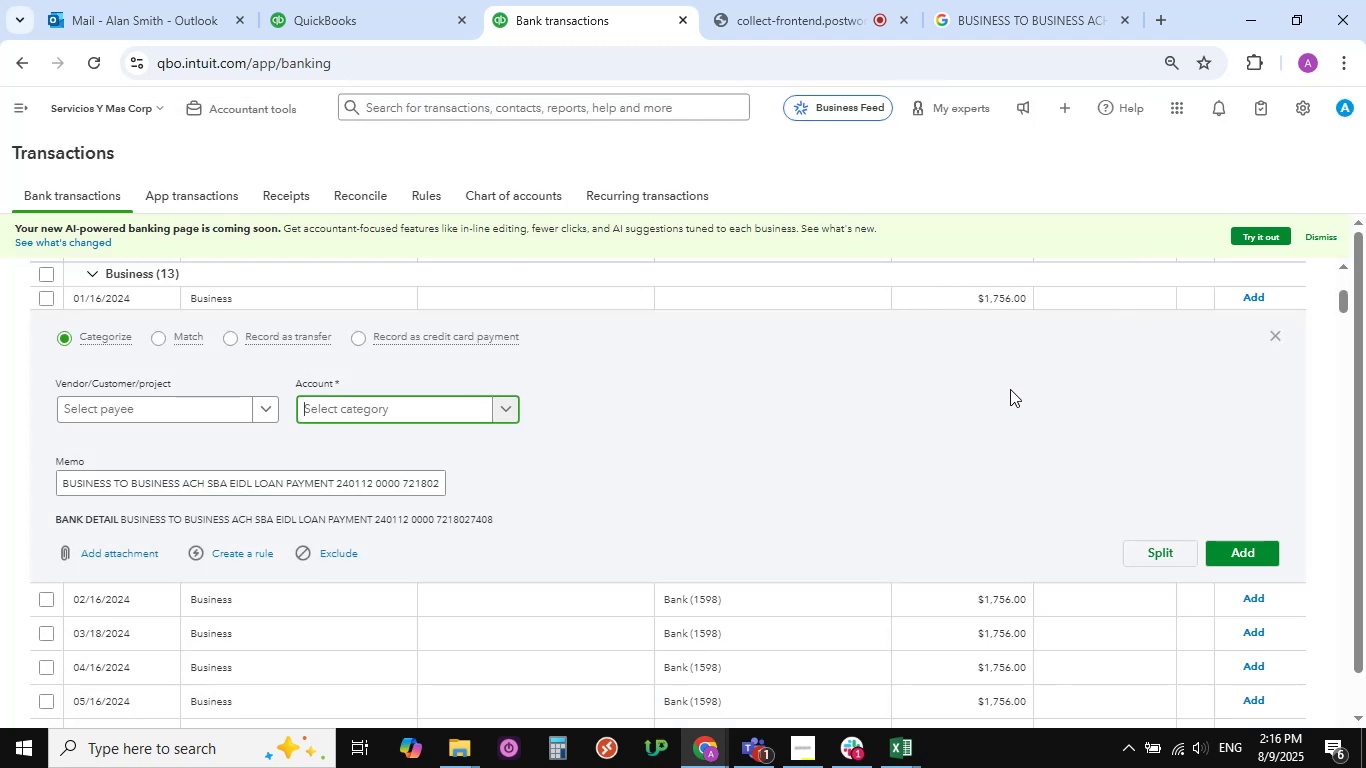 
scroll: coordinate [697, 434], scroll_direction: down, amount: 4.0
 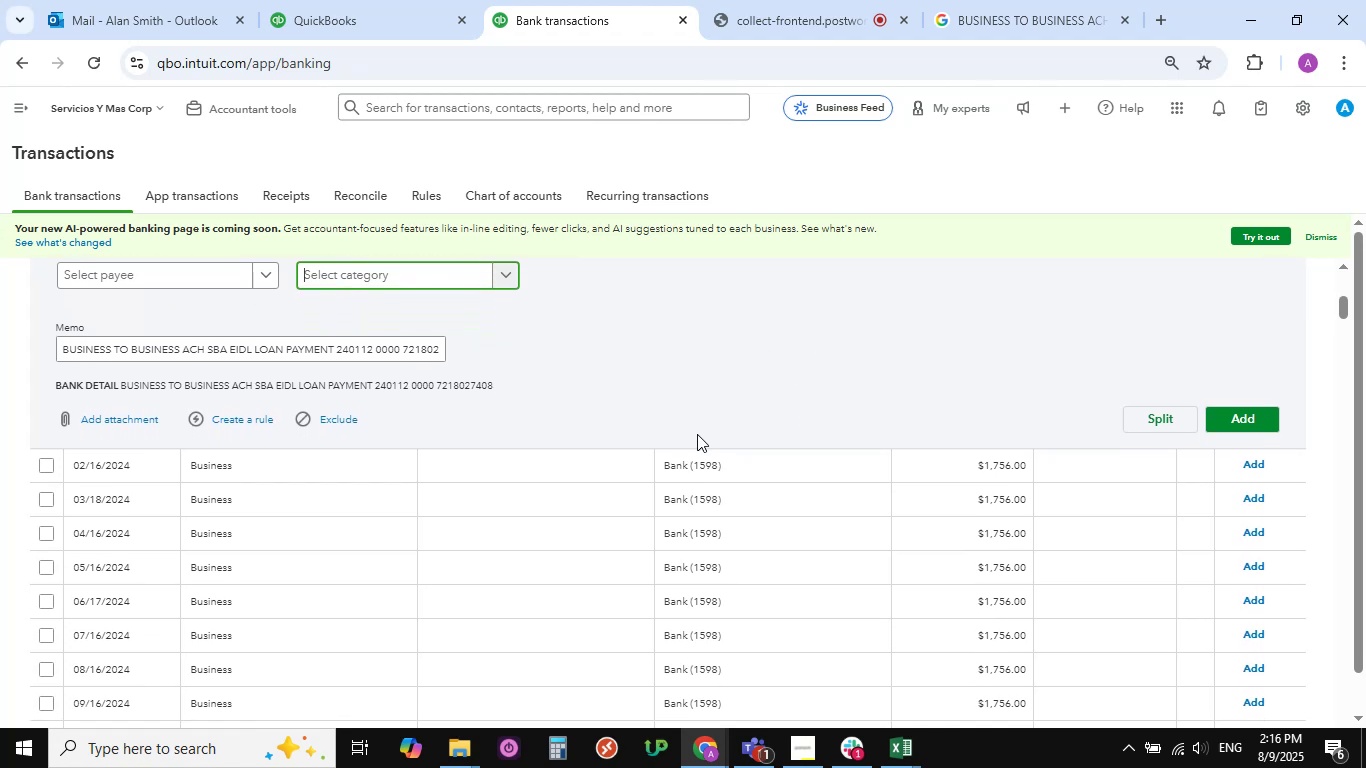 
scroll: coordinate [693, 419], scroll_direction: up, amount: 3.0
 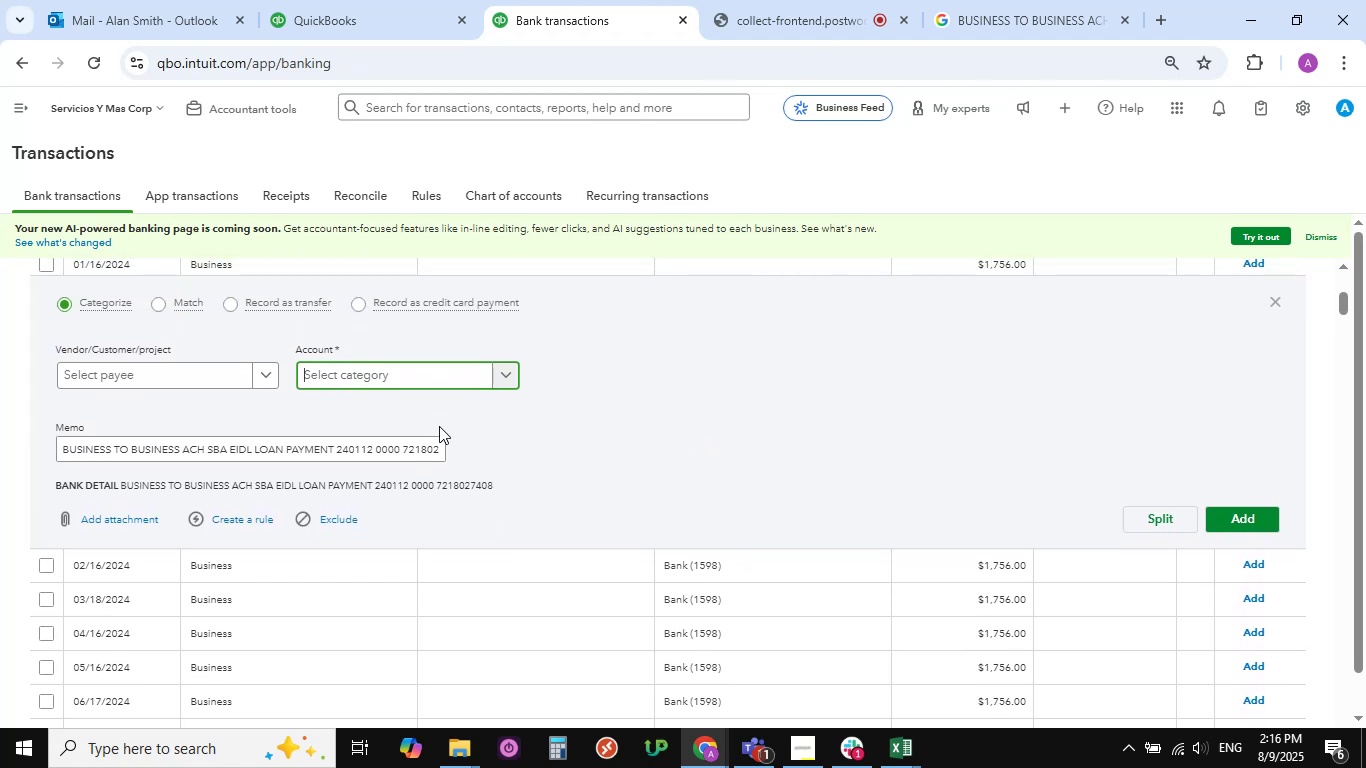 
wait(5.29)
 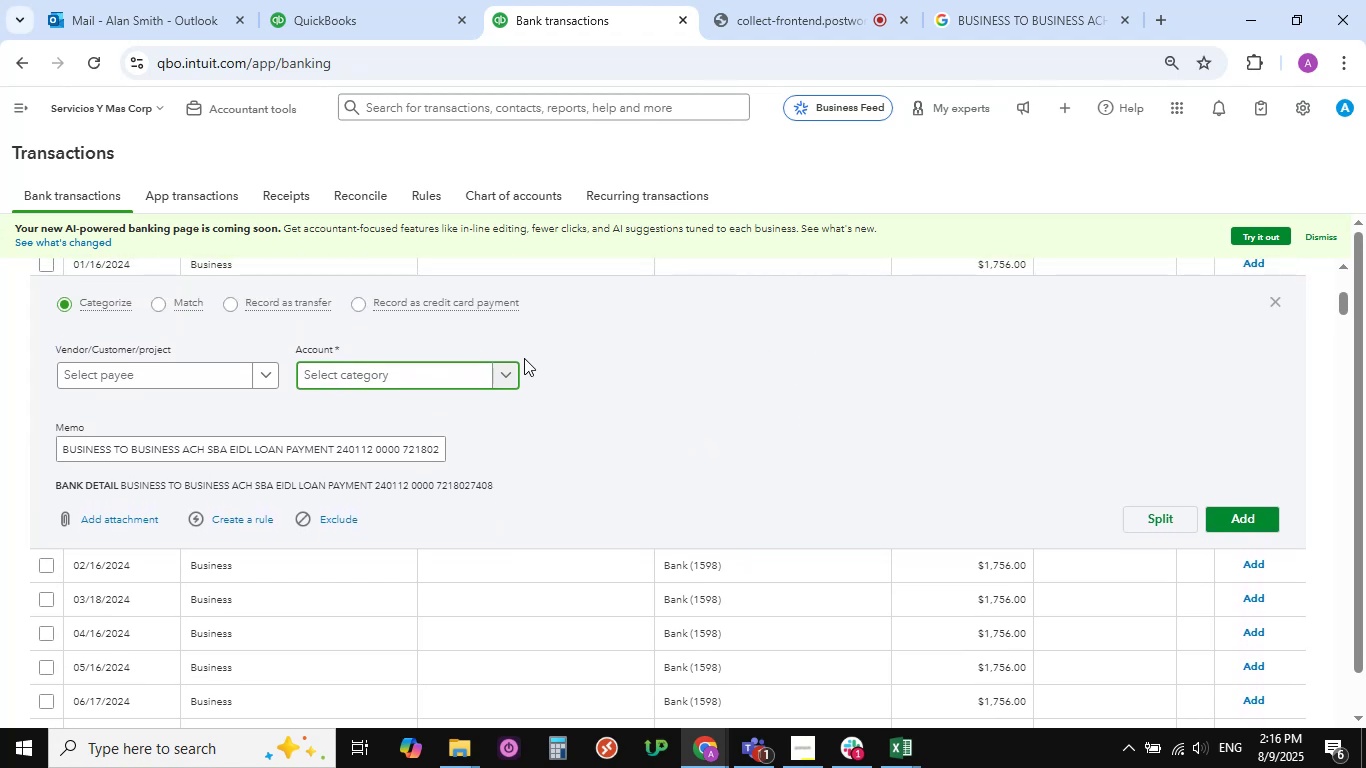 
scroll: coordinate [435, 431], scroll_direction: none, amount: 0.0
 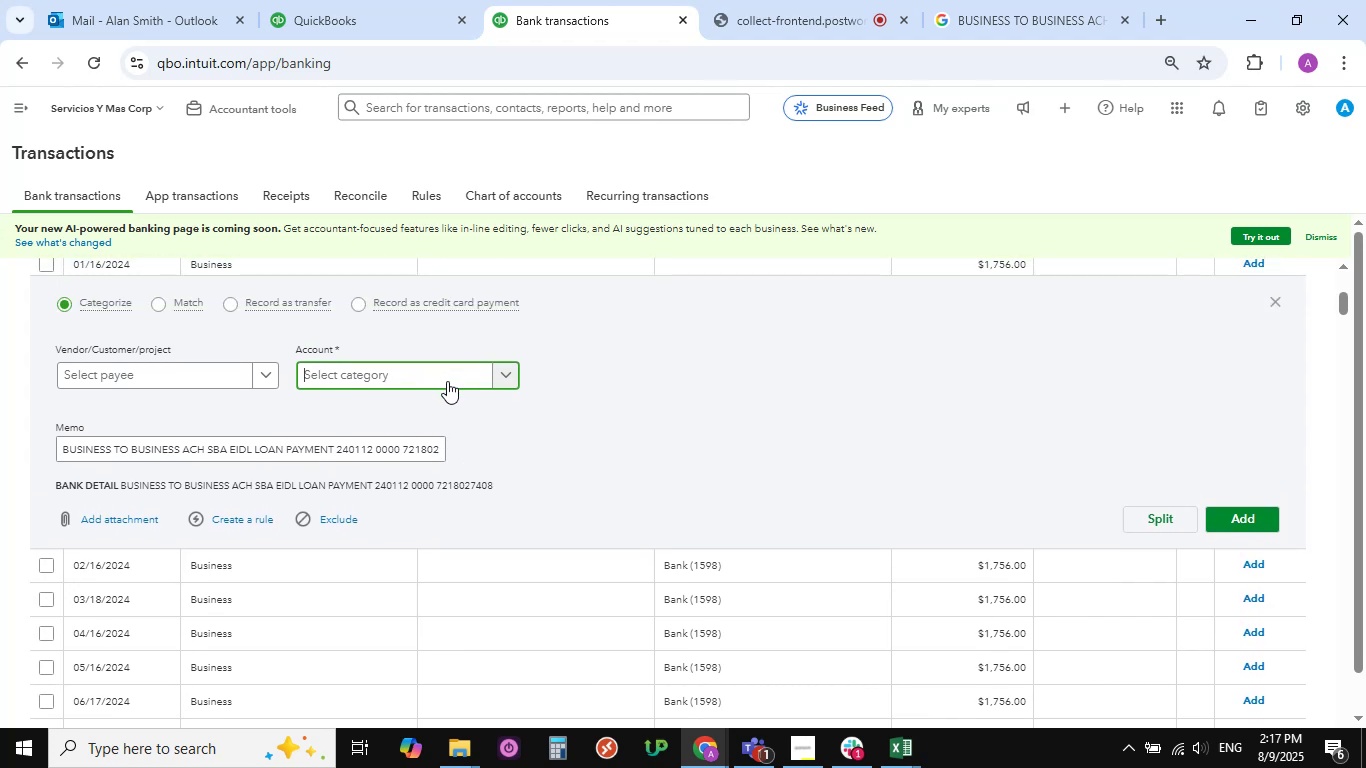 
scroll: coordinate [461, 380], scroll_direction: down, amount: 1.0
 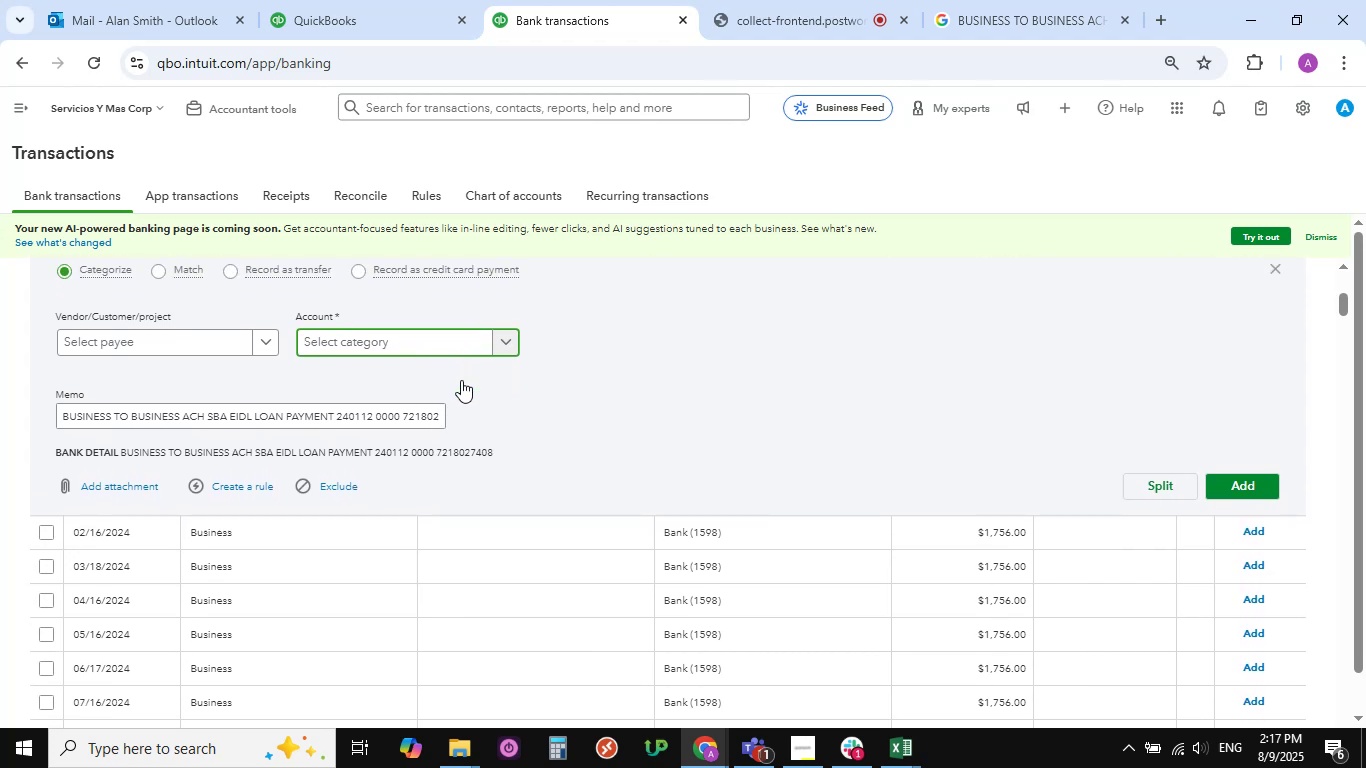 
scroll: coordinate [461, 380], scroll_direction: up, amount: 1.0
 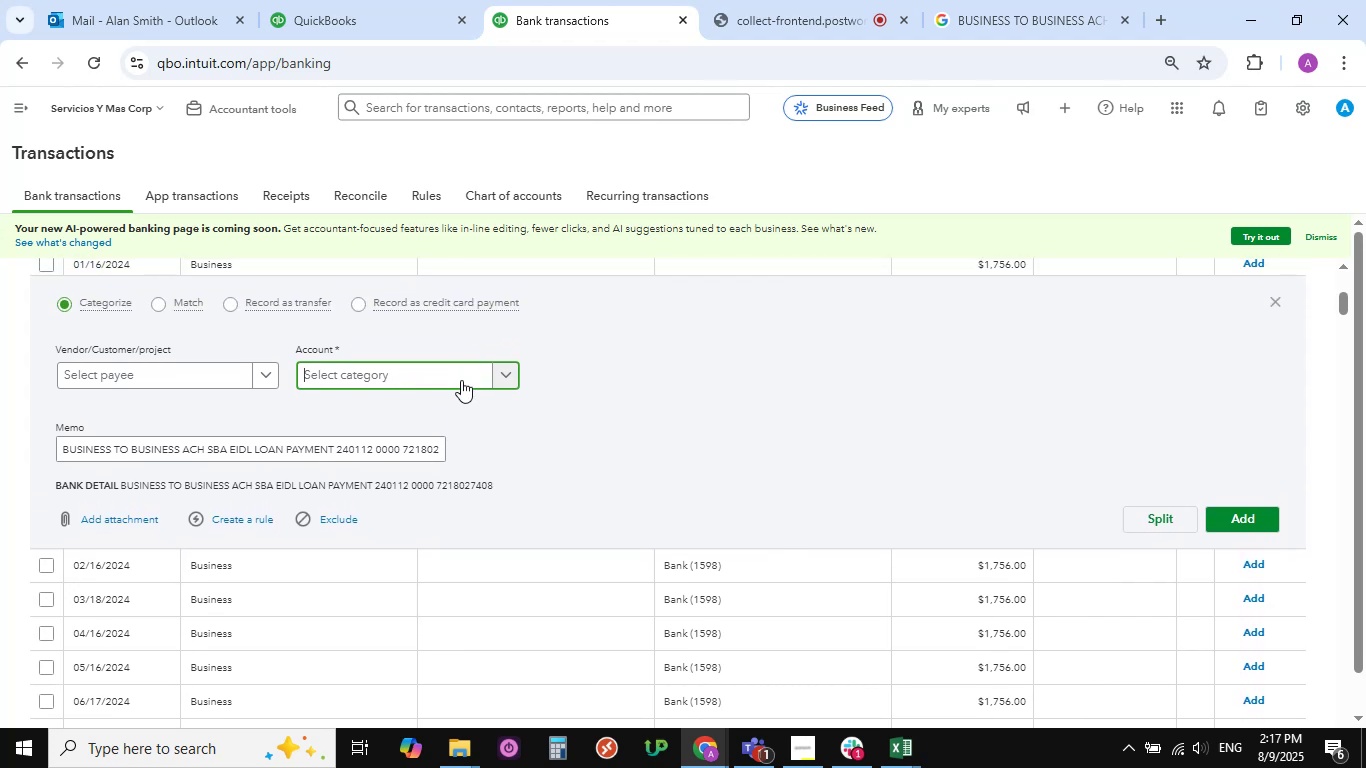 
wait(5.93)
 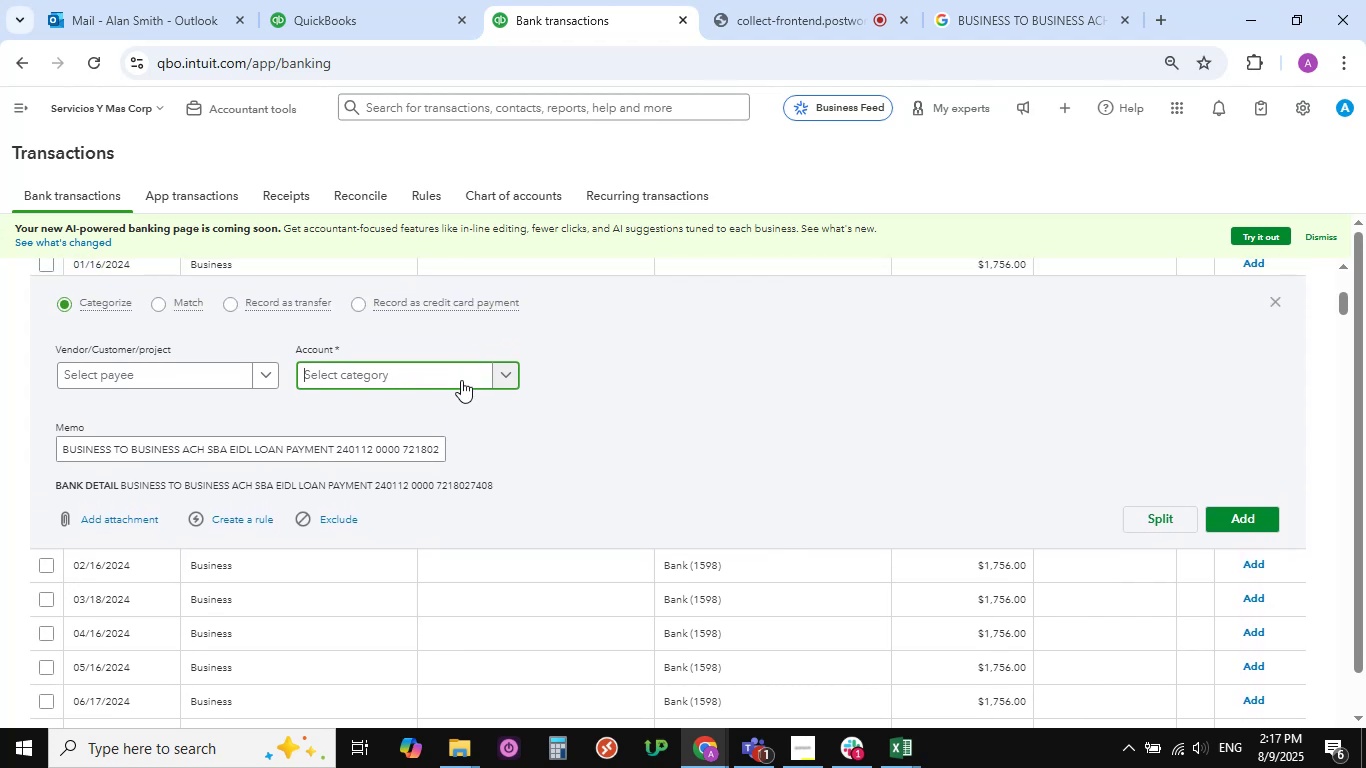 
scroll: coordinate [484, 413], scroll_direction: up, amount: 5.0
 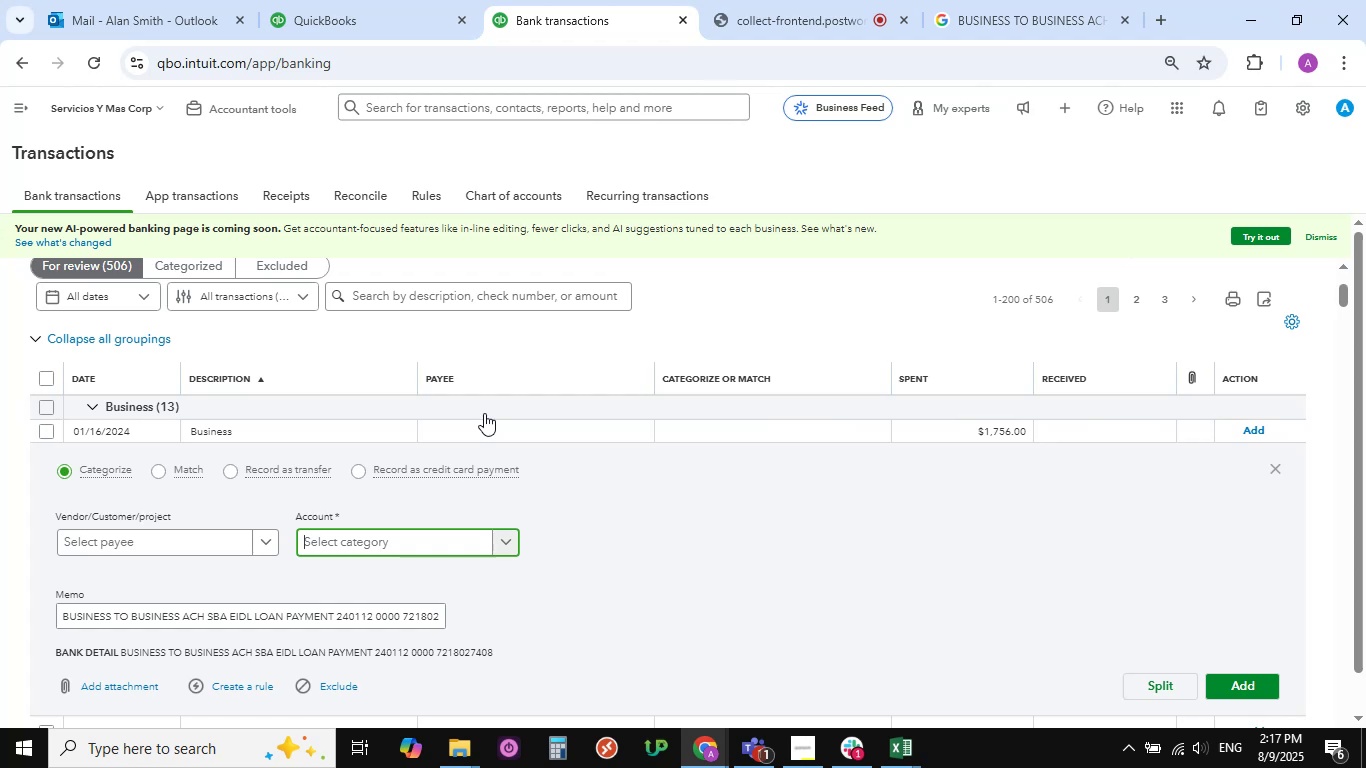 
wait(32.75)
 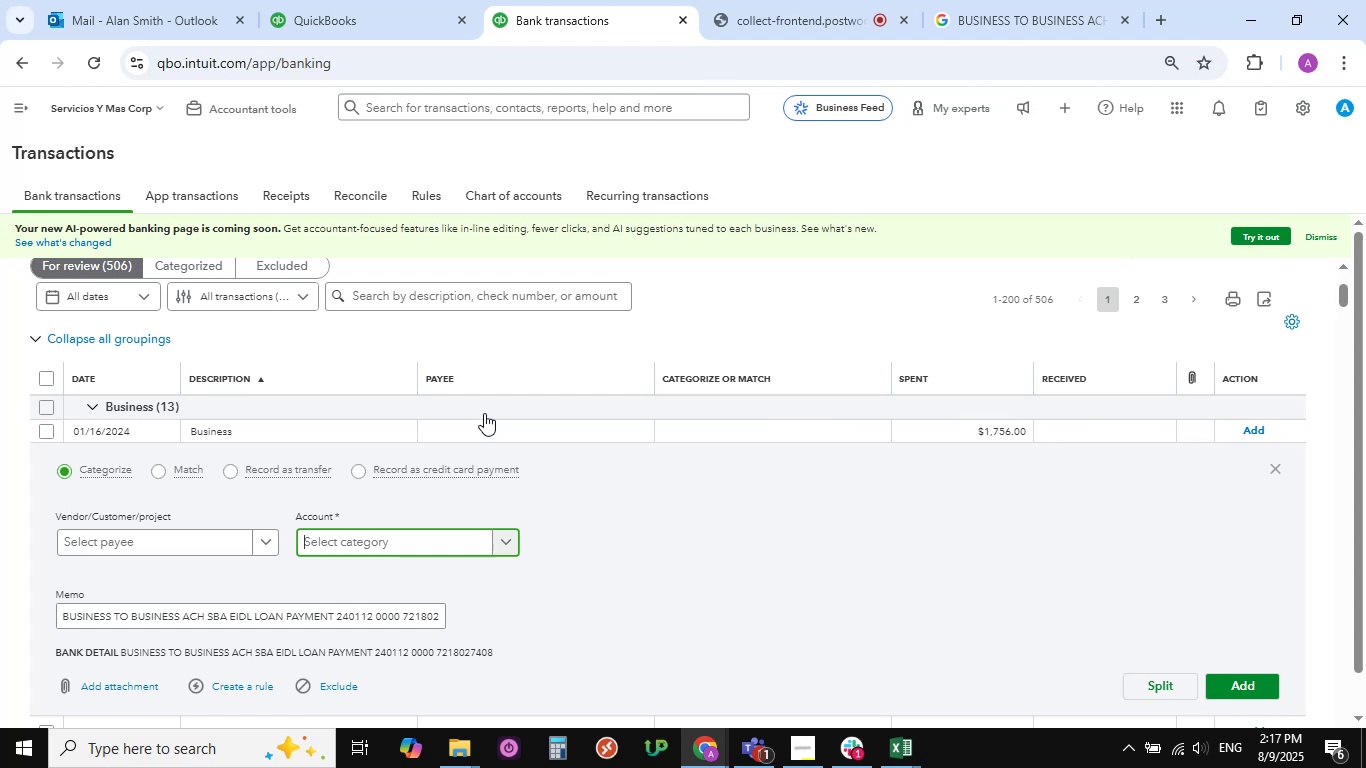 
scroll: coordinate [419, 436], scroll_direction: up, amount: 9.0
 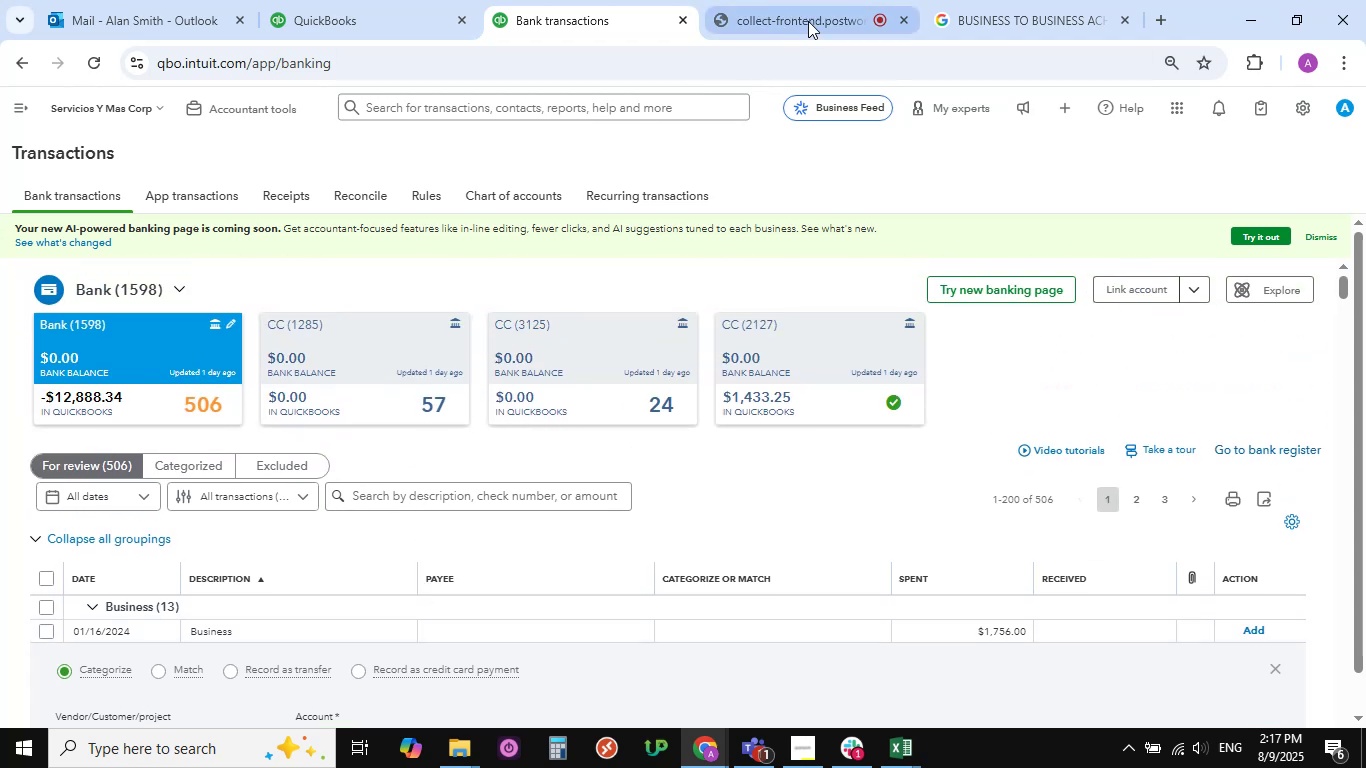 
left_click([807, 18])
 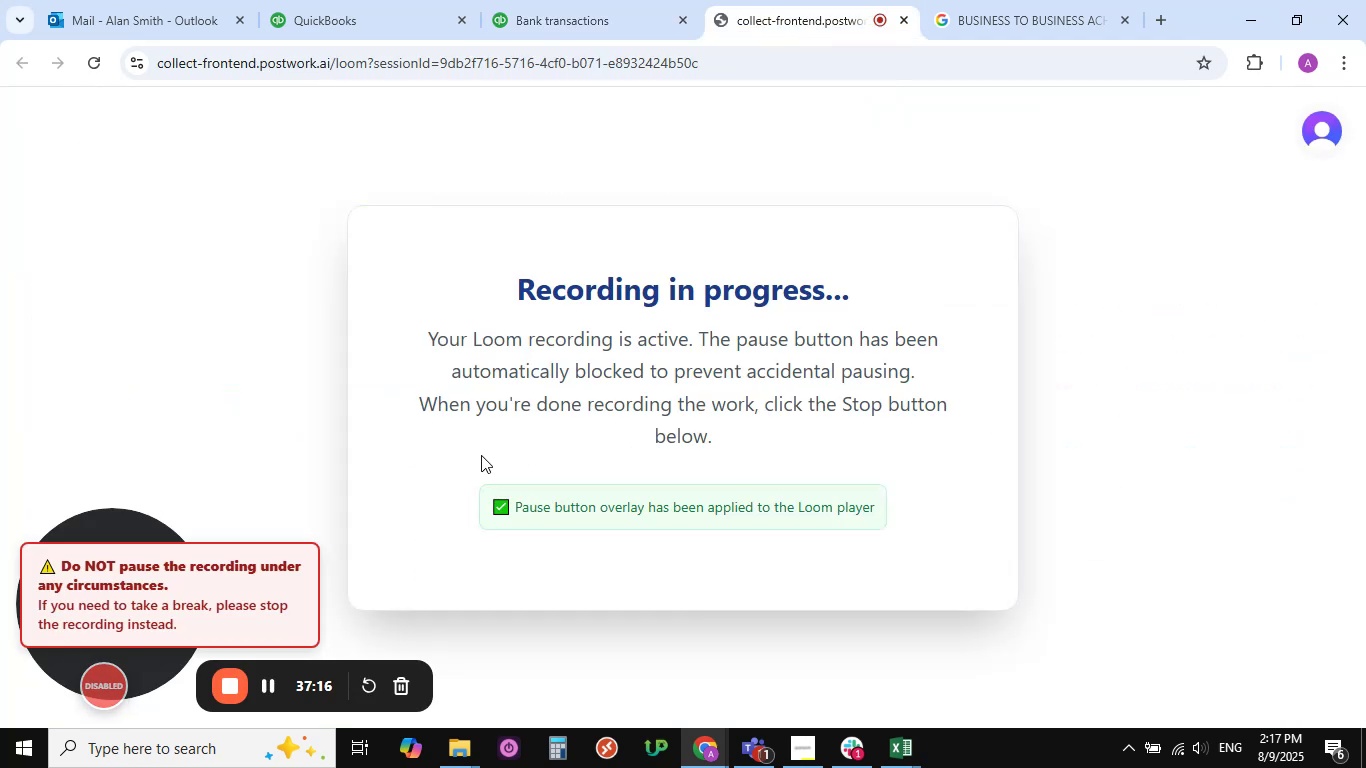 
scroll: coordinate [527, 119], scroll_direction: down, amount: 5.0
 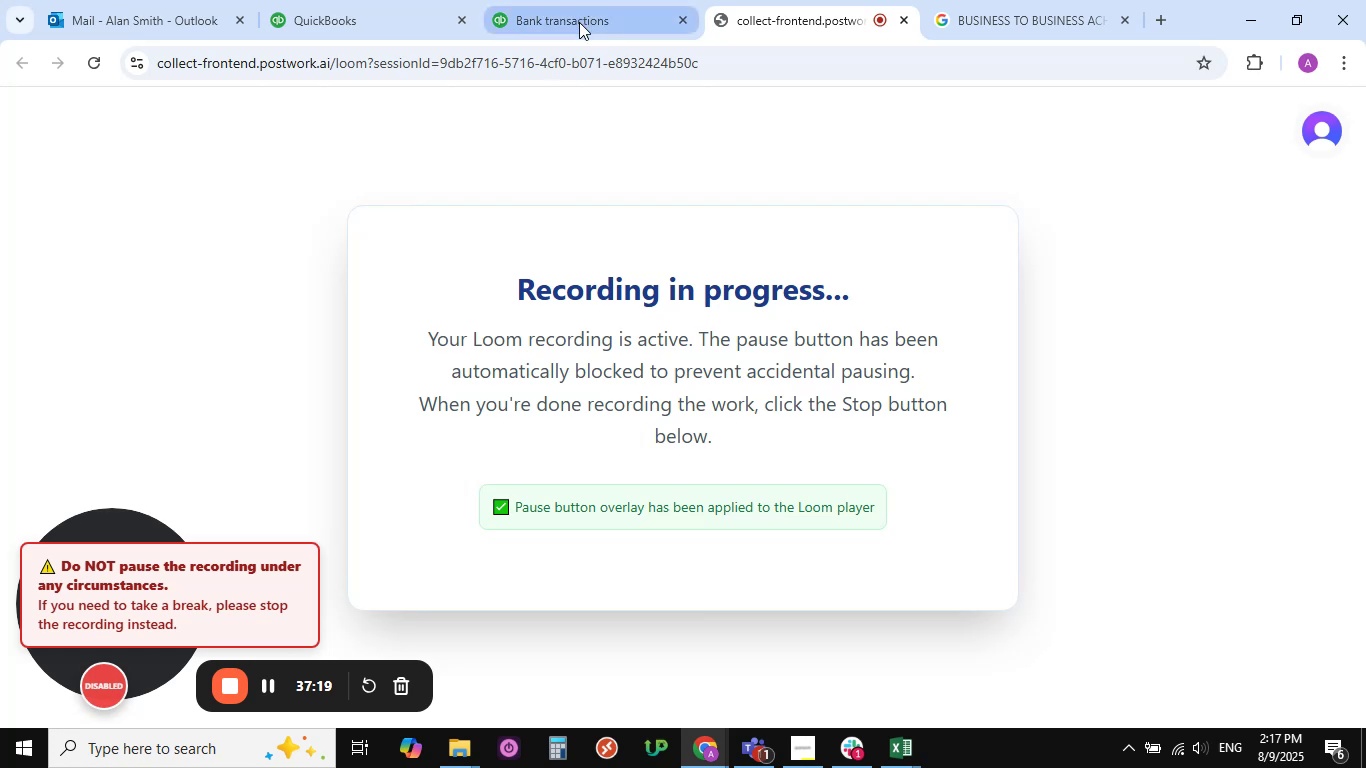 
left_click([579, 22])
 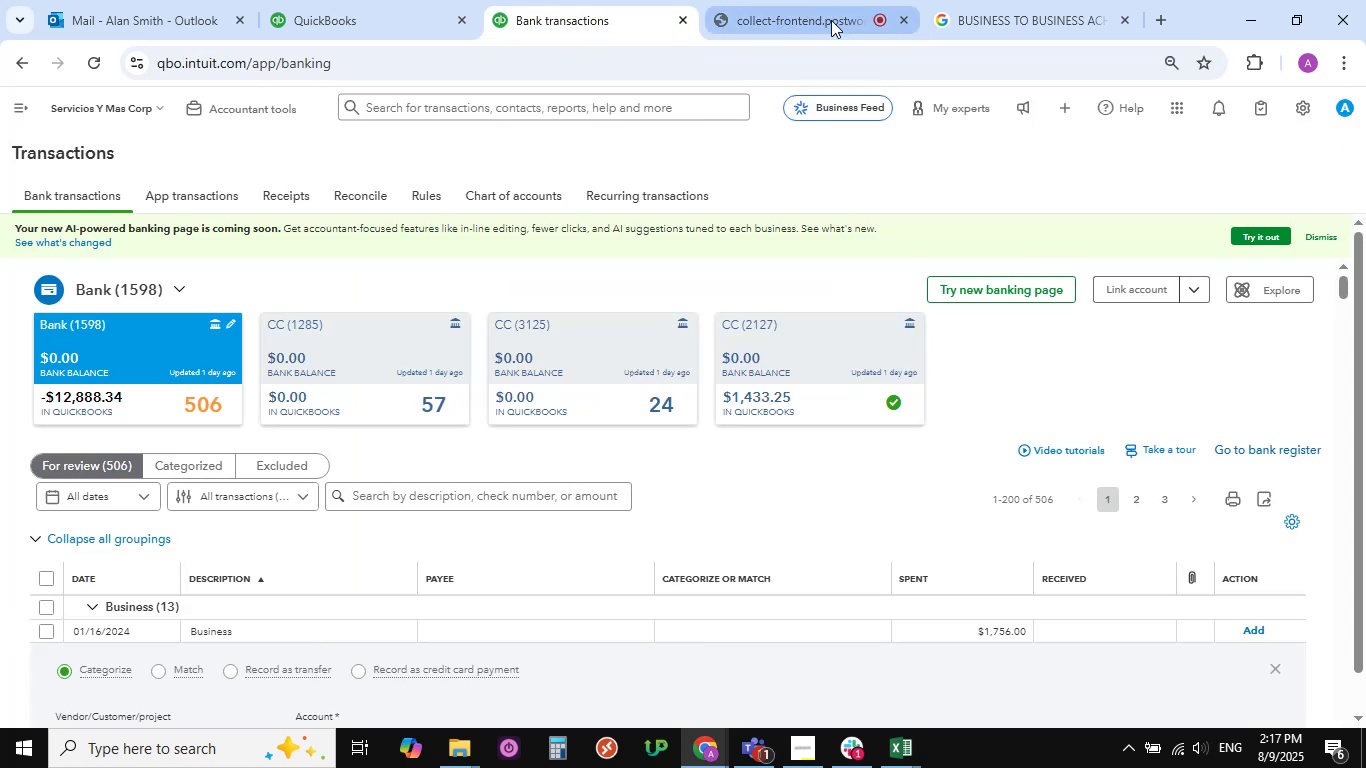 
left_click([831, 20])
 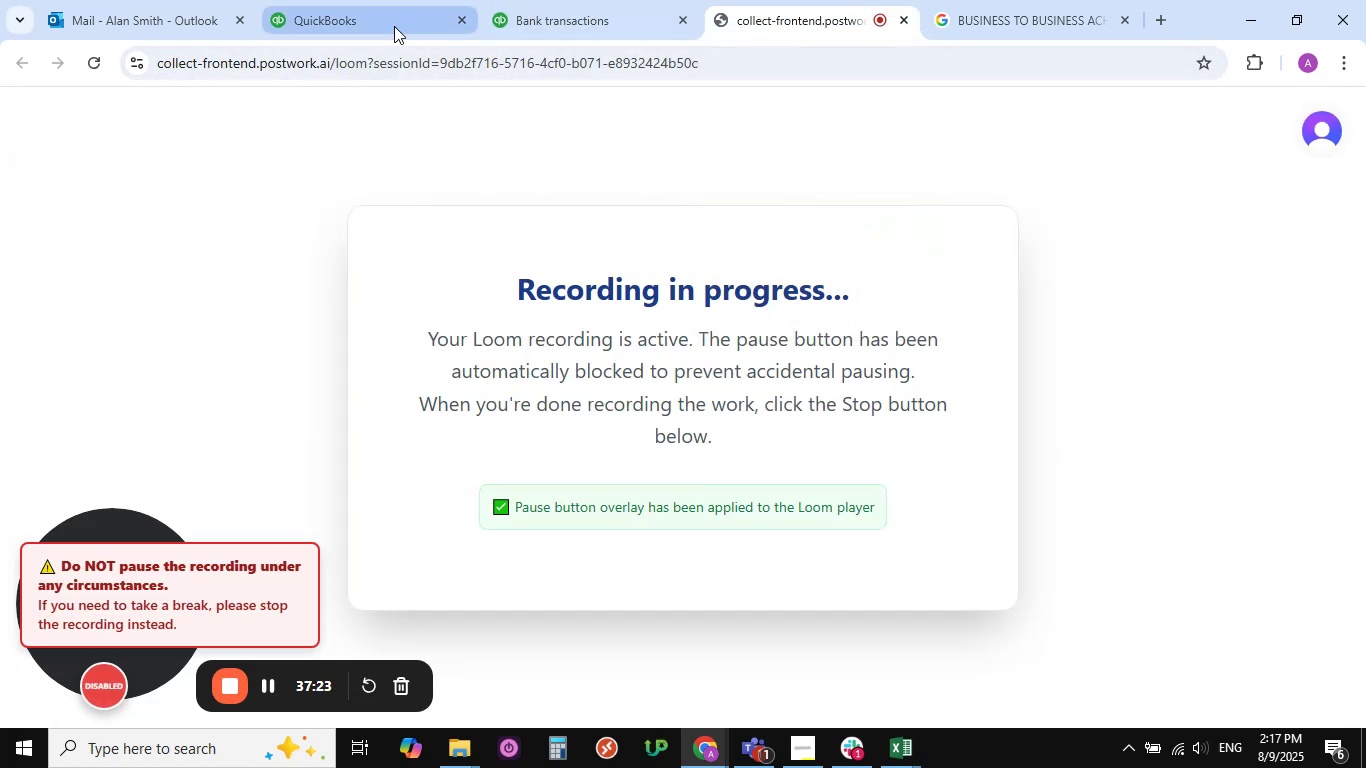 
left_click([573, 13])
 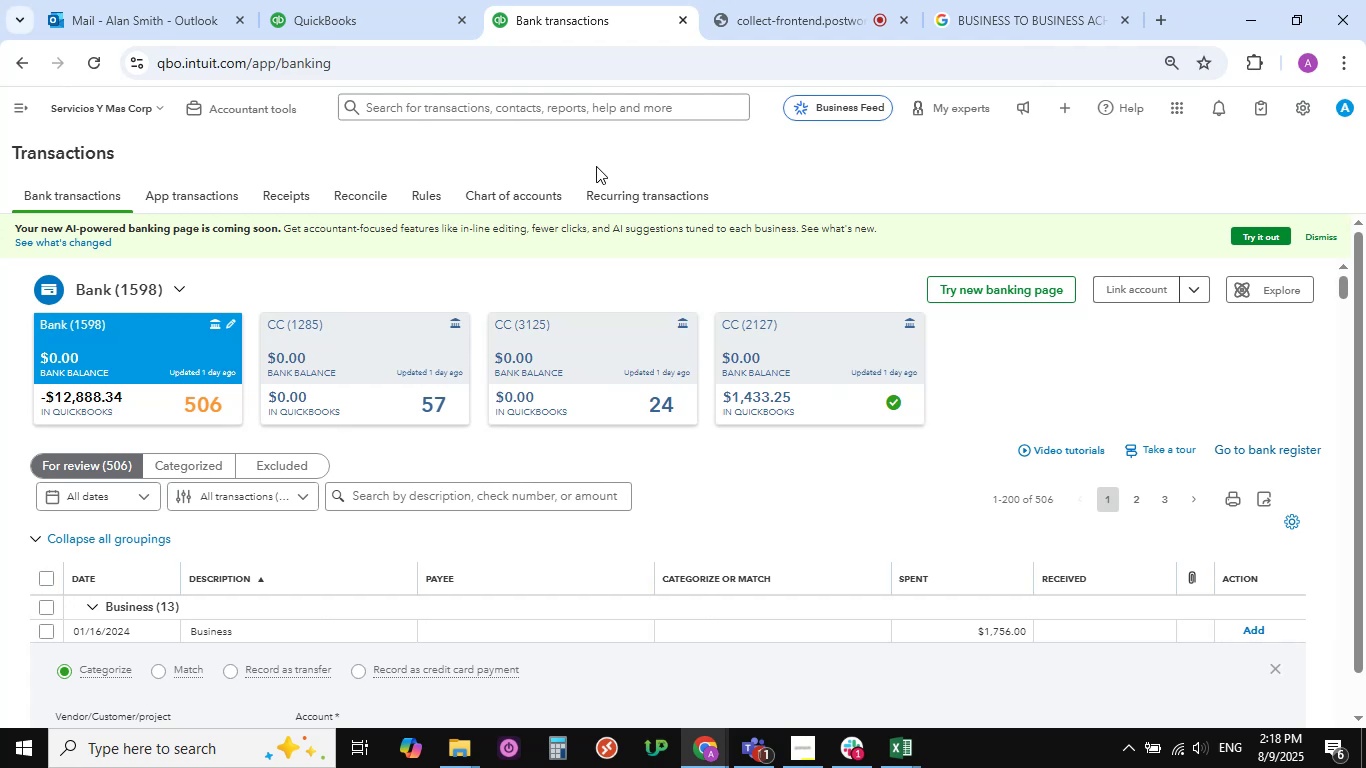 
wait(23.88)
 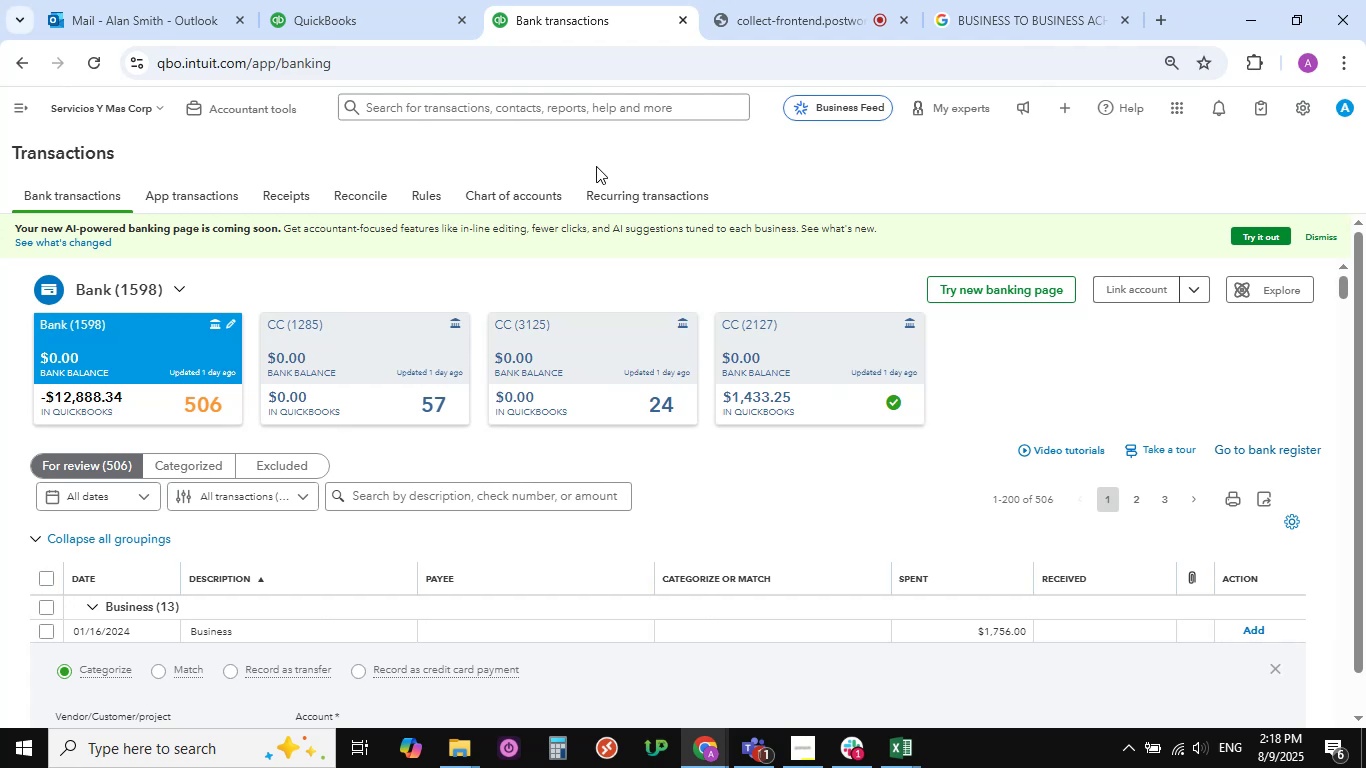 
scroll: coordinate [529, 304], scroll_direction: up, amount: 5.0
 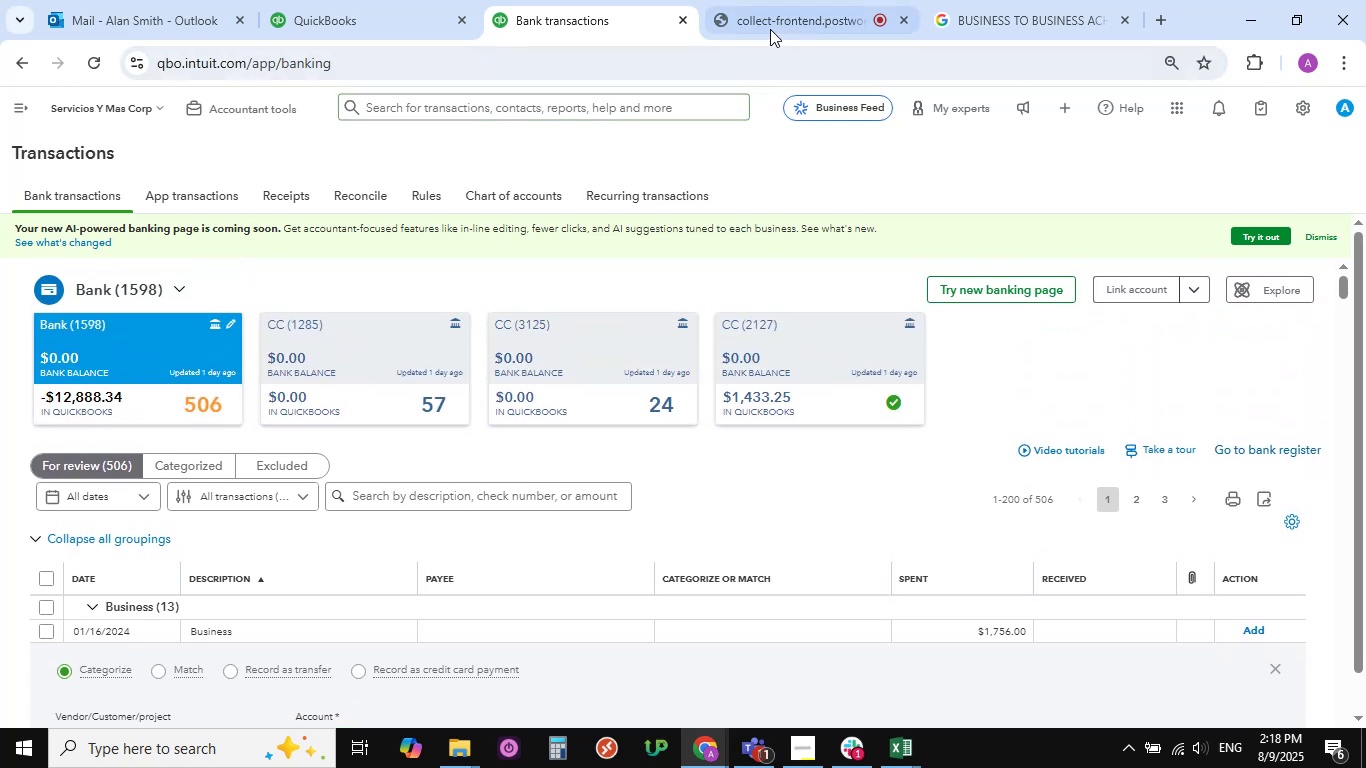 
left_click([770, 27])
 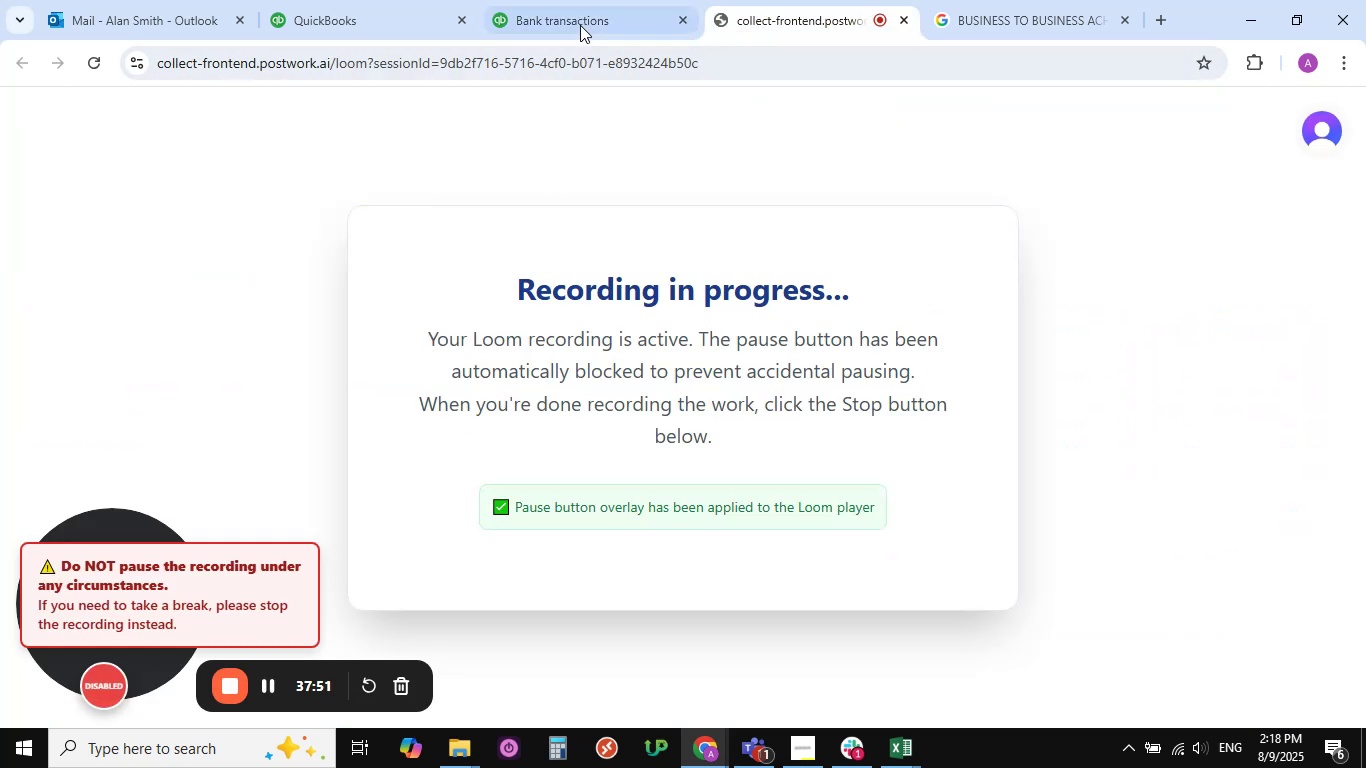 
left_click([580, 19])
 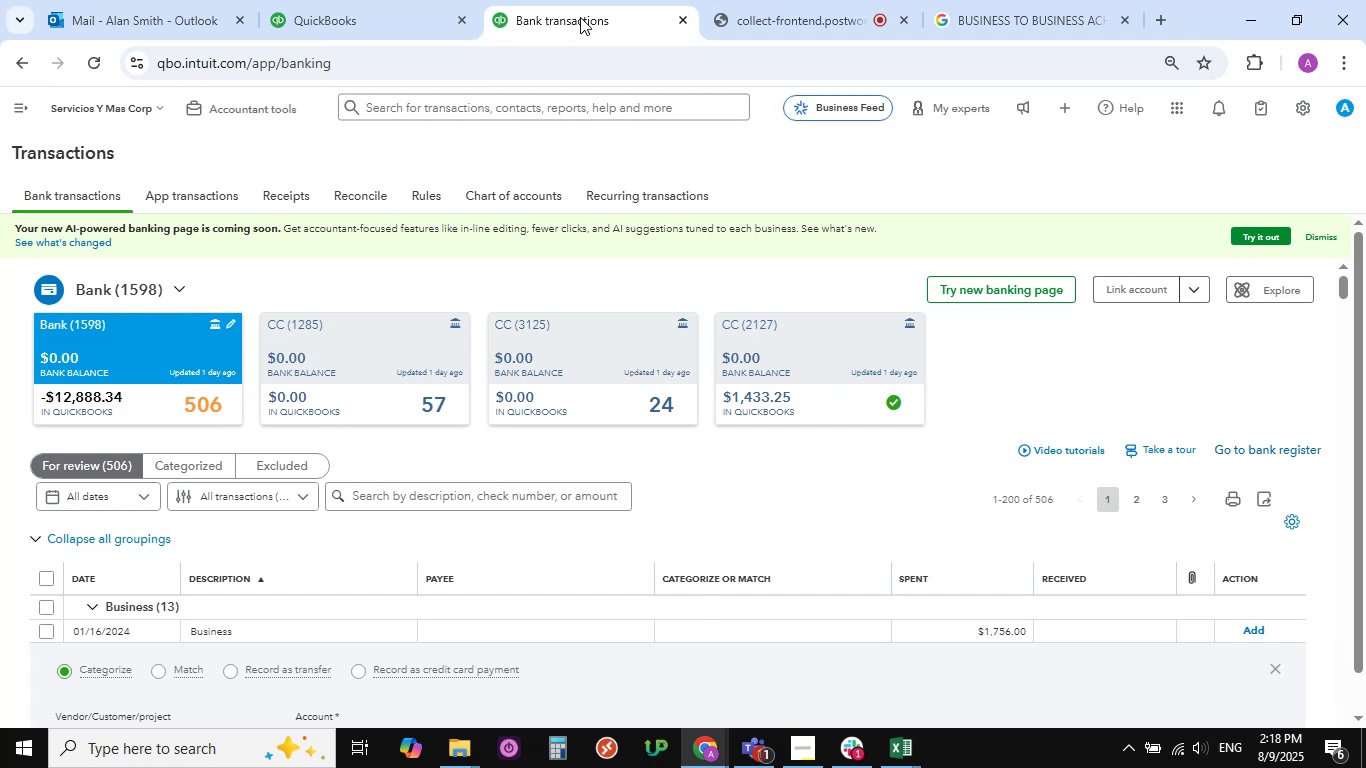 
wait(21.72)
 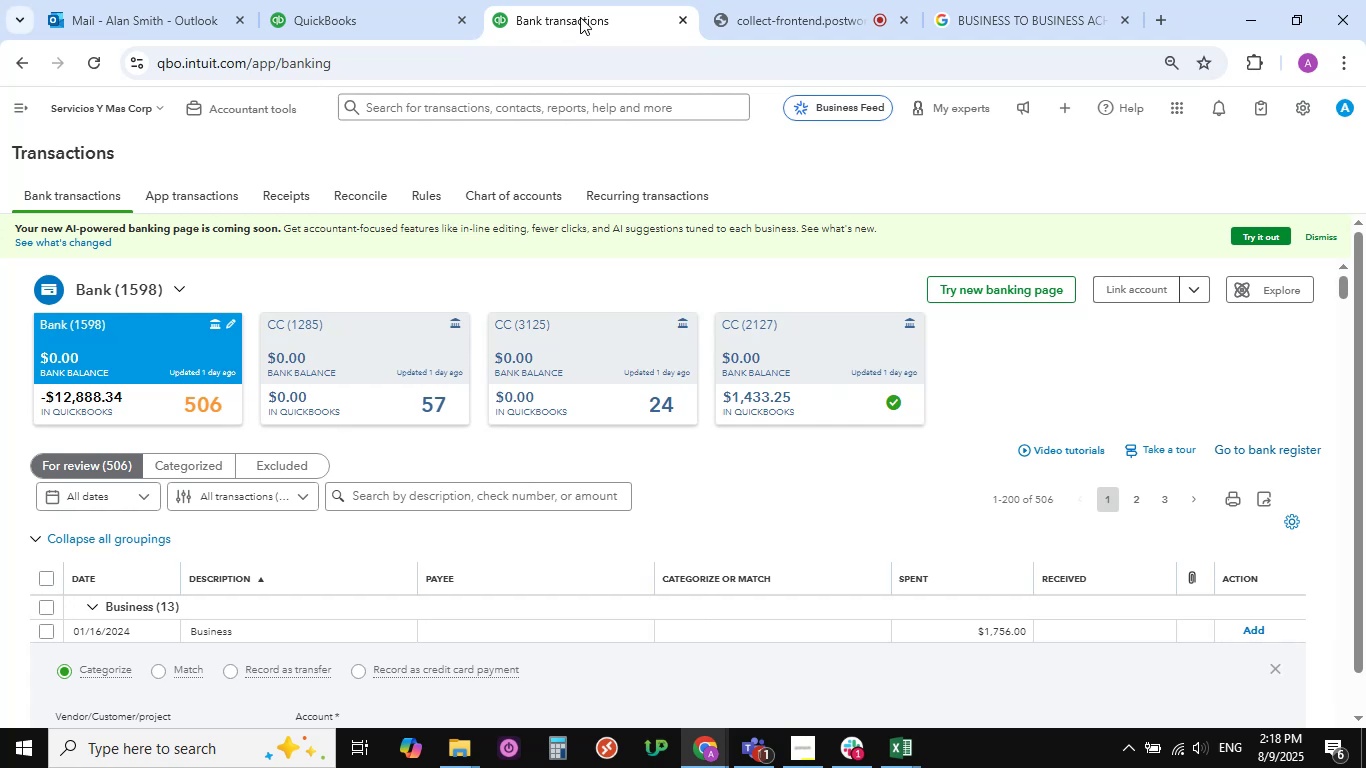 
scroll: coordinate [430, 583], scroll_direction: down, amount: 9.0
 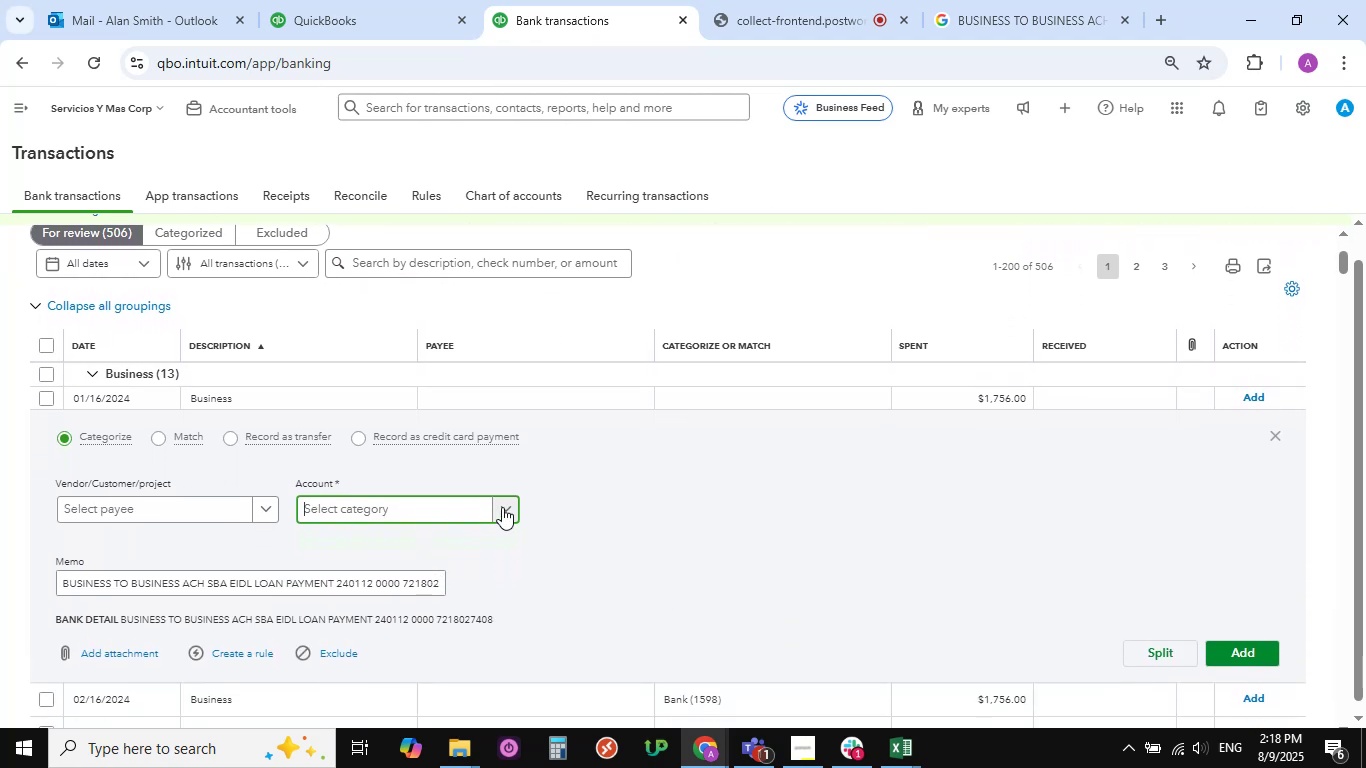 
left_click([502, 507])
 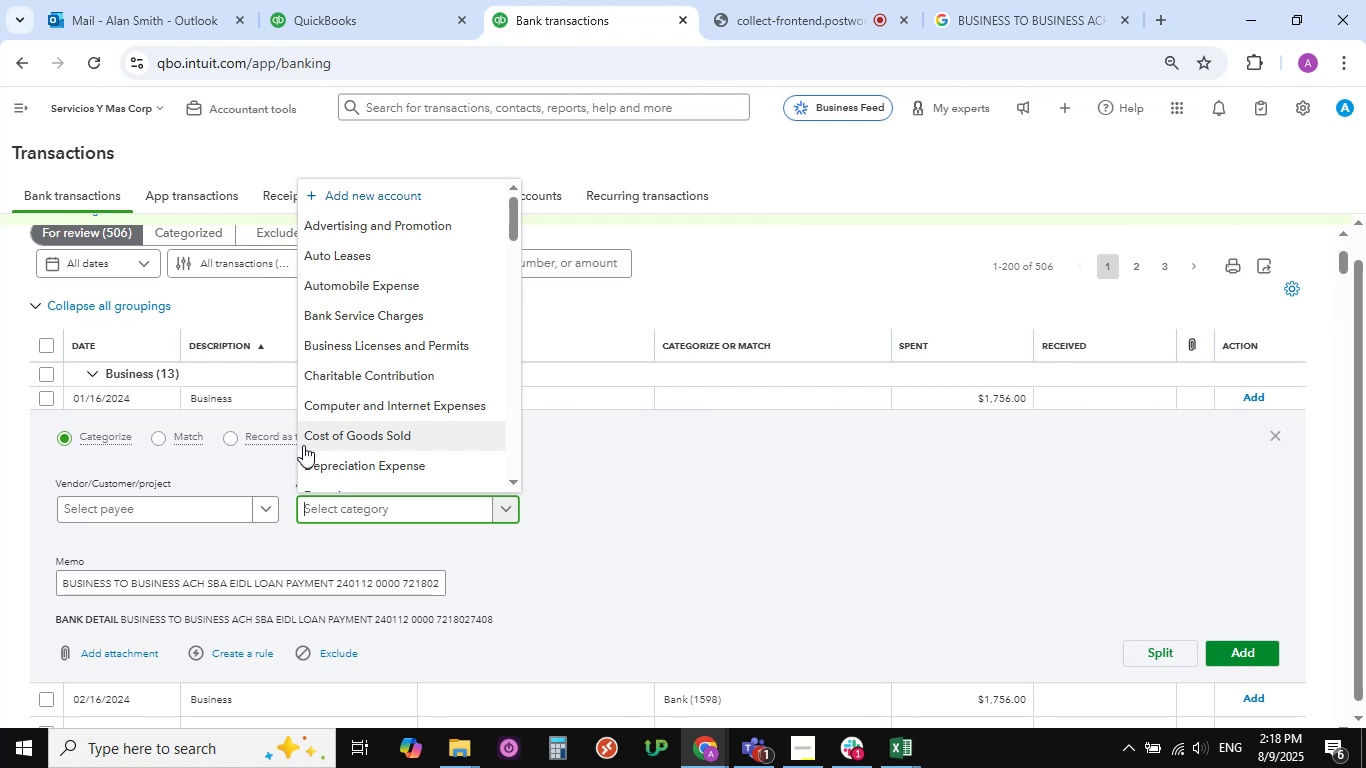 
scroll: coordinate [396, 378], scroll_direction: up, amount: 3.0
 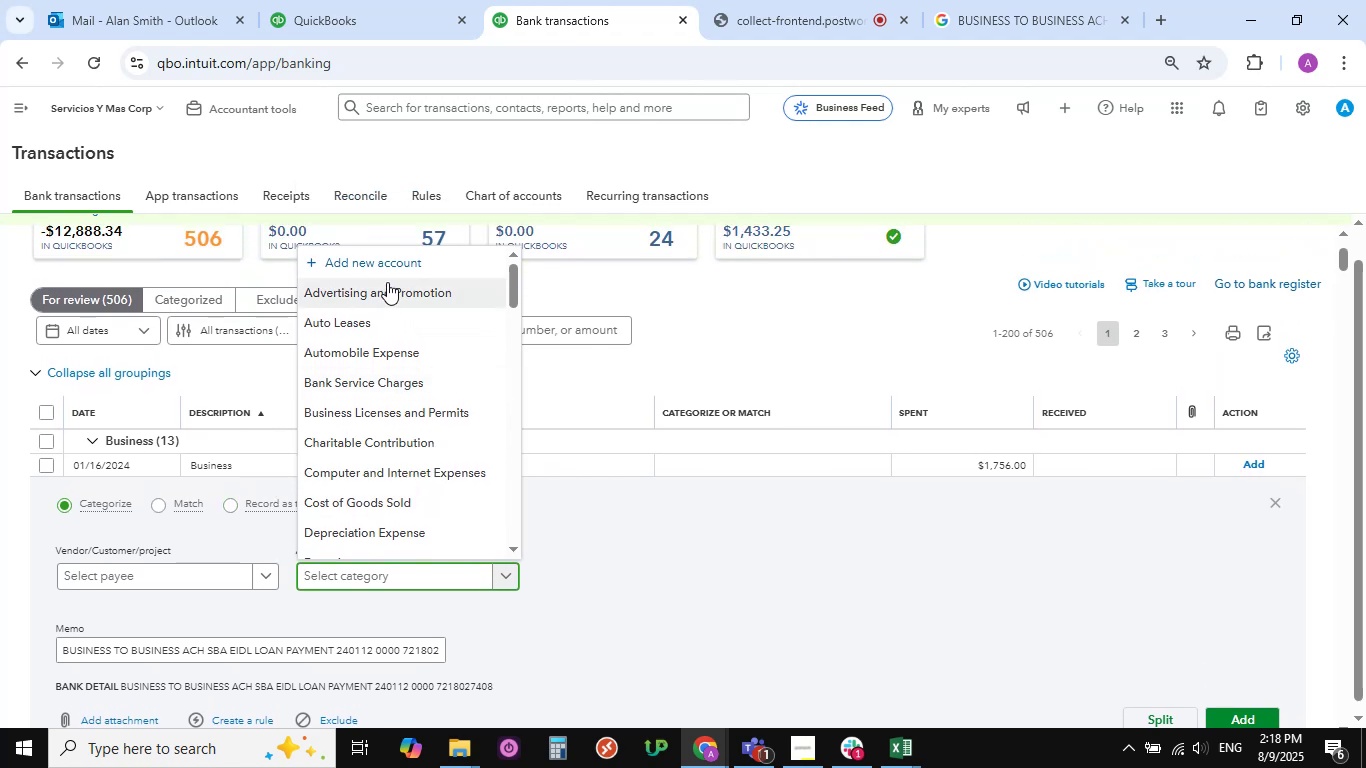 
left_click([387, 267])
 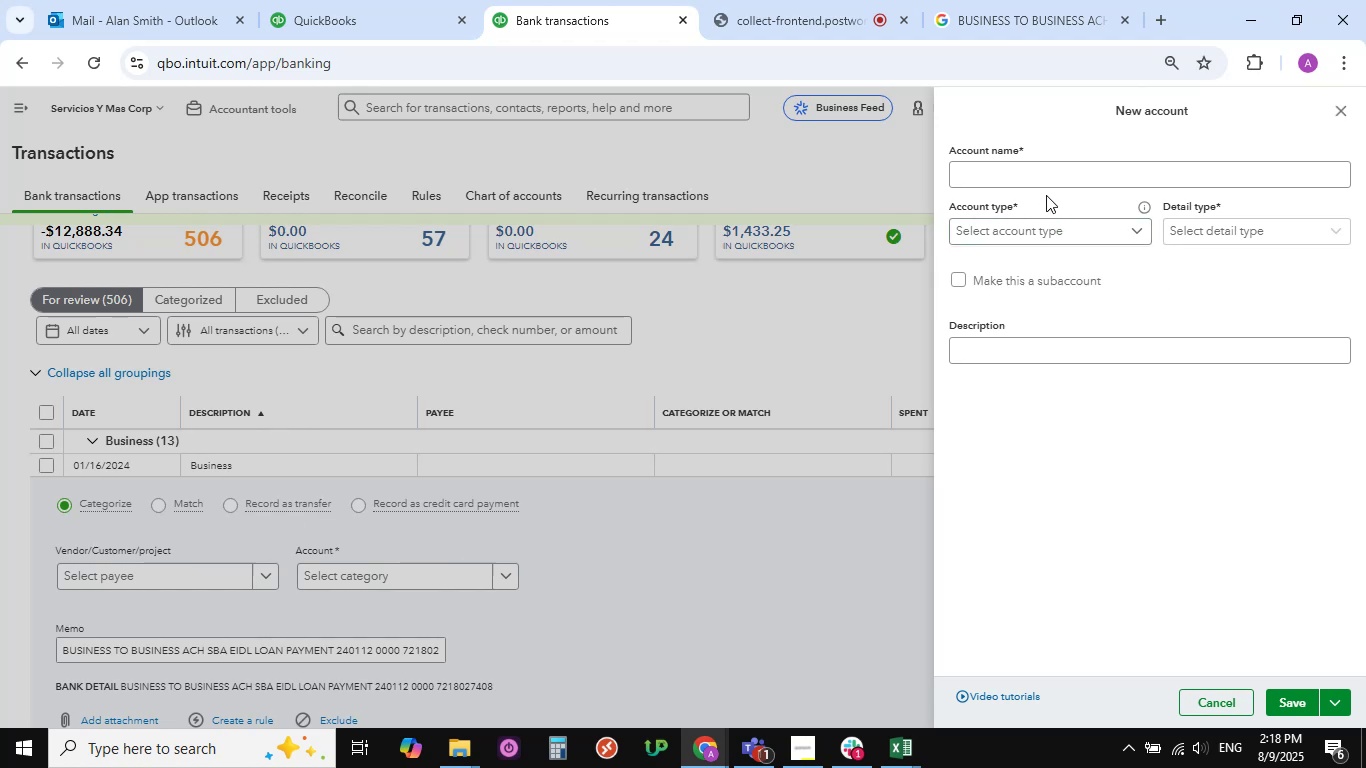 
wait(7.91)
 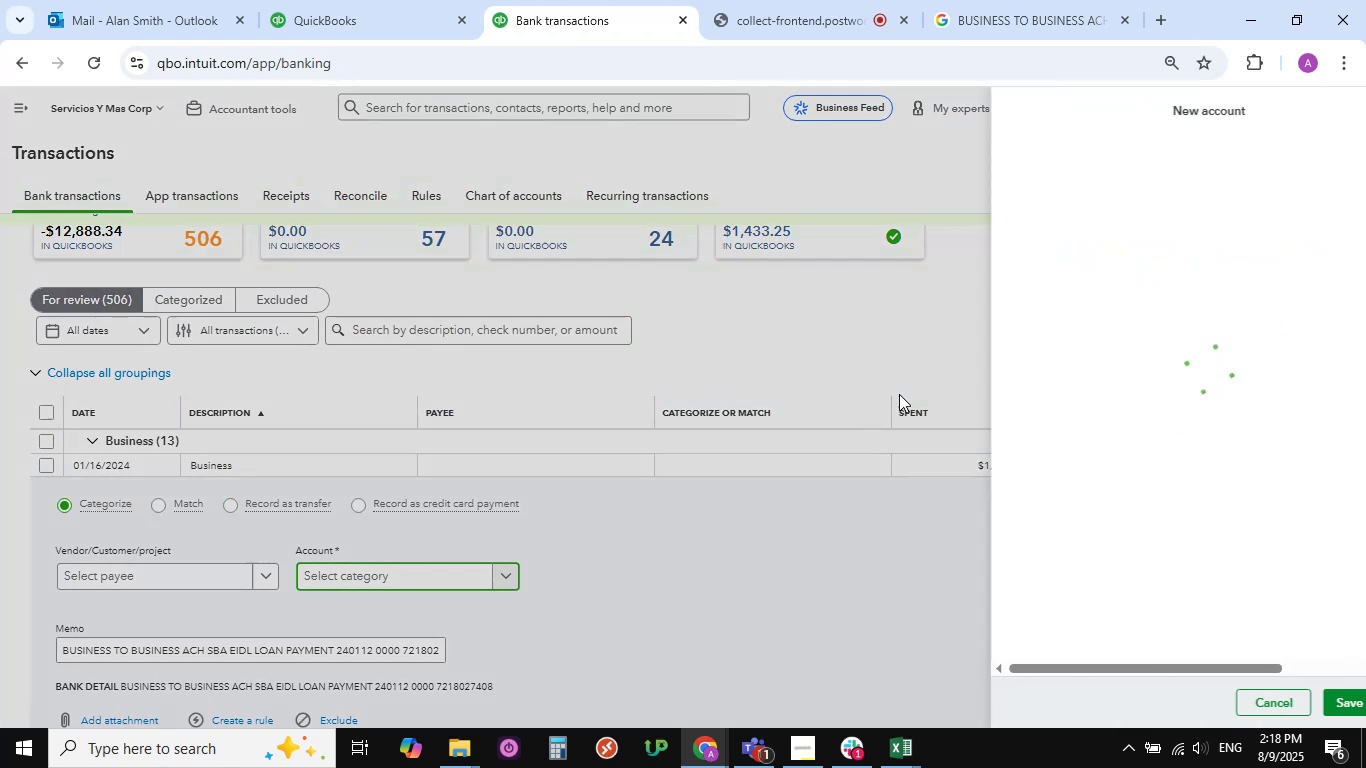 
left_click([1035, 172])
 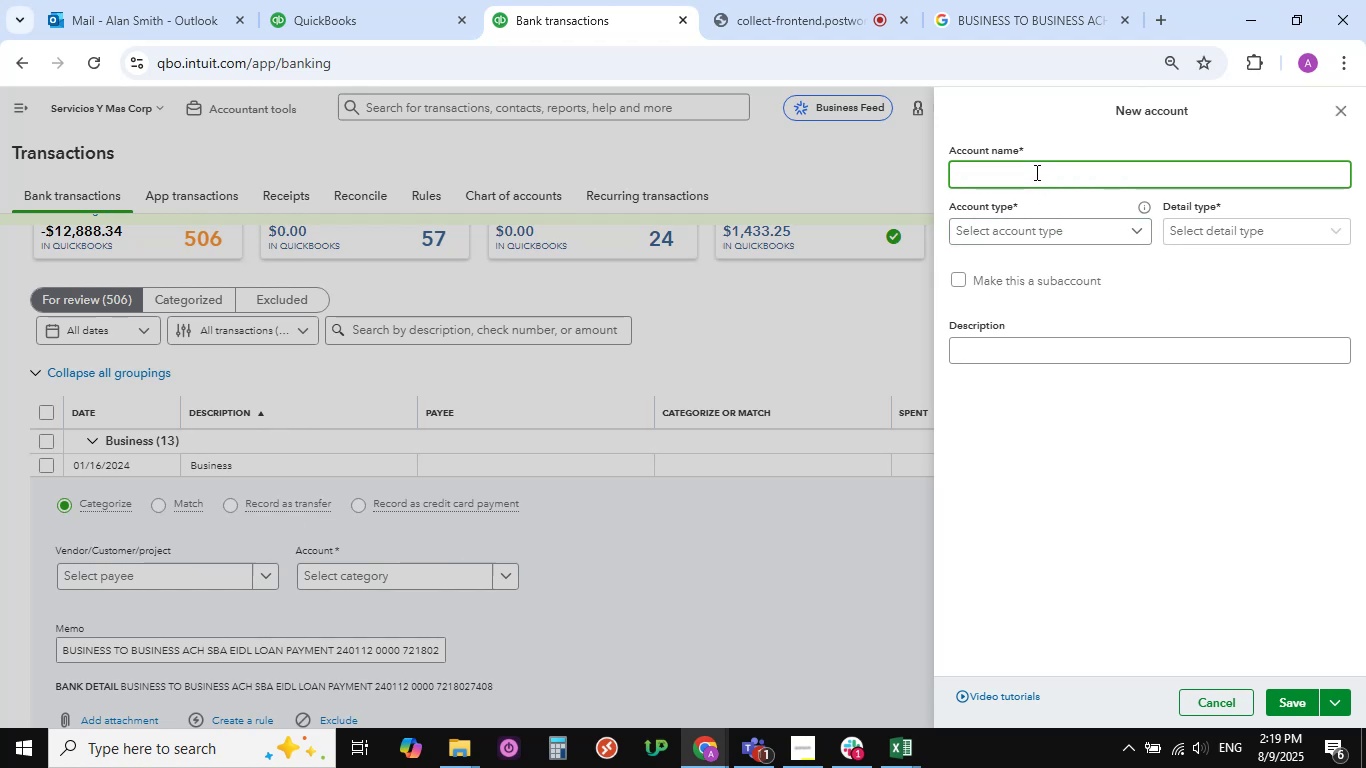 
type(SBA Loan)
 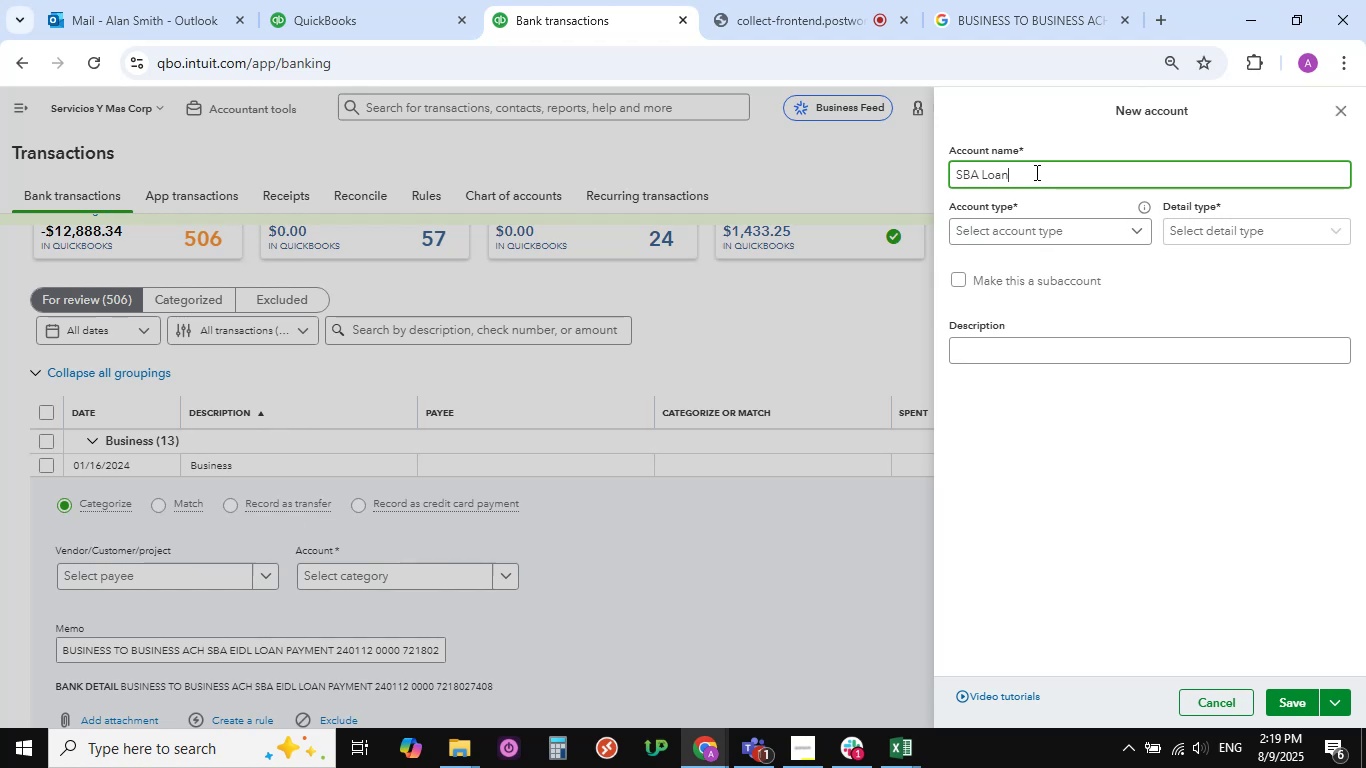 
left_click([1136, 236])
 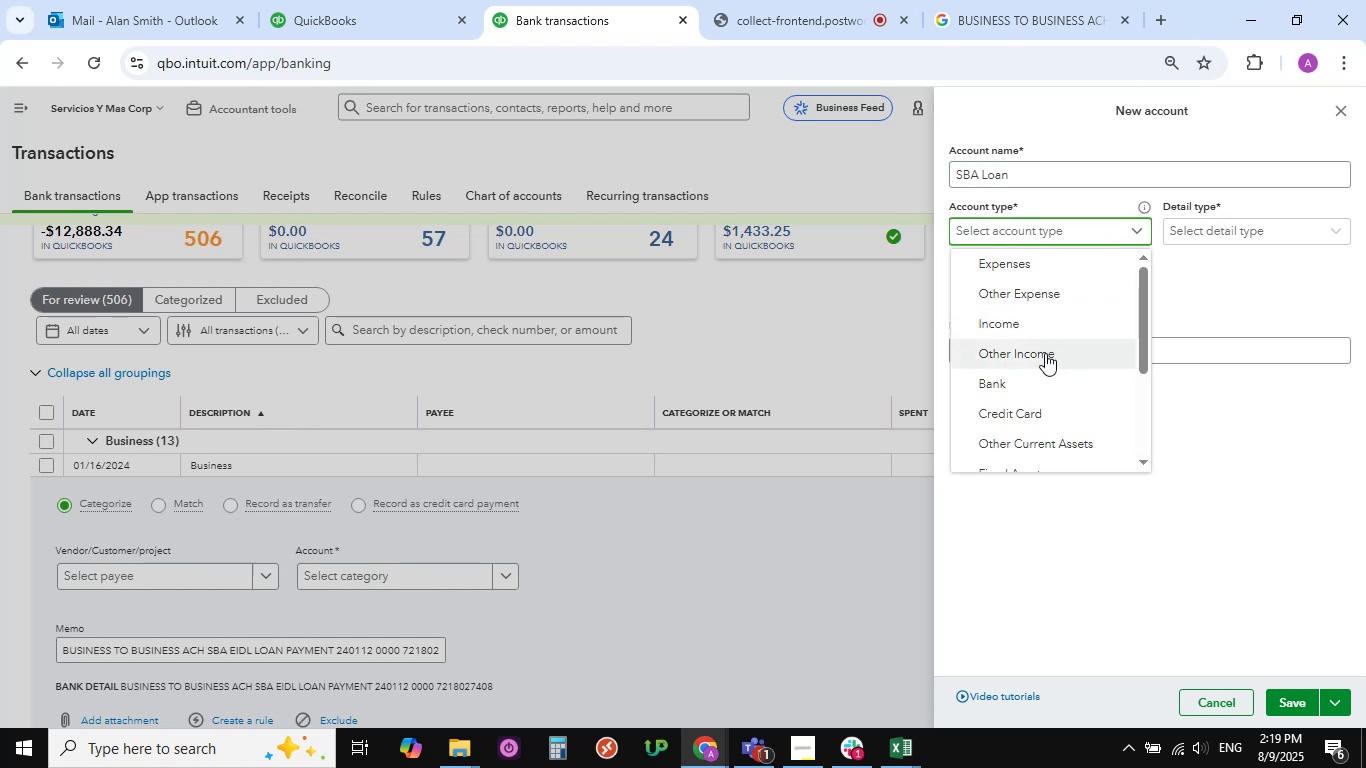 
scroll: coordinate [1042, 401], scroll_direction: down, amount: 1.0
 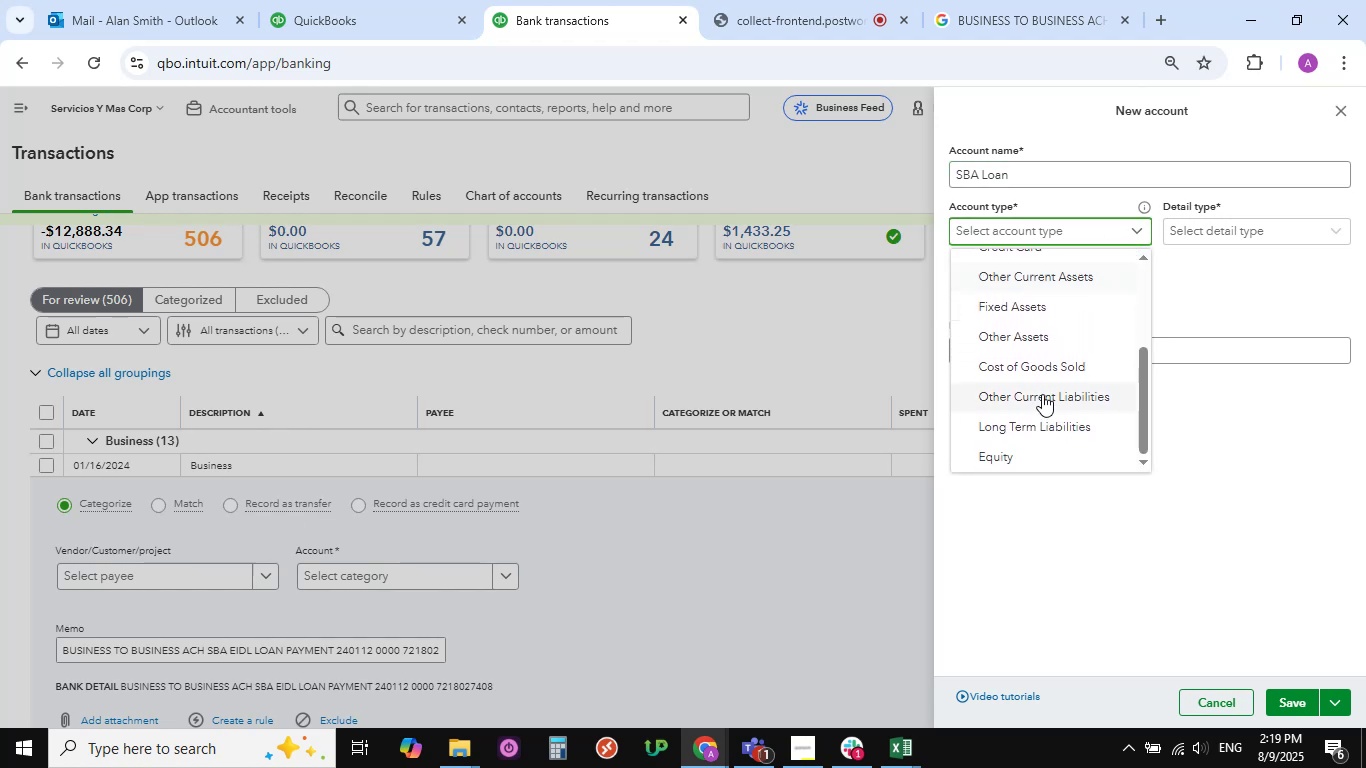 
scroll: coordinate [1042, 346], scroll_direction: up, amount: 5.0
 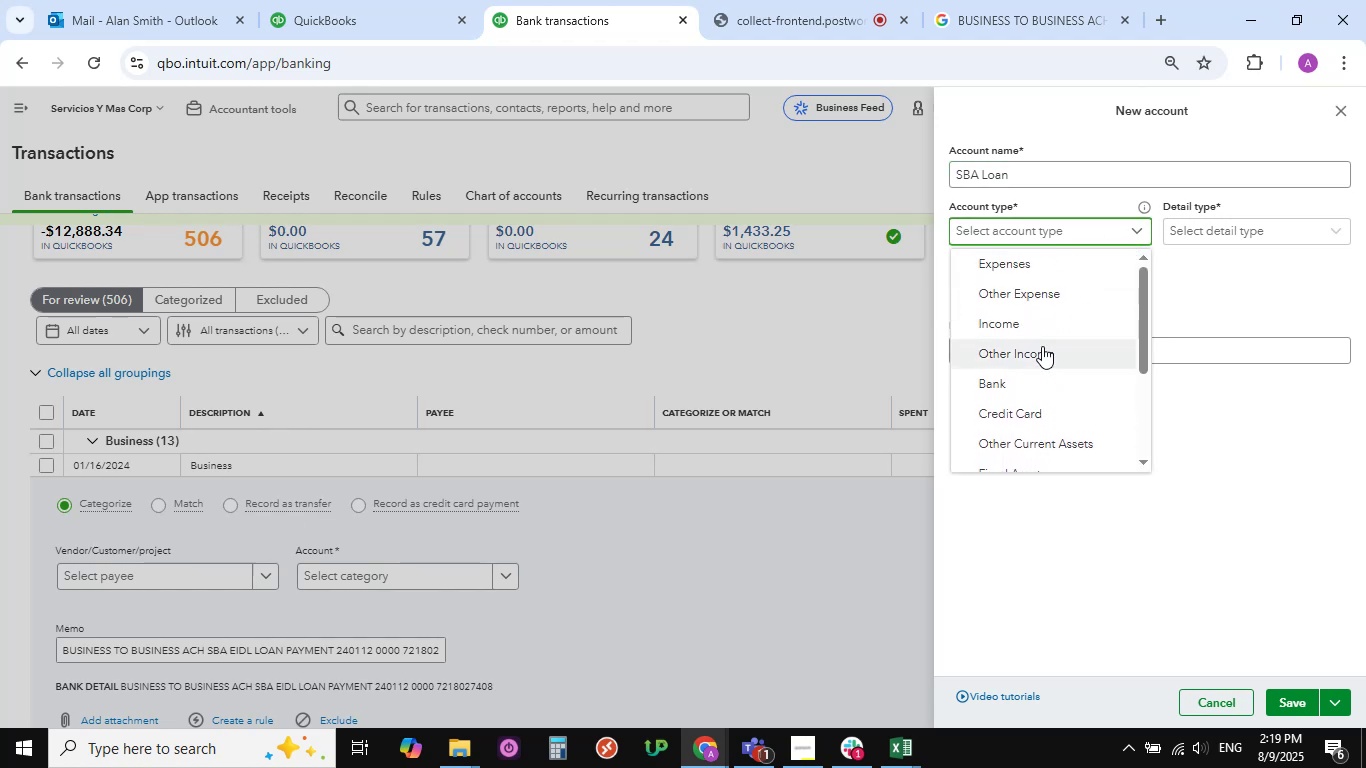 
scroll: coordinate [1042, 346], scroll_direction: down, amount: 1.0
 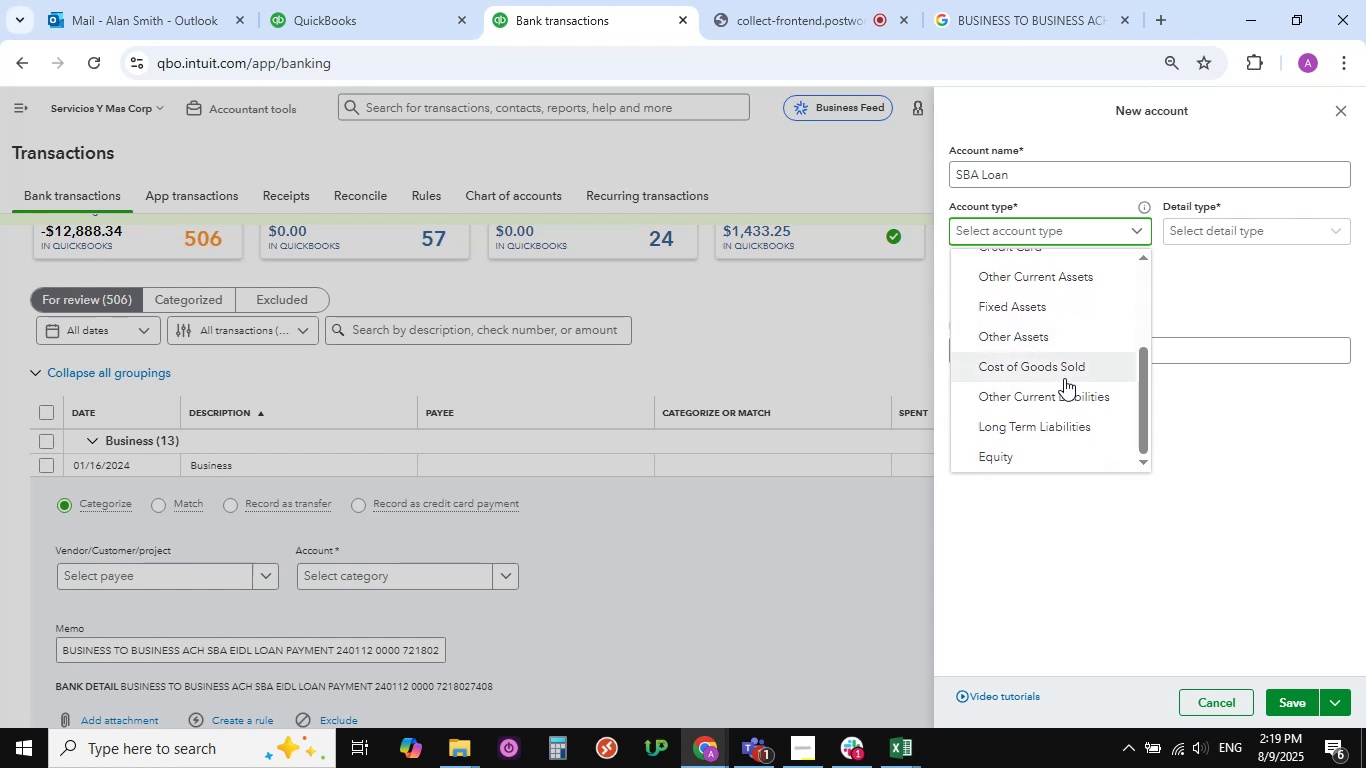 
scroll: coordinate [1064, 376], scroll_direction: up, amount: 2.0
 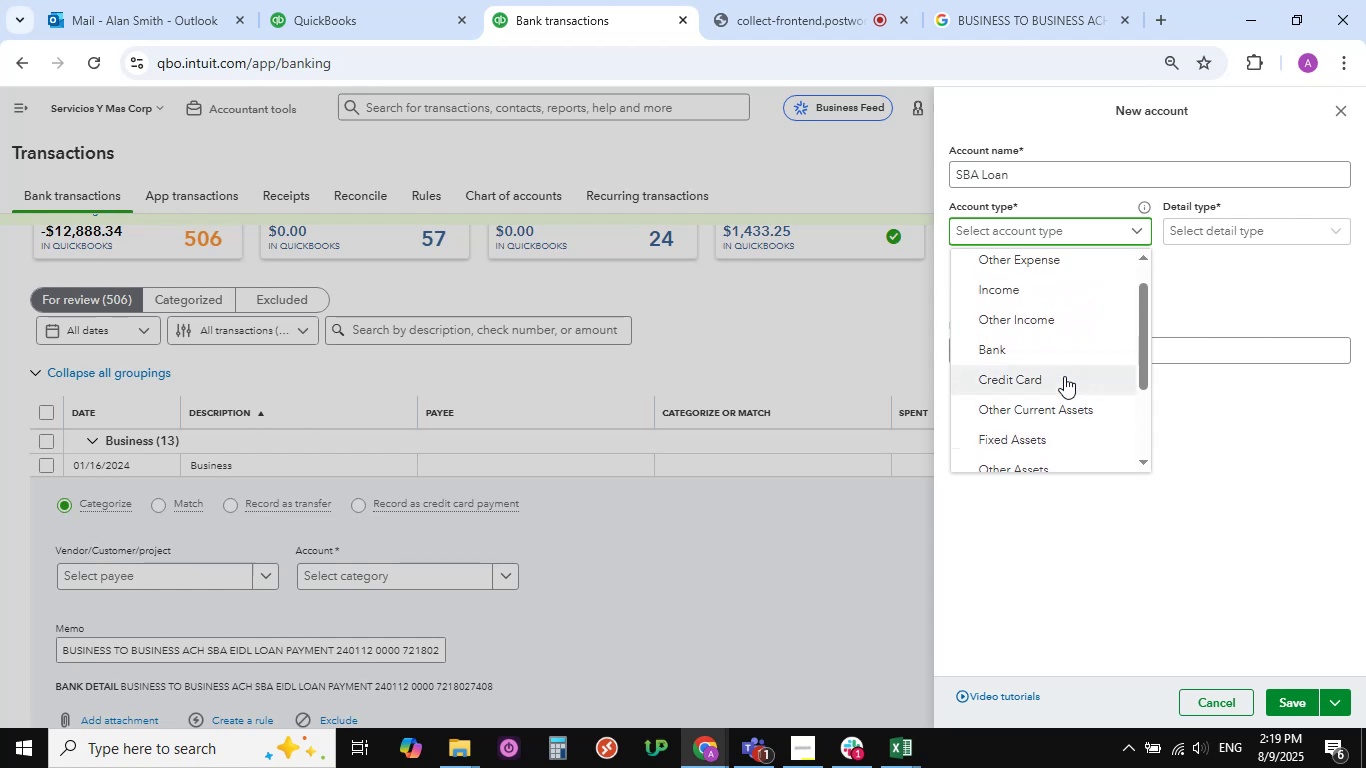 
scroll: coordinate [1054, 396], scroll_direction: down, amount: 3.0
 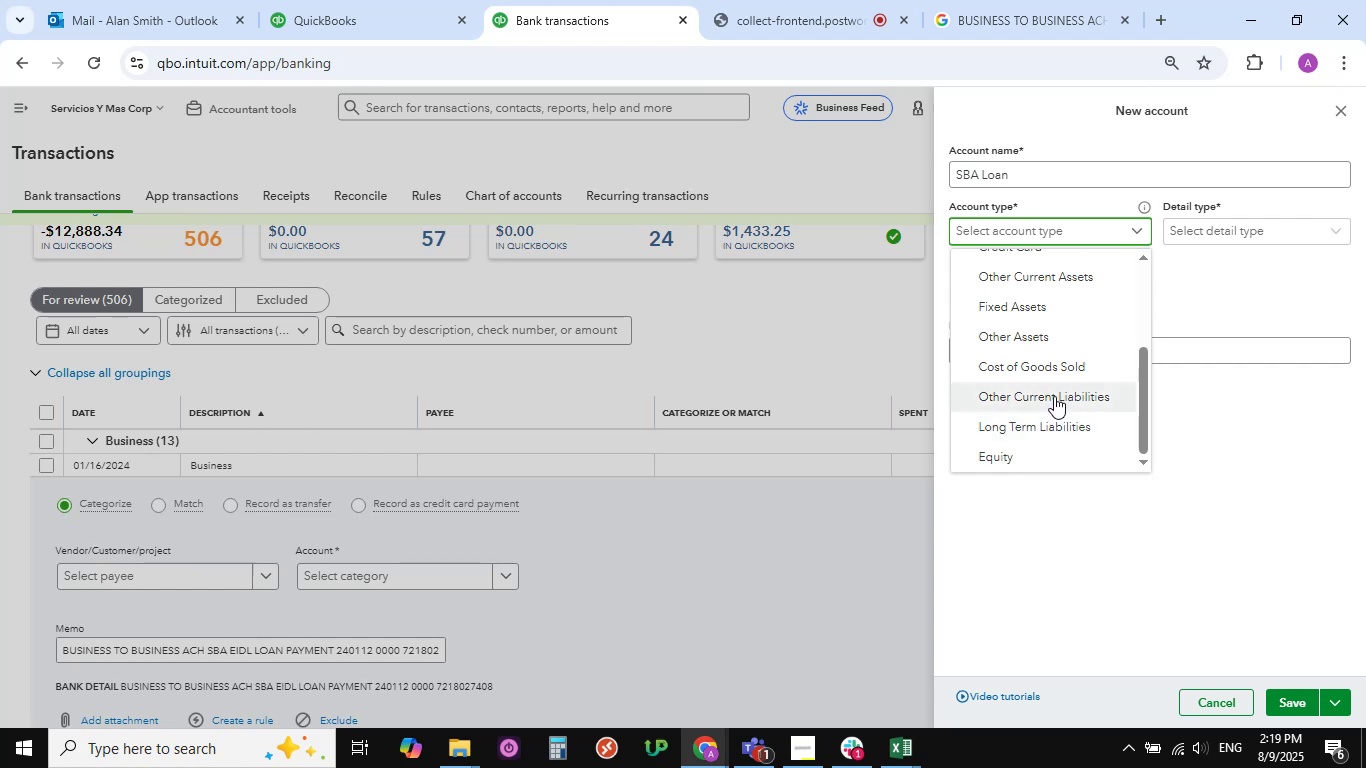 
scroll: coordinate [1057, 353], scroll_direction: up, amount: 5.0
 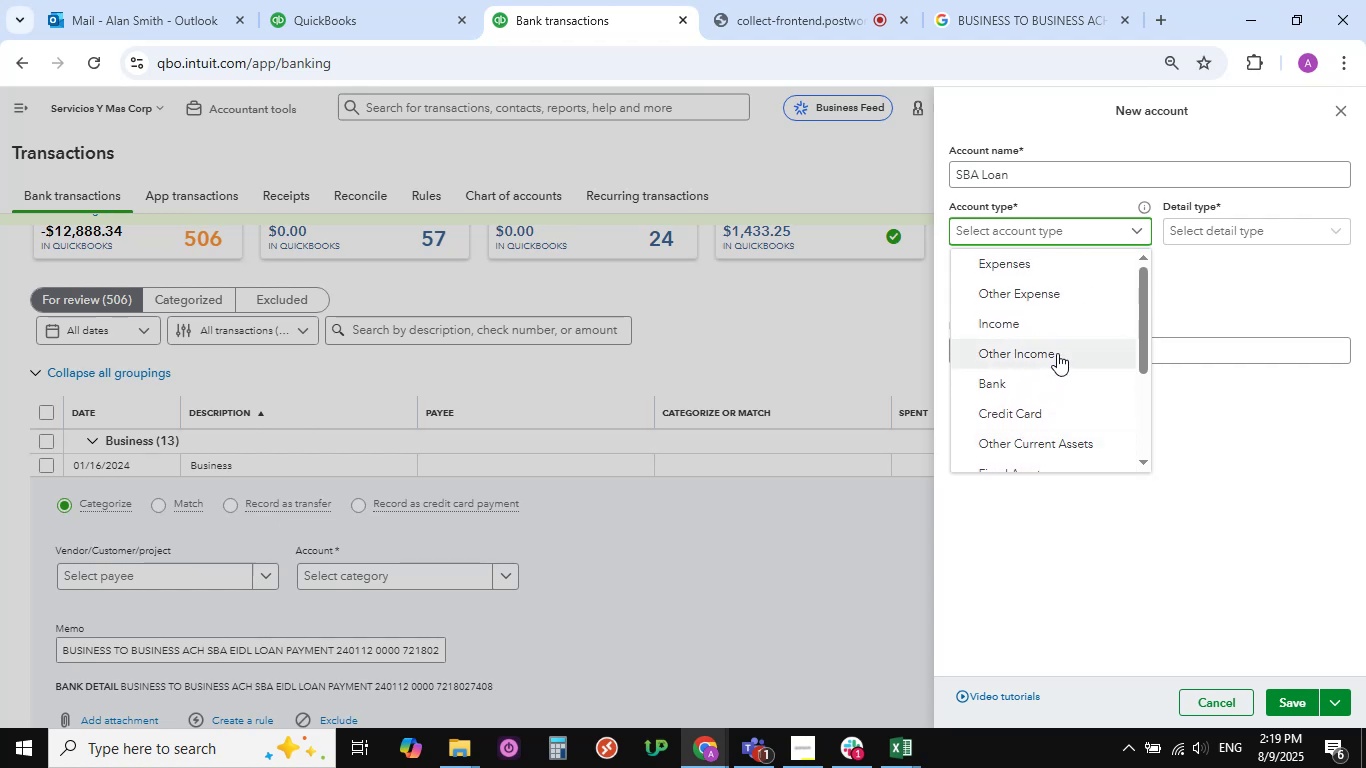 
scroll: coordinate [1057, 353], scroll_direction: down, amount: 4.0
 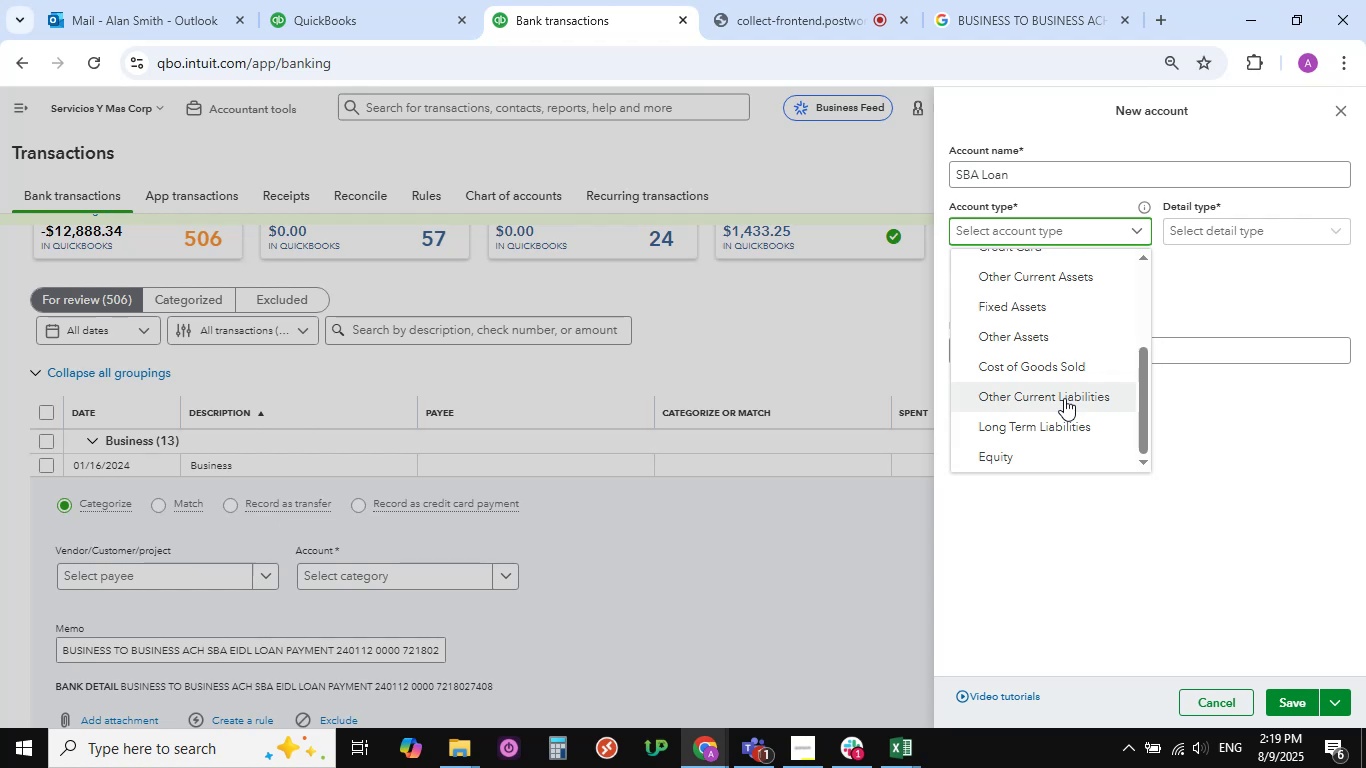 
left_click([1064, 398])
 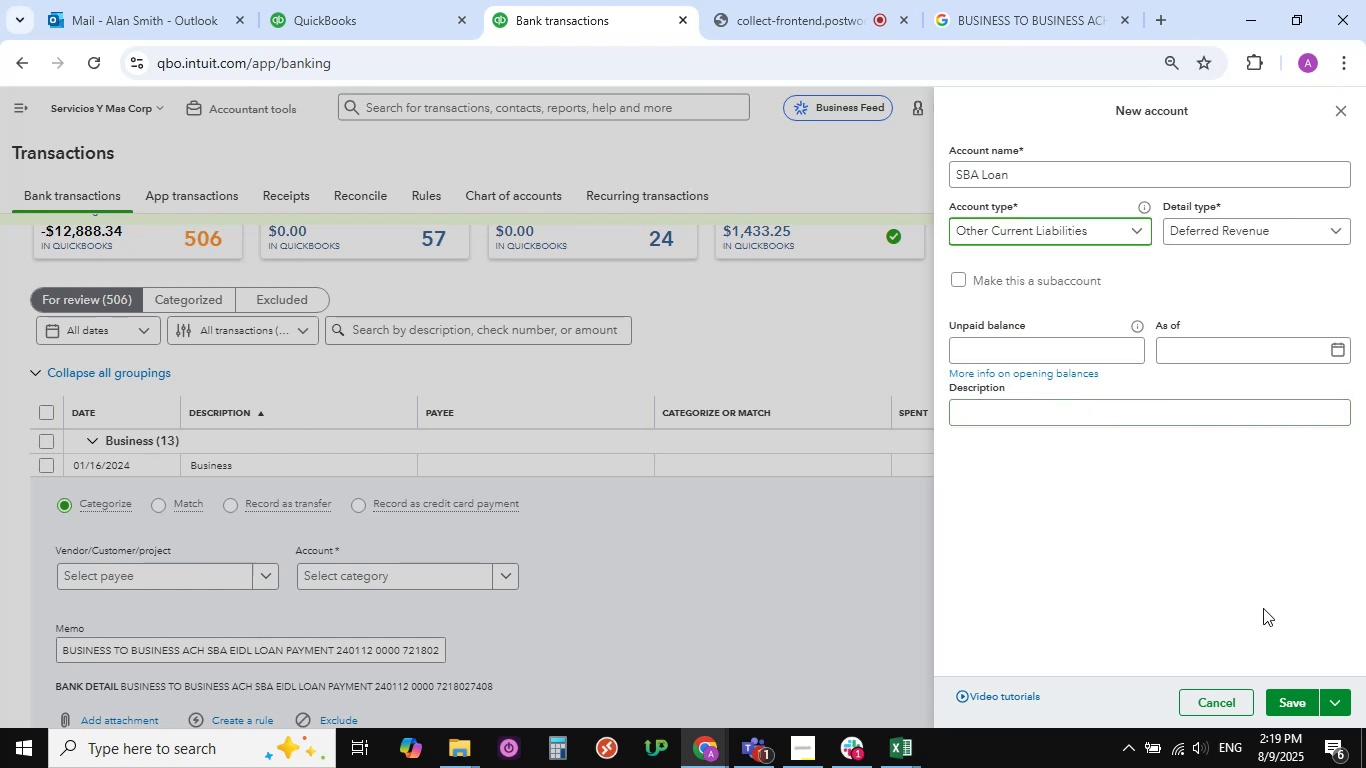 
left_click([1294, 701])
 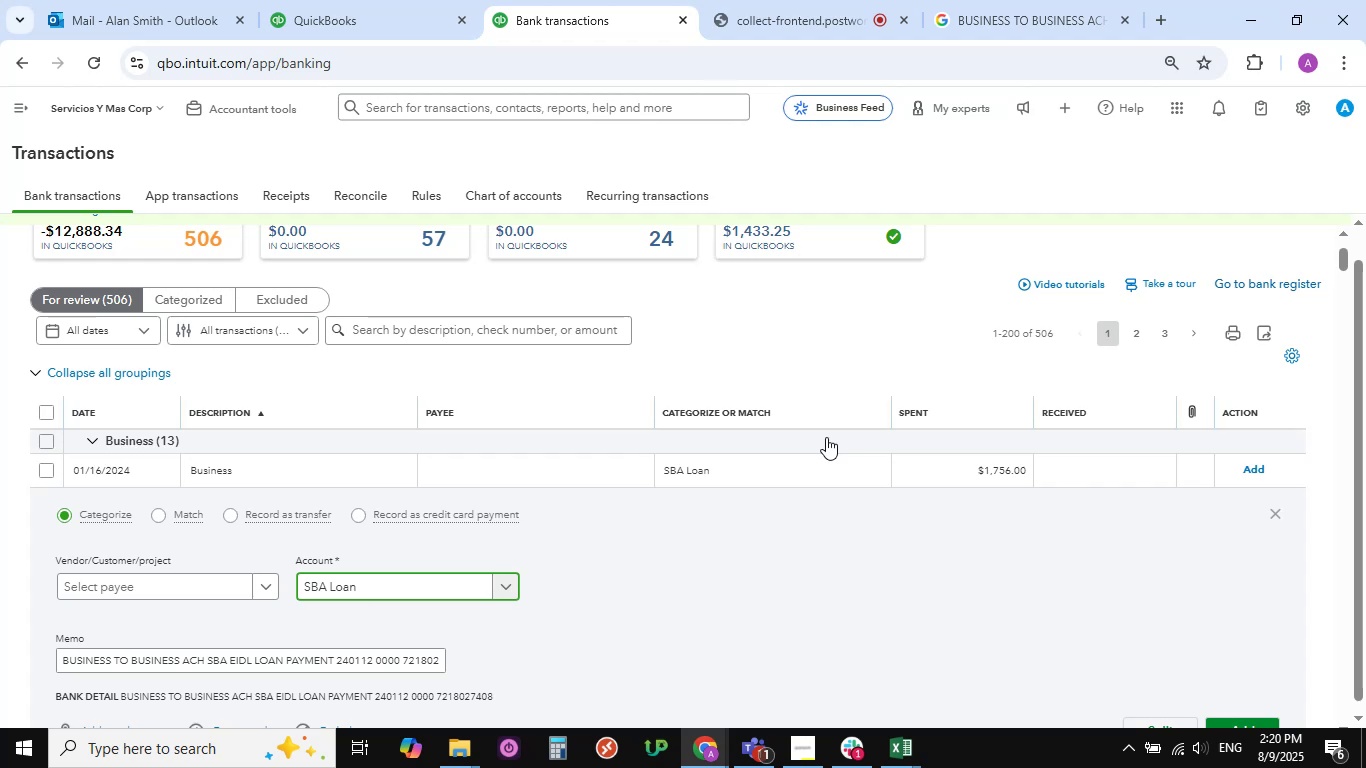 
wait(53.14)
 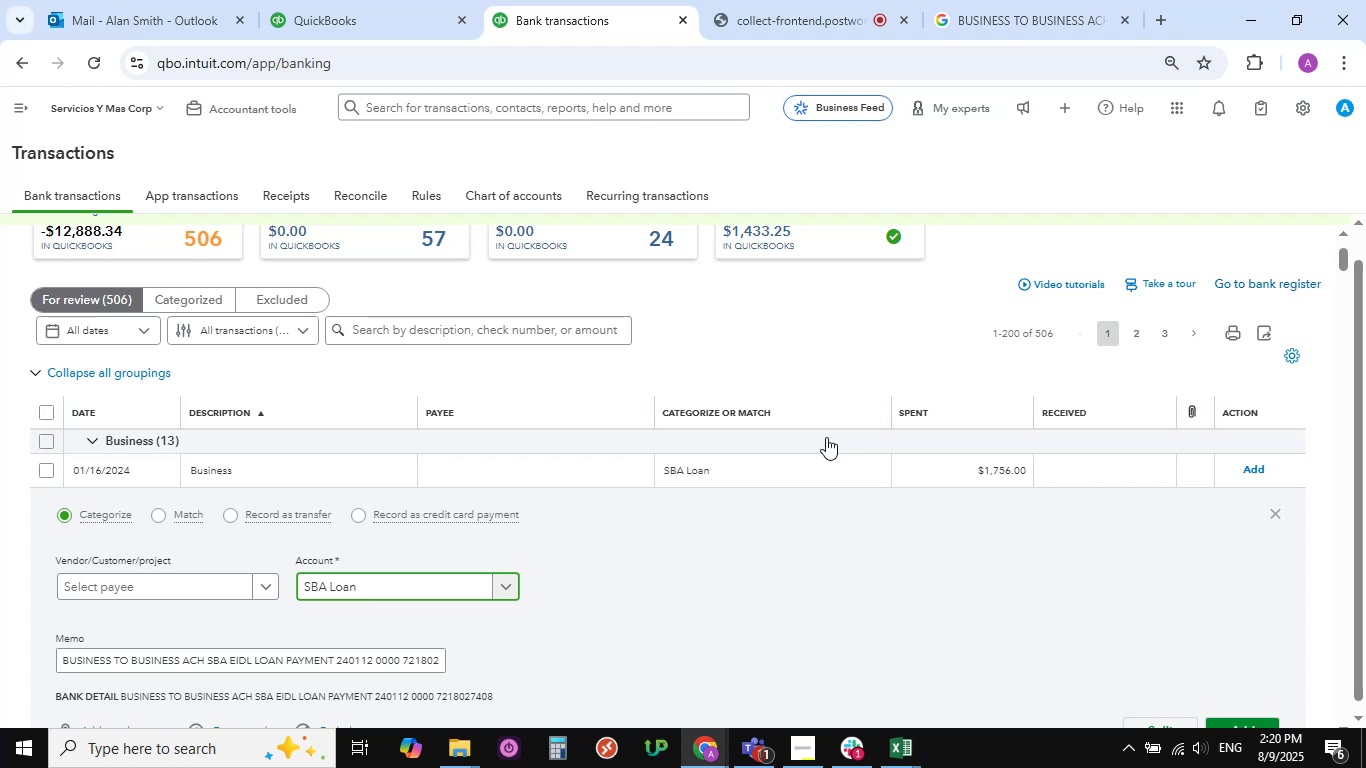 
scroll: coordinate [592, 539], scroll_direction: down, amount: 6.0
 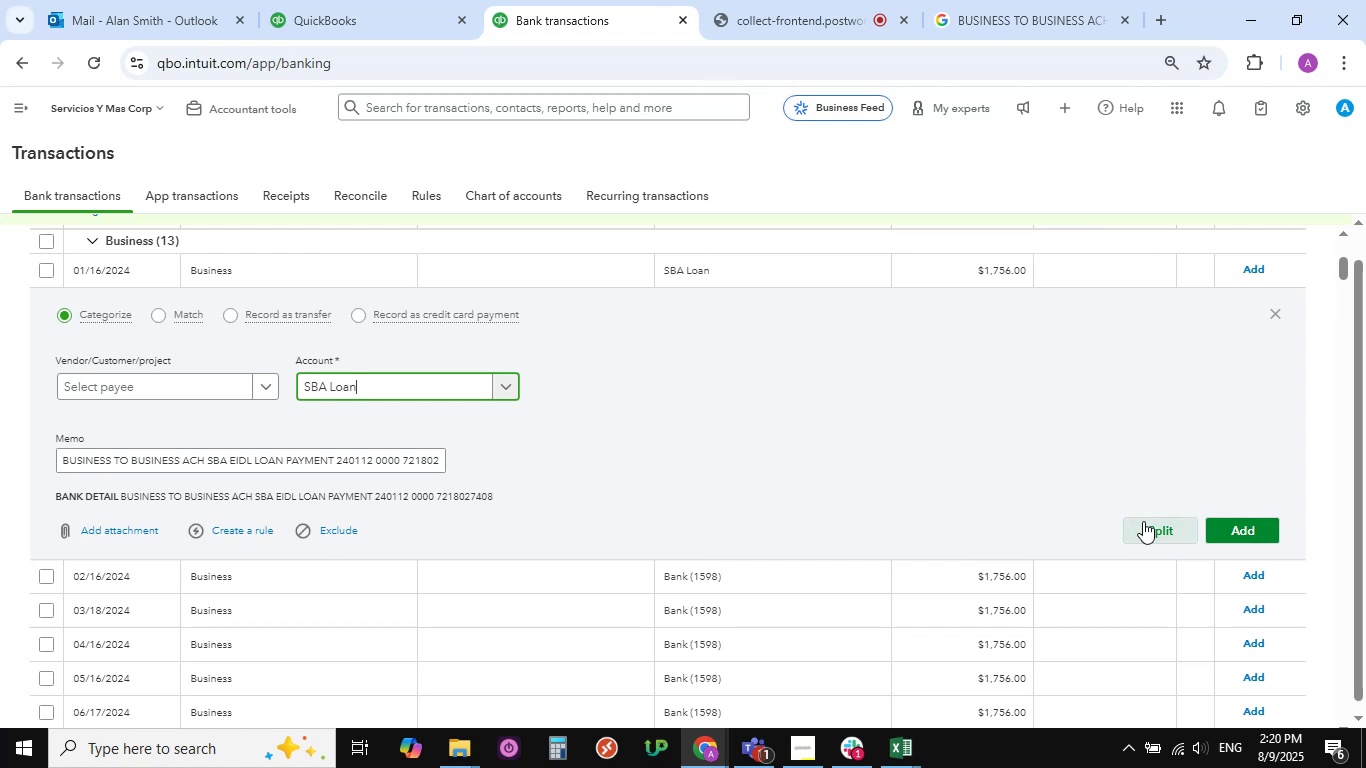 
left_click([1229, 531])
 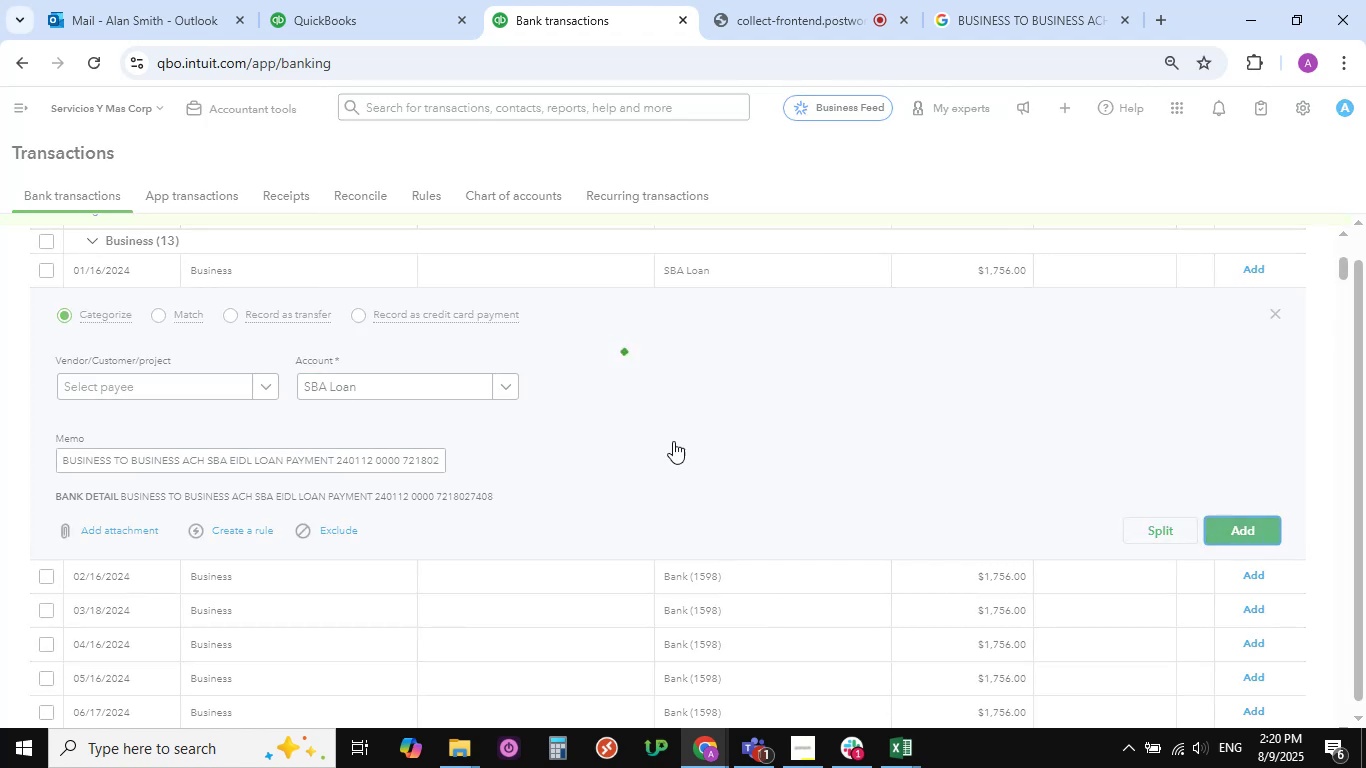 
wait(5.79)
 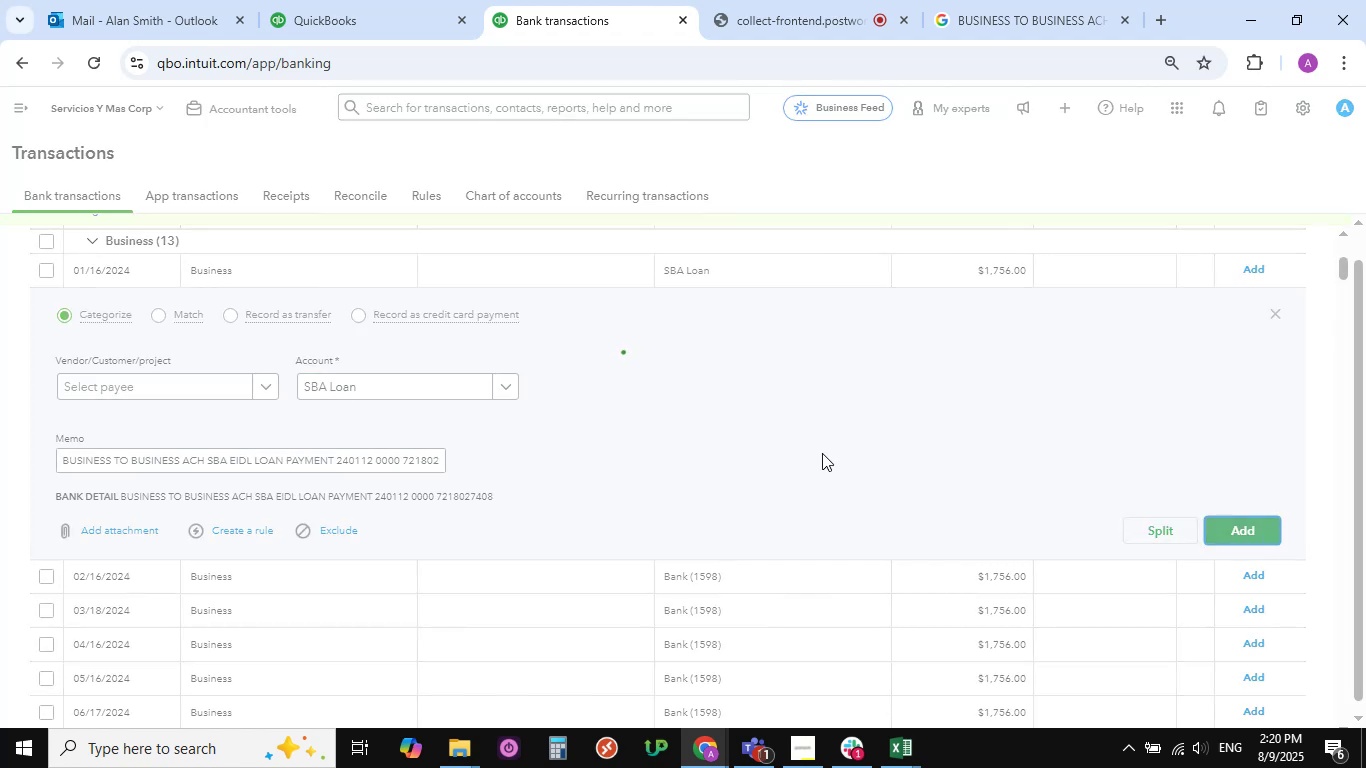 
scroll: coordinate [411, 377], scroll_direction: up, amount: 4.0
 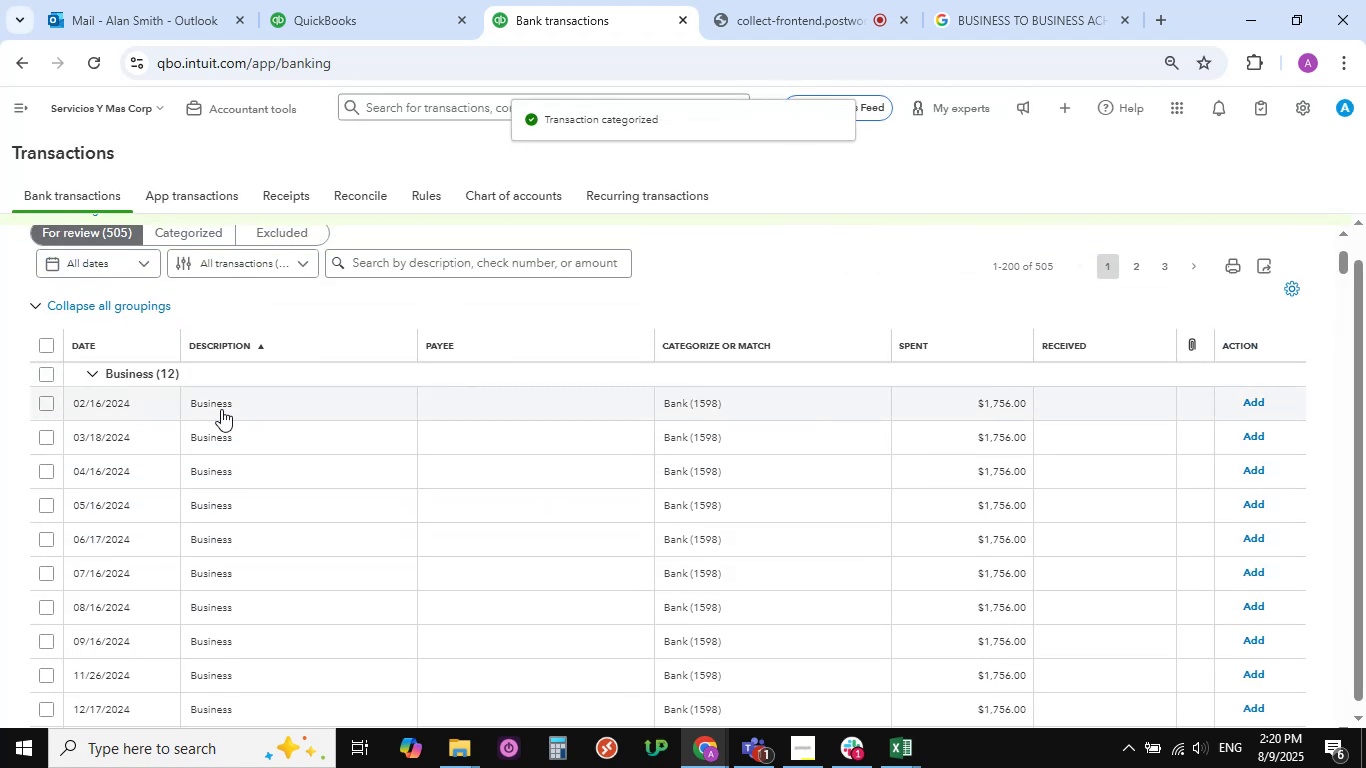 
left_click([215, 403])
 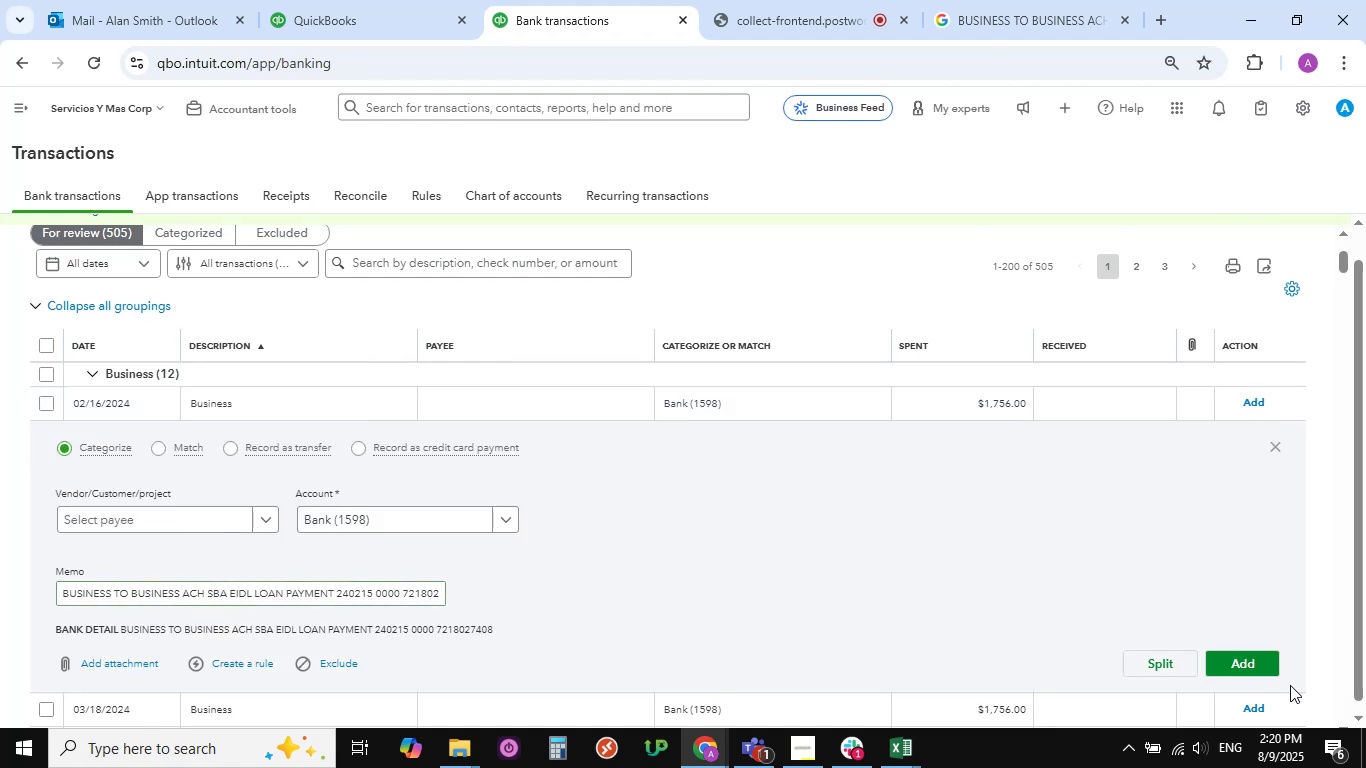 
wait(9.11)
 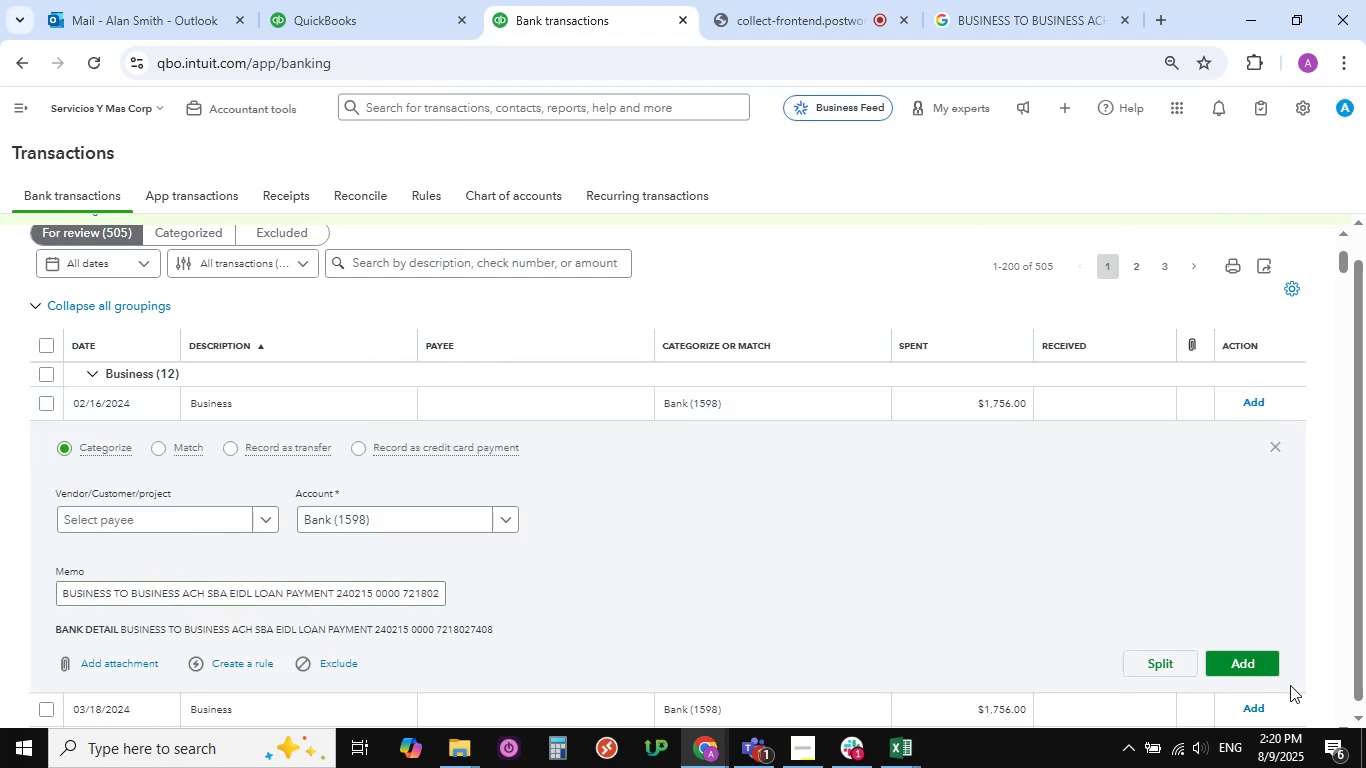 
scroll: coordinate [389, 407], scroll_direction: down, amount: 1.0
 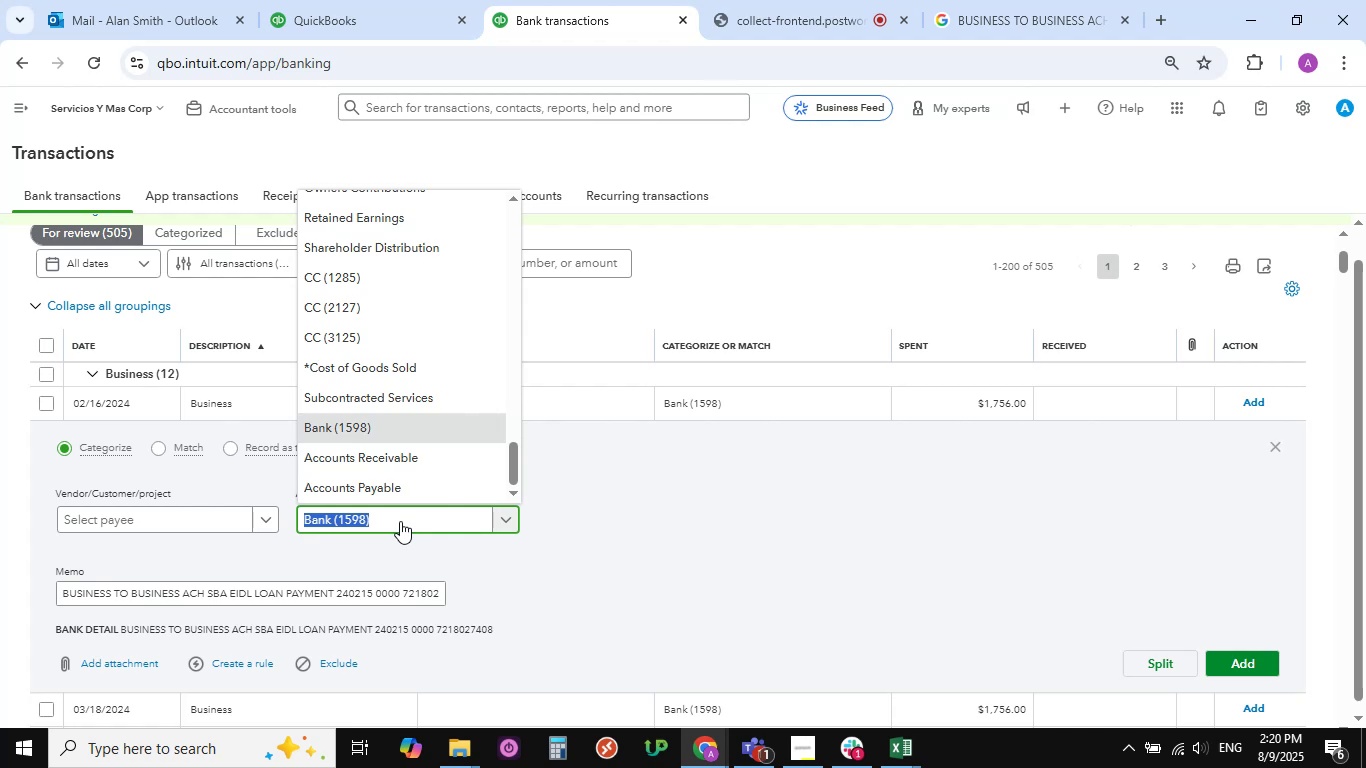 
left_click([400, 521])
 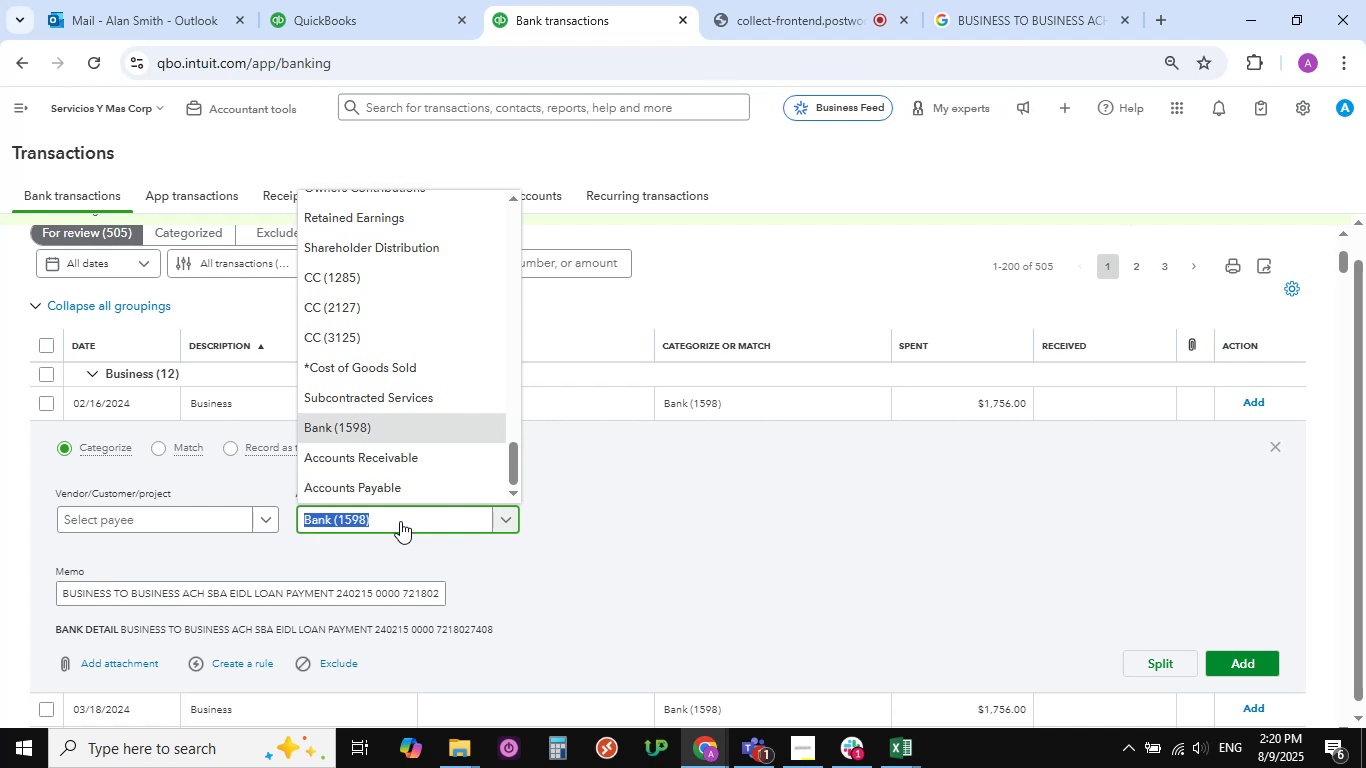 
key(Backspace)
 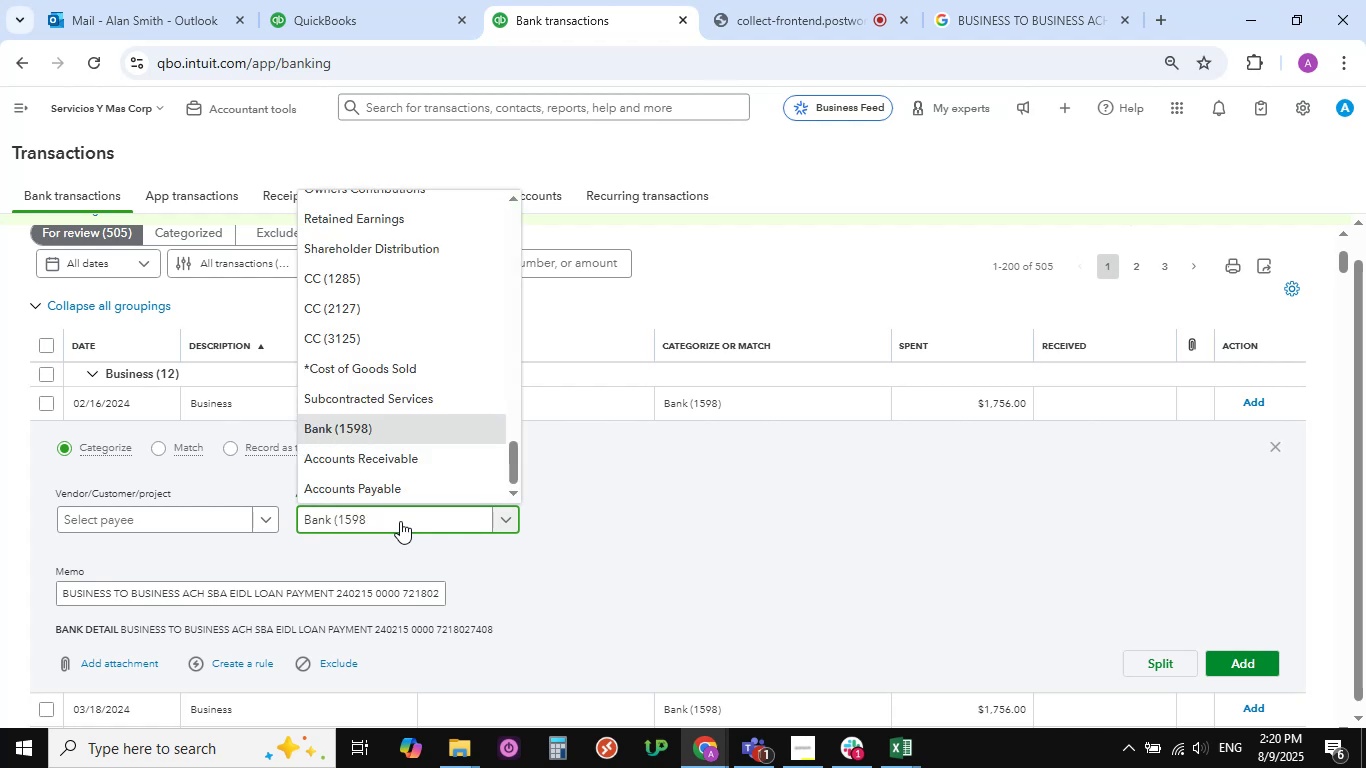 
hold_key(key=Backspace, duration=1.02)
 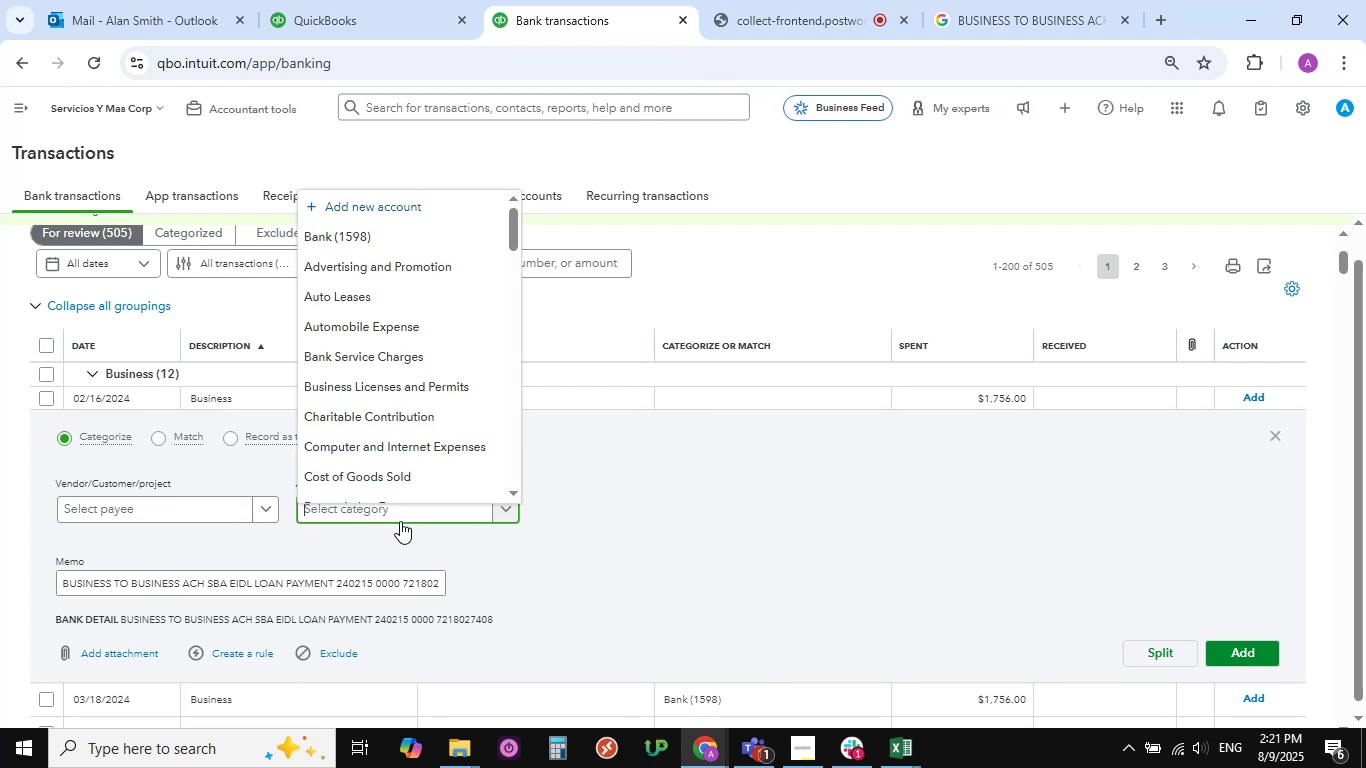 
key(Backspace)
type(sba)
 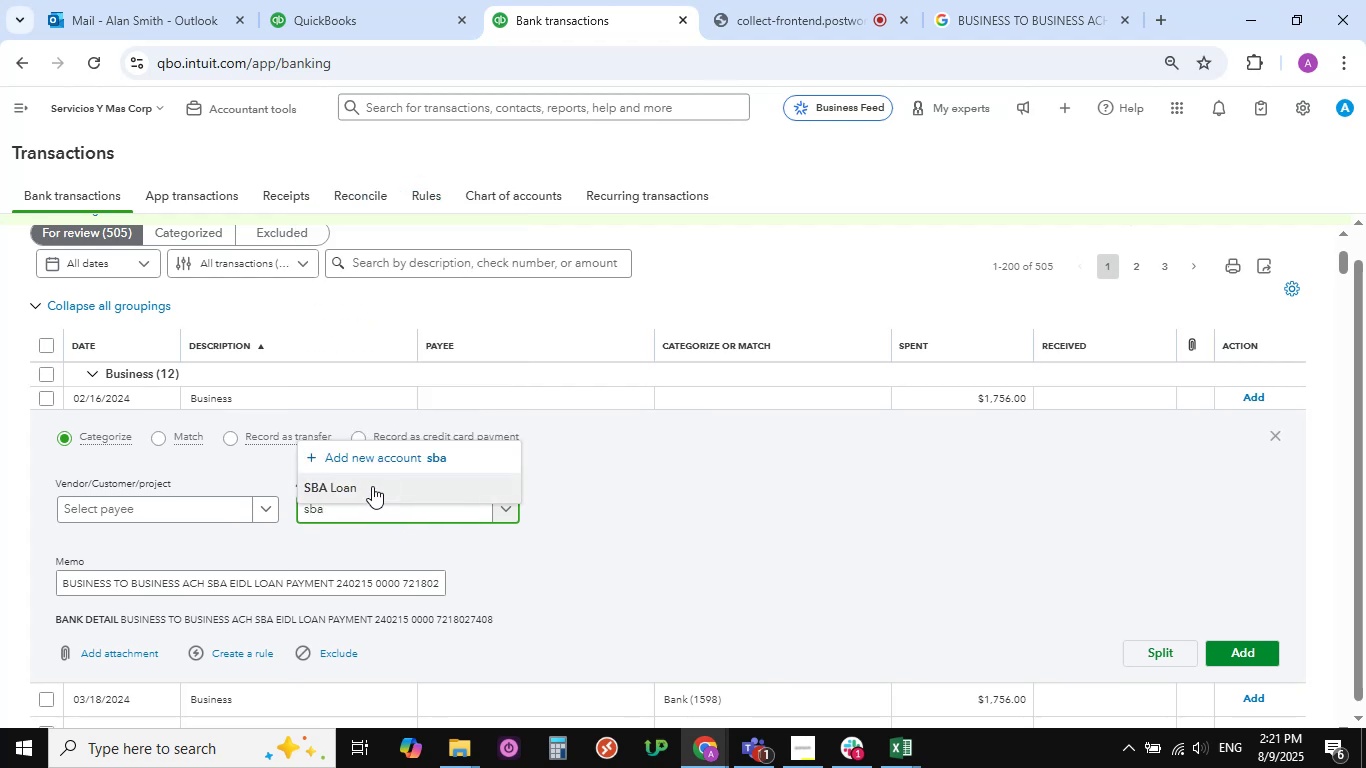 
left_click([371, 485])
 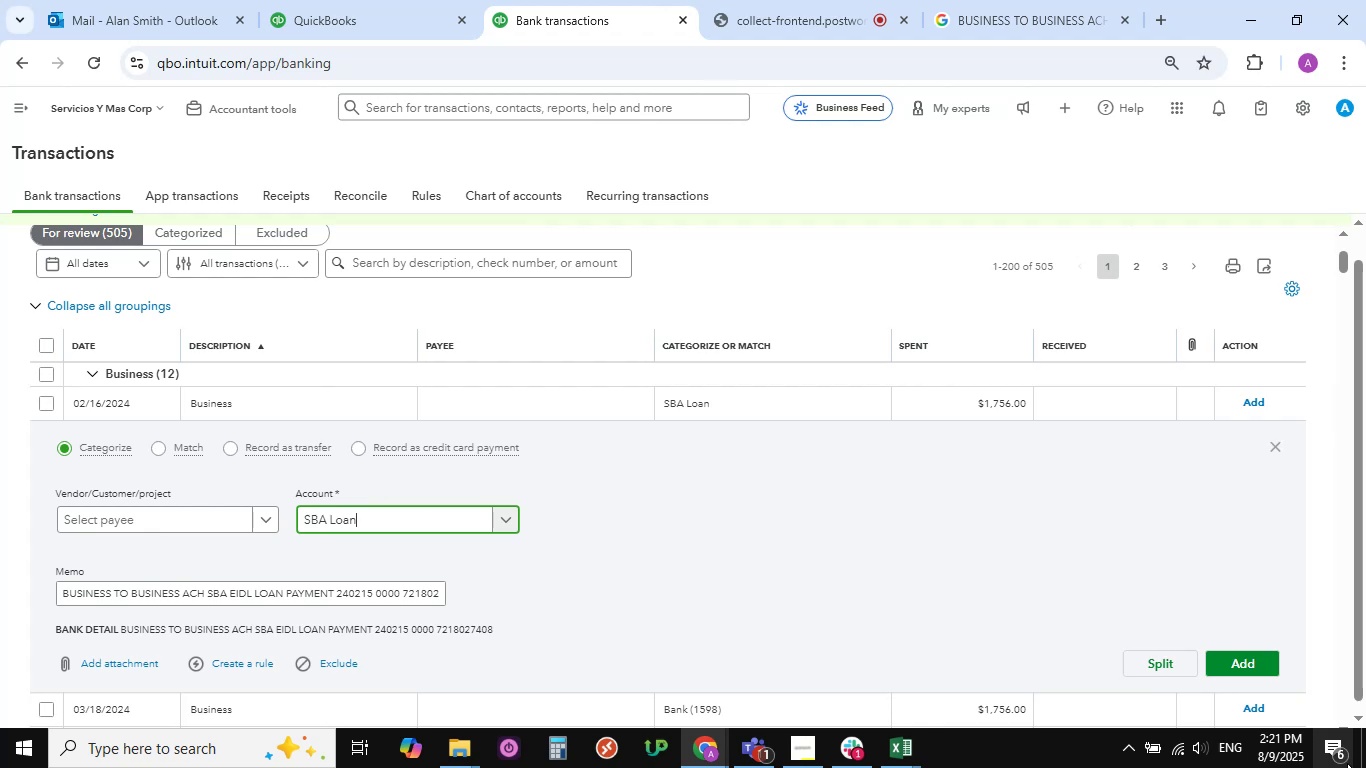 
left_click([1234, 658])
 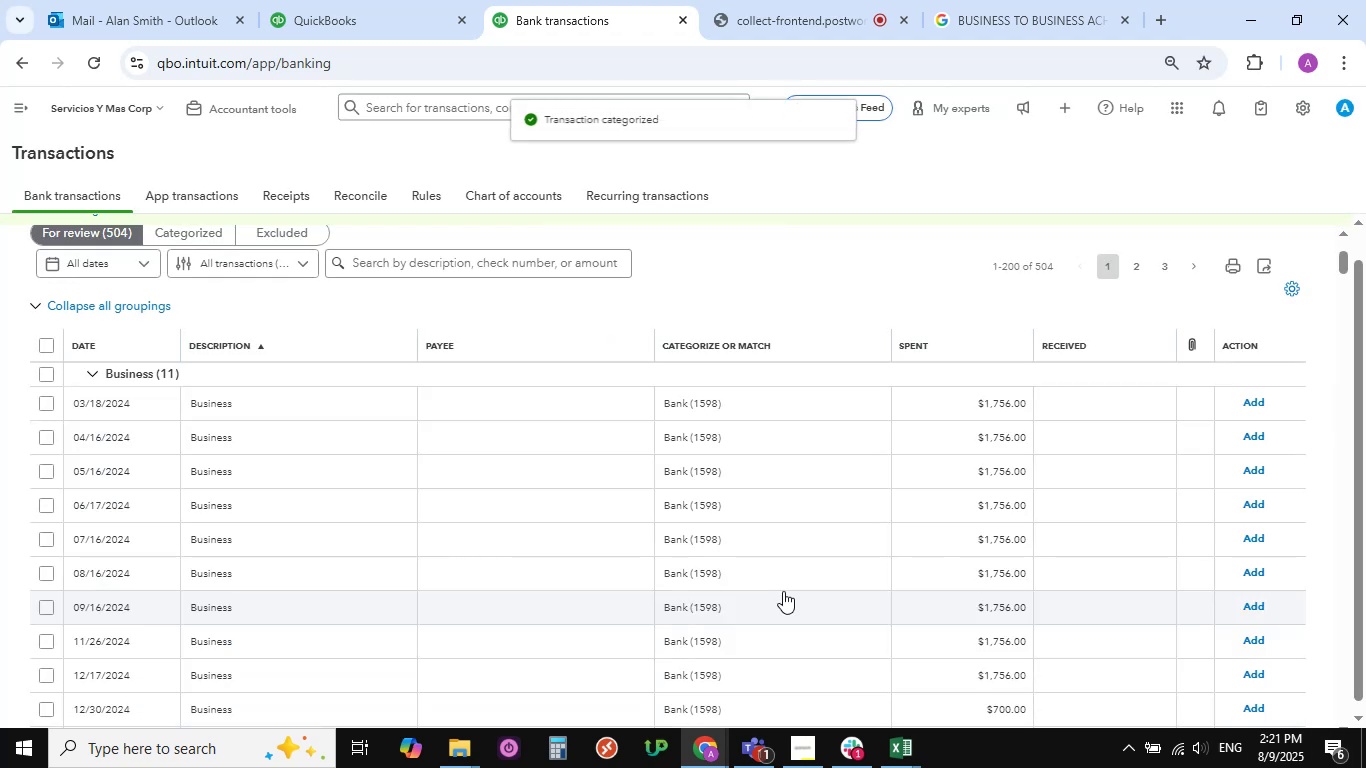 
wait(5.35)
 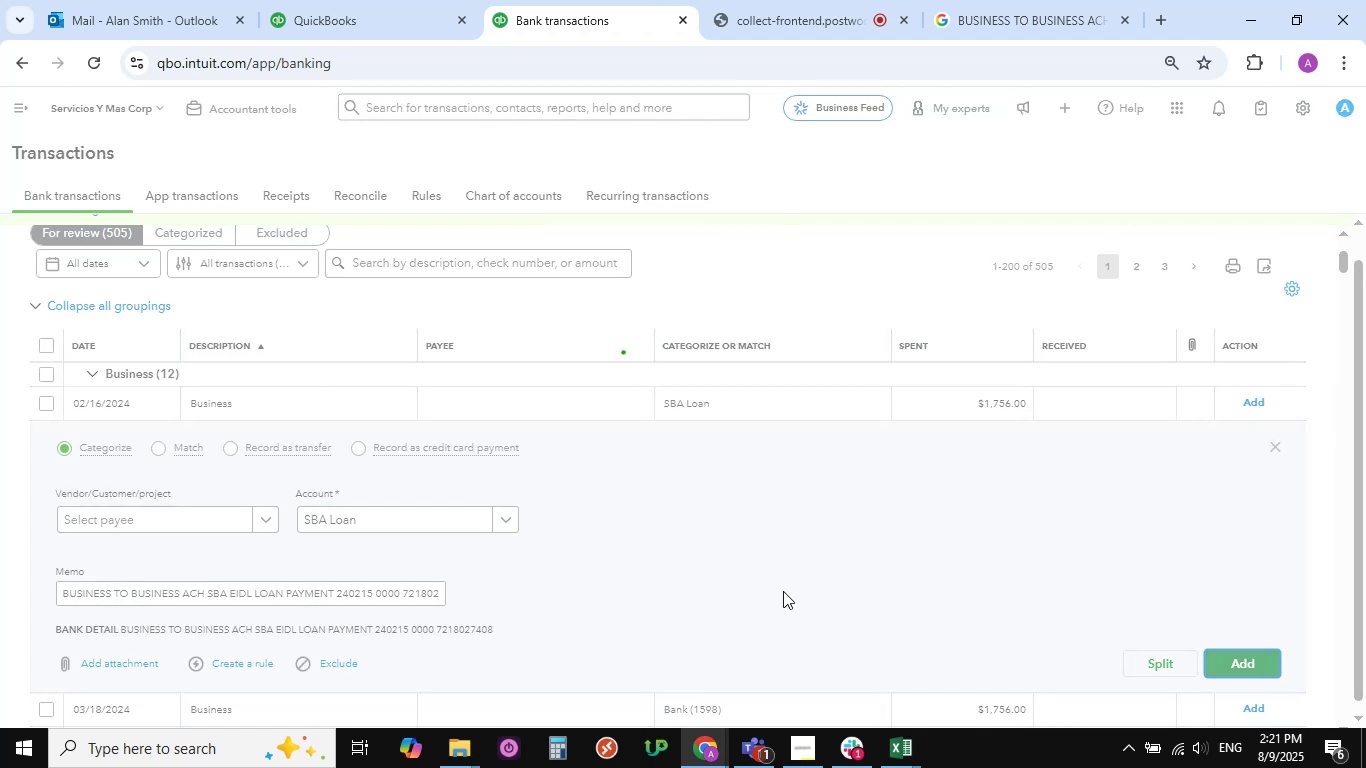 
scroll: coordinate [286, 510], scroll_direction: up, amount: 1.0
 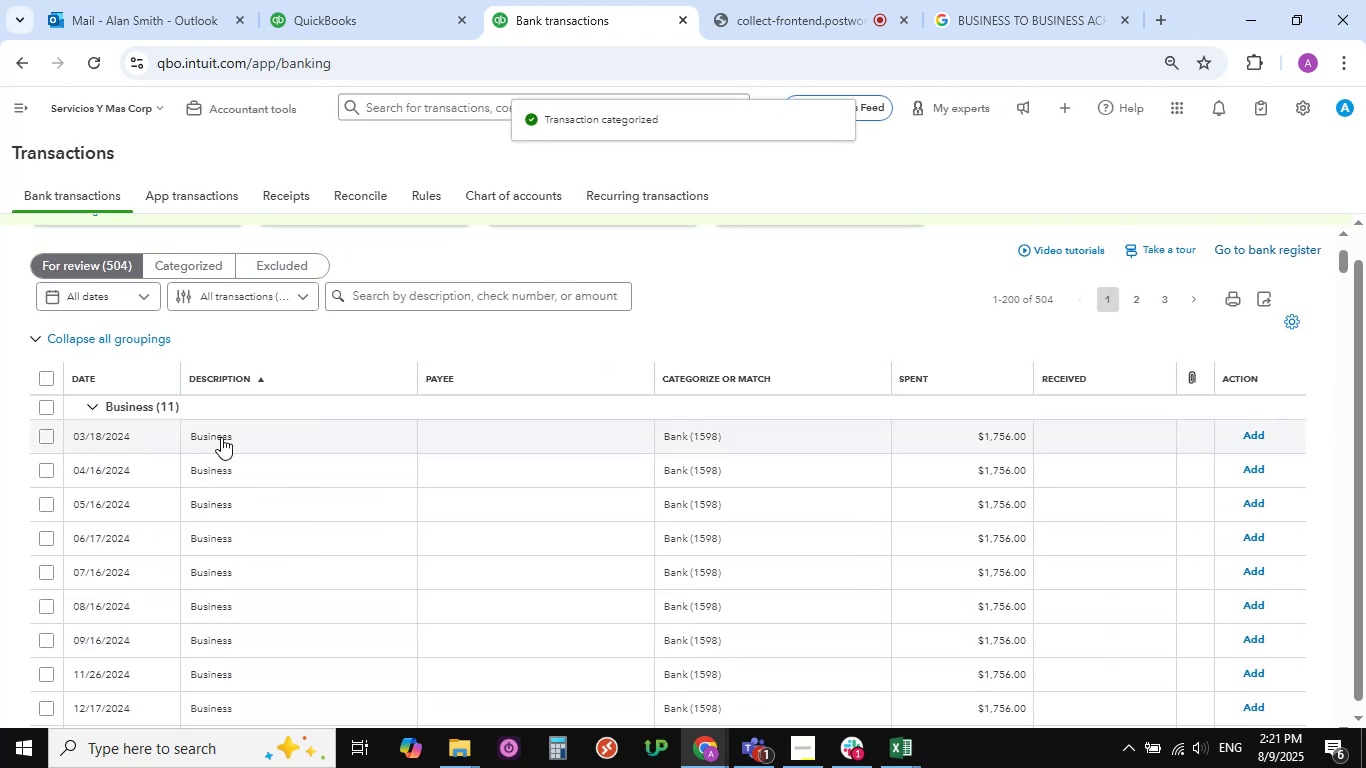 
left_click([221, 436])
 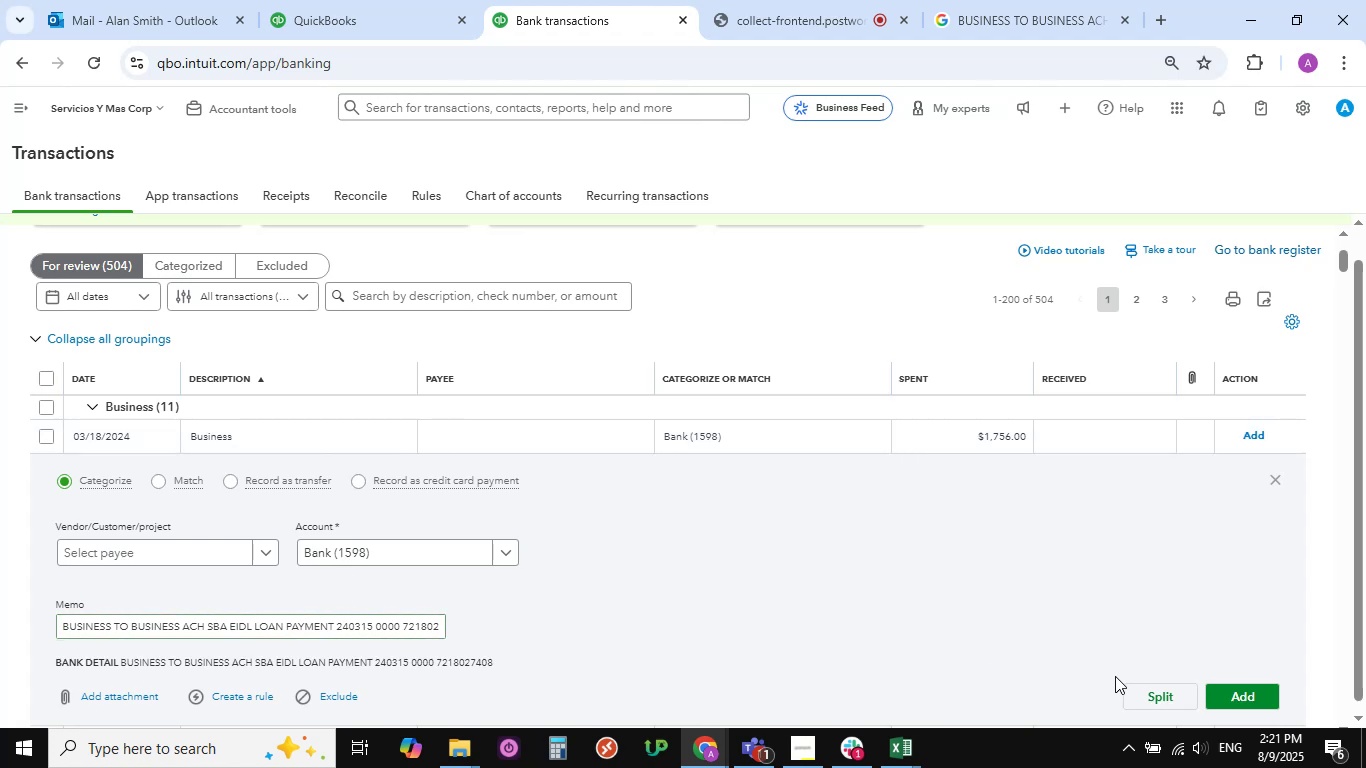 
wait(13.02)
 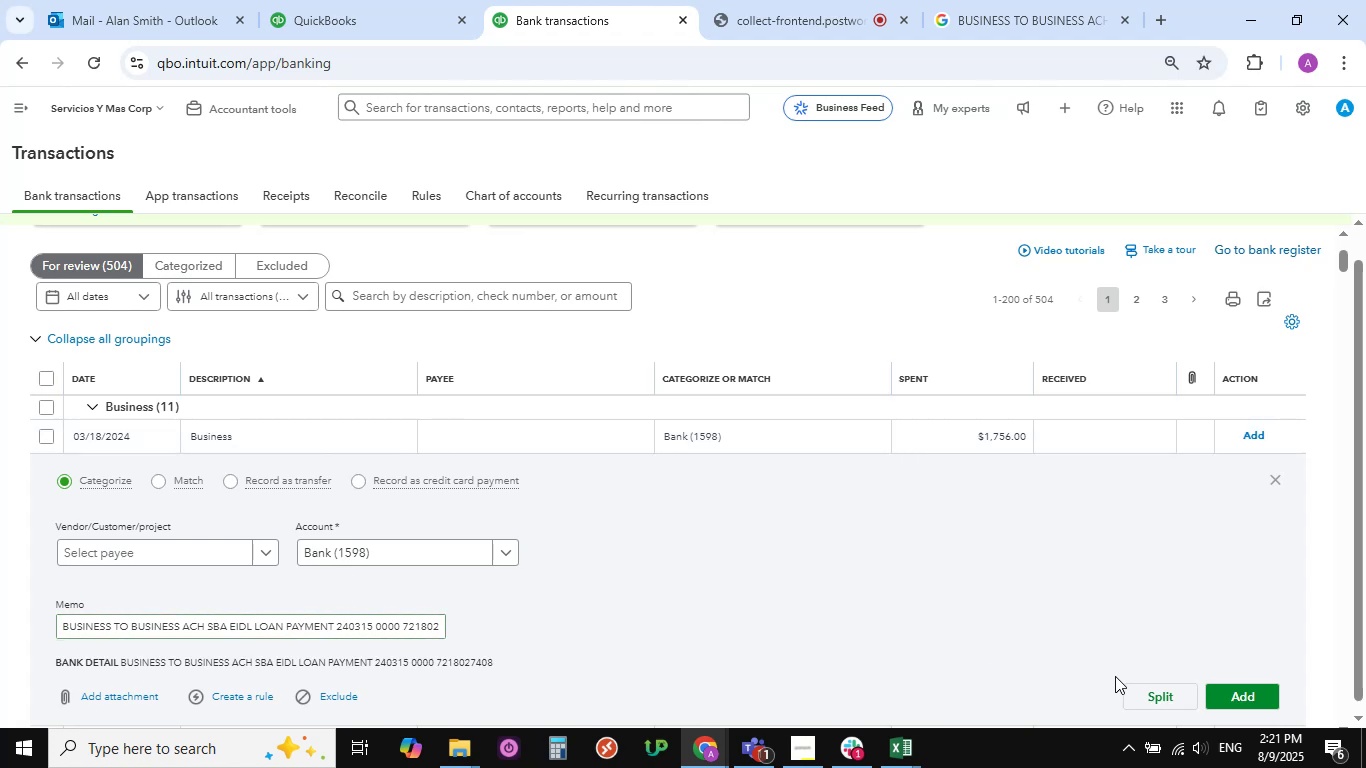 
left_click([506, 552])
 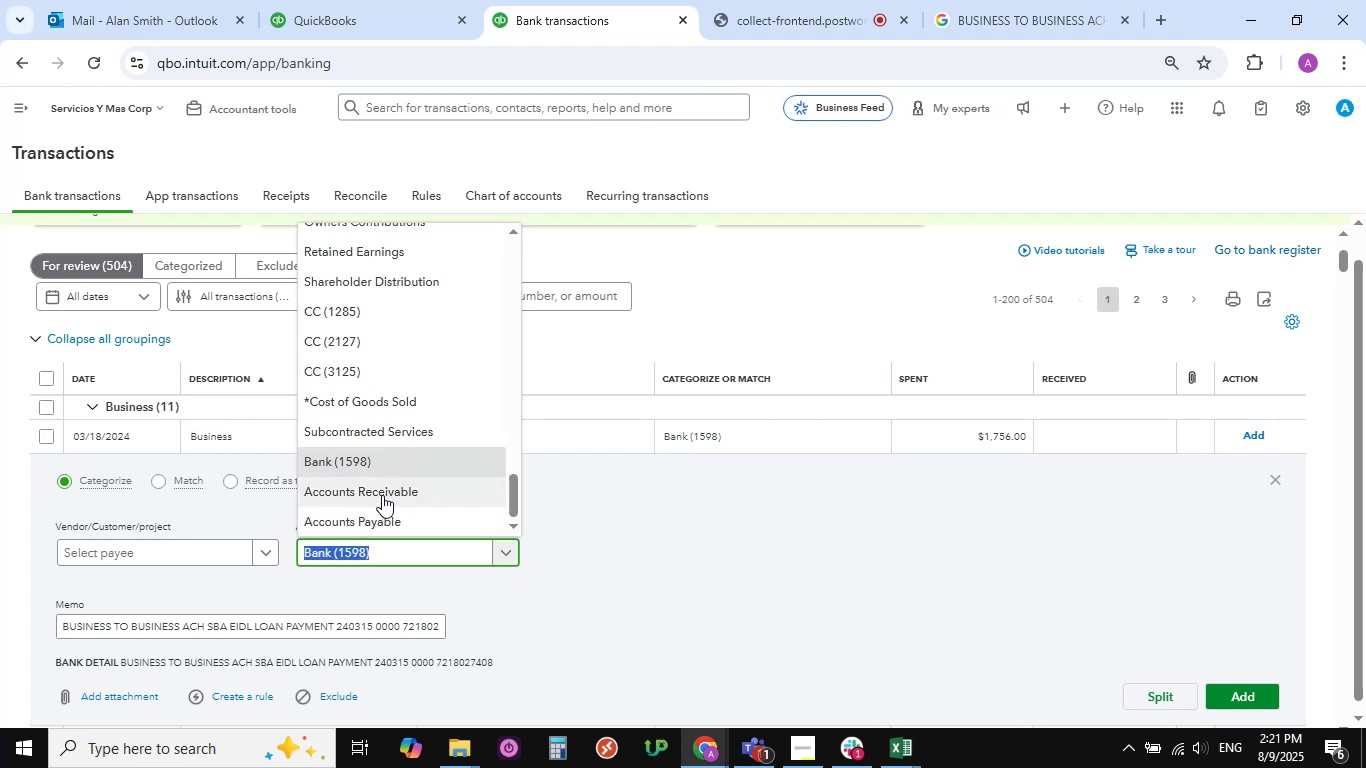 
scroll: coordinate [402, 484], scroll_direction: down, amount: 5.0
 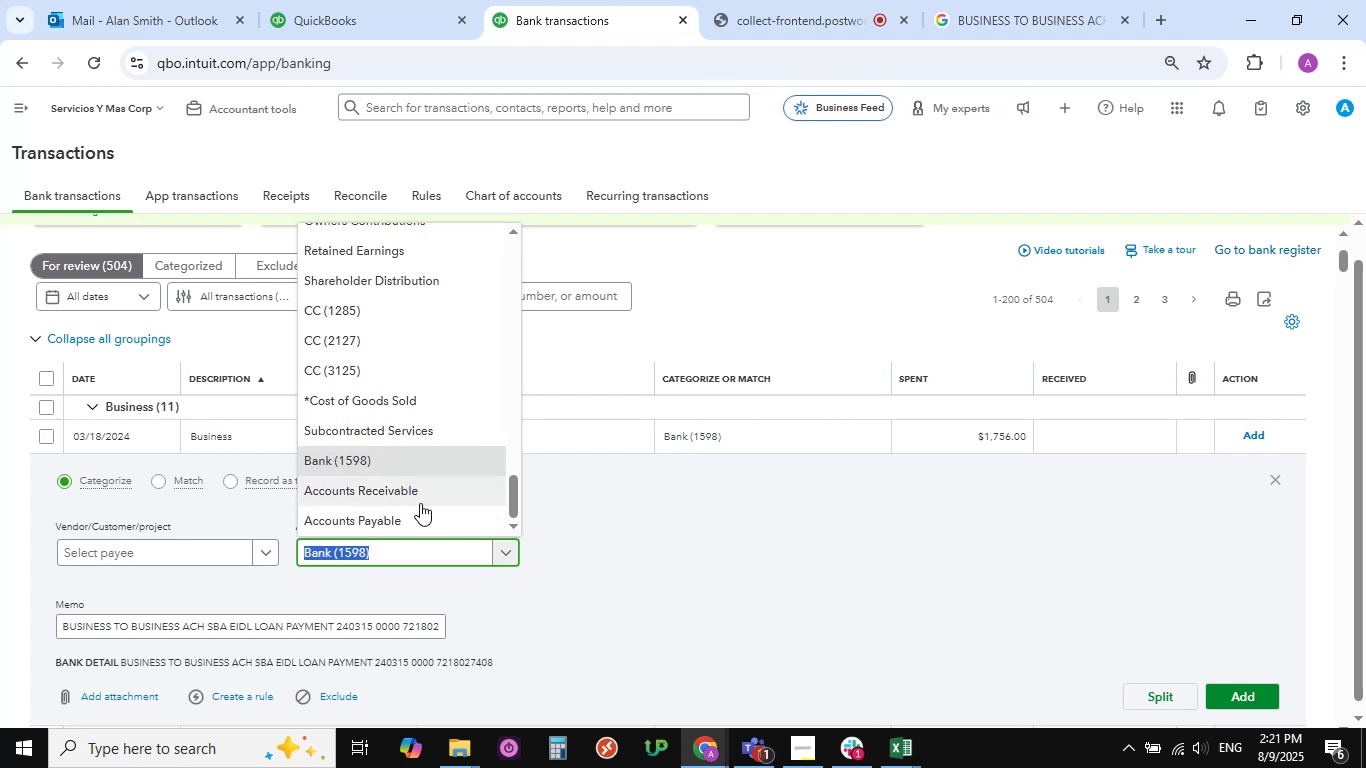 
scroll: coordinate [425, 495], scroll_direction: up, amount: 3.0
 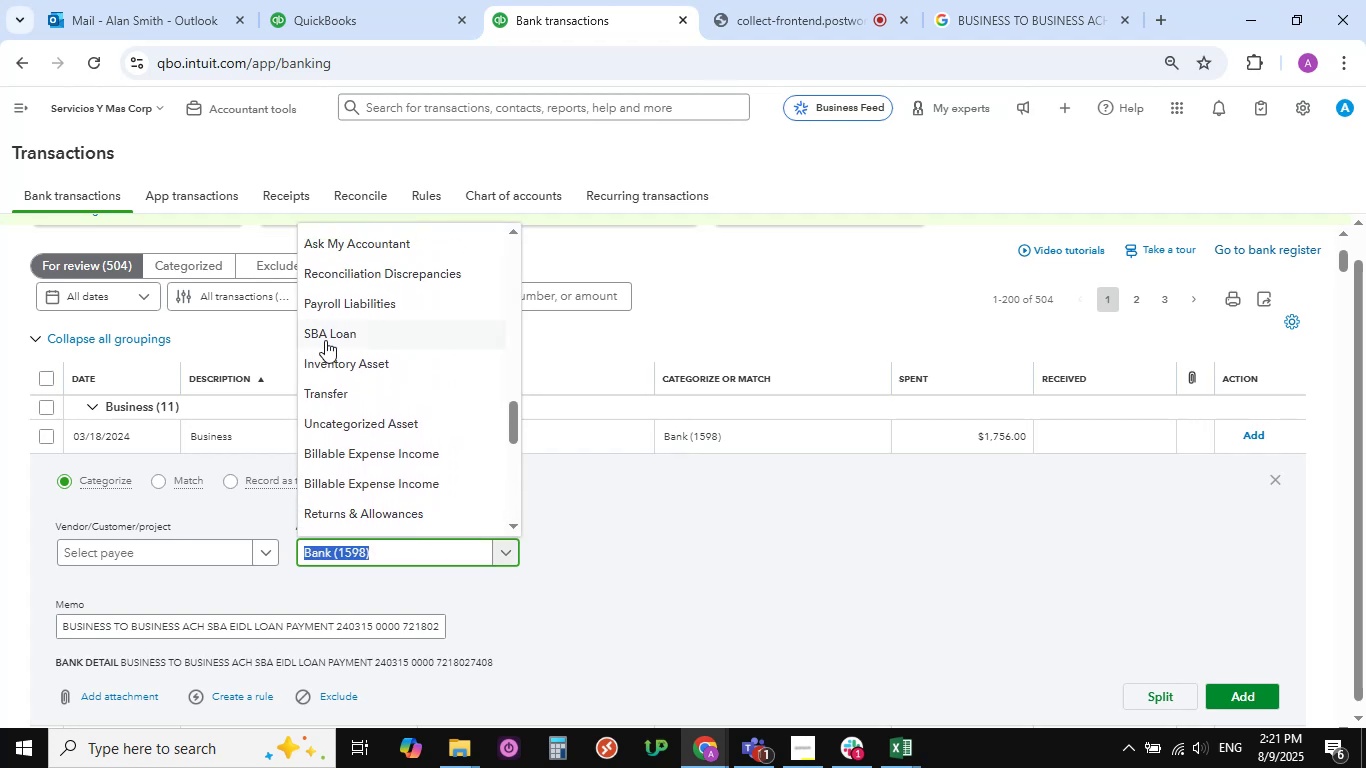 
left_click([330, 336])
 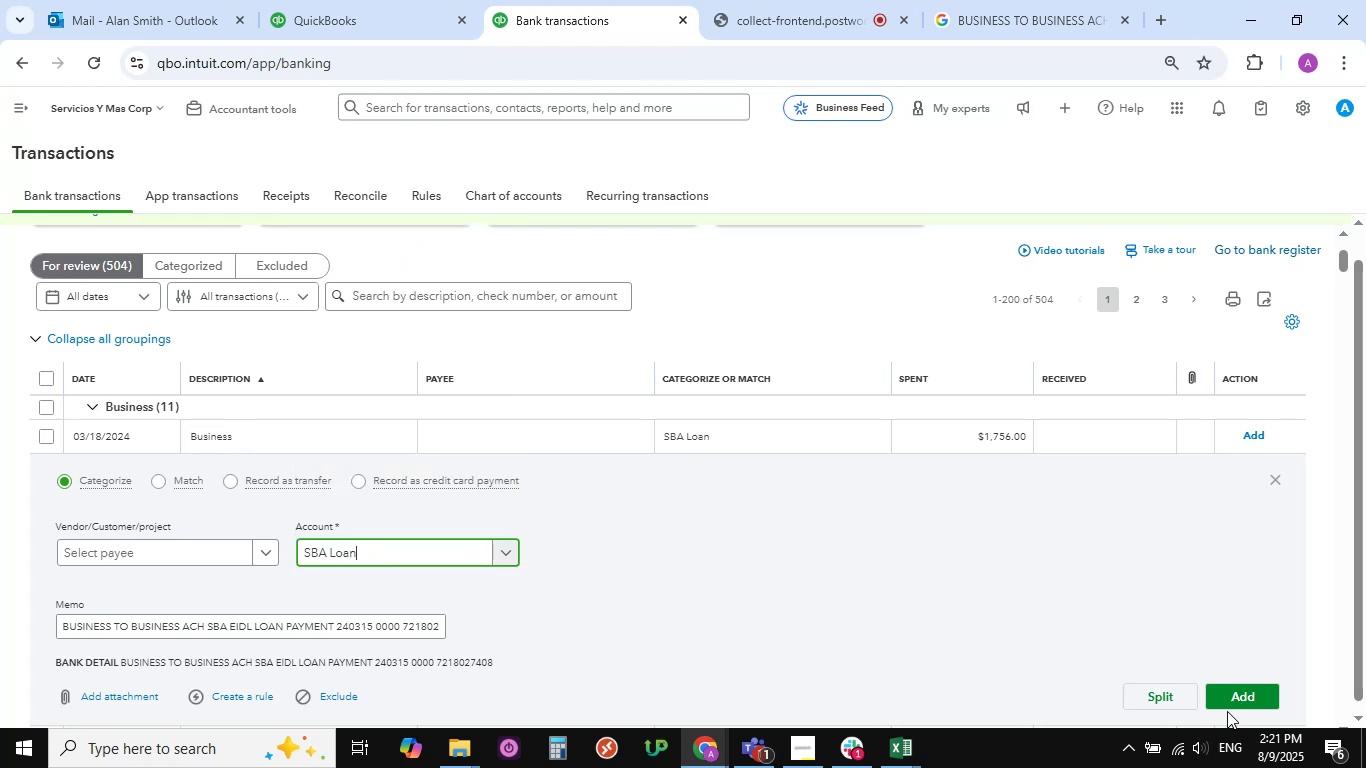 
left_click([1241, 698])
 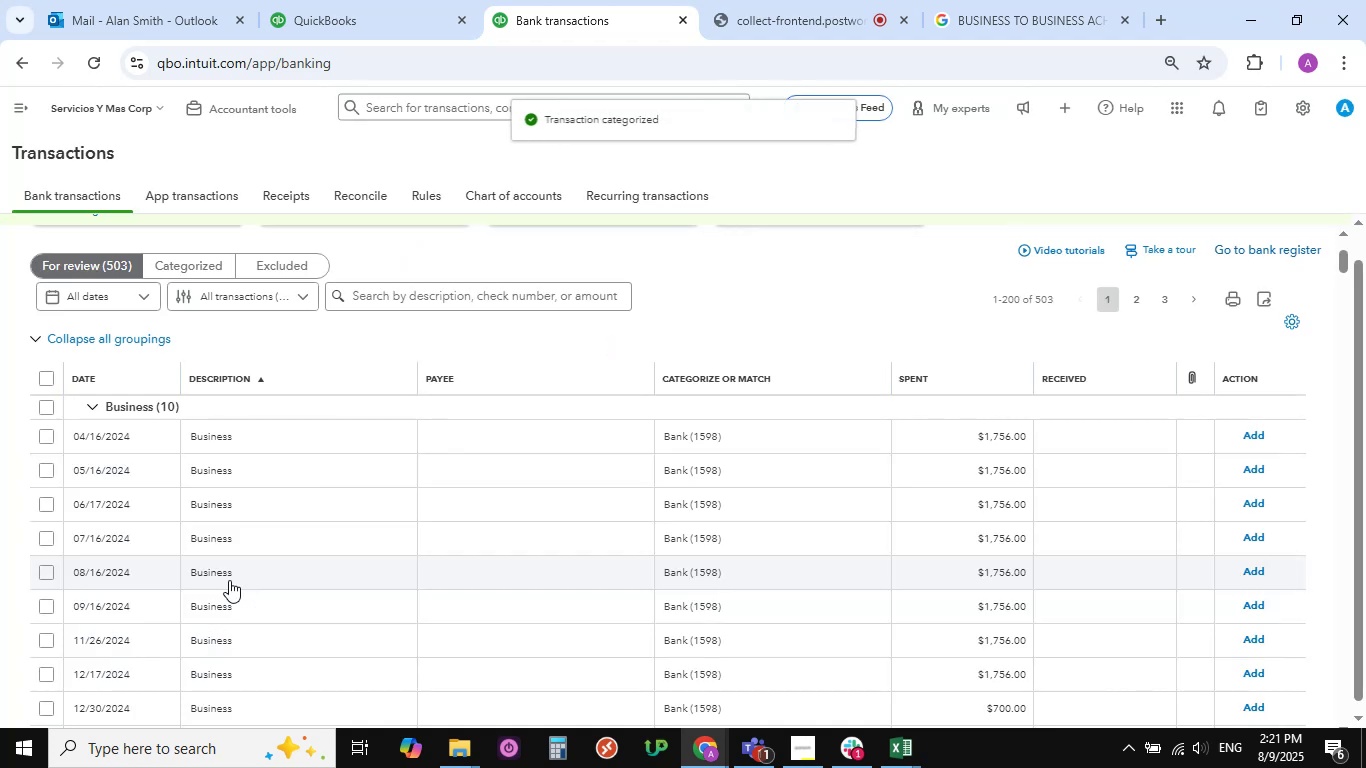 
wait(5.5)
 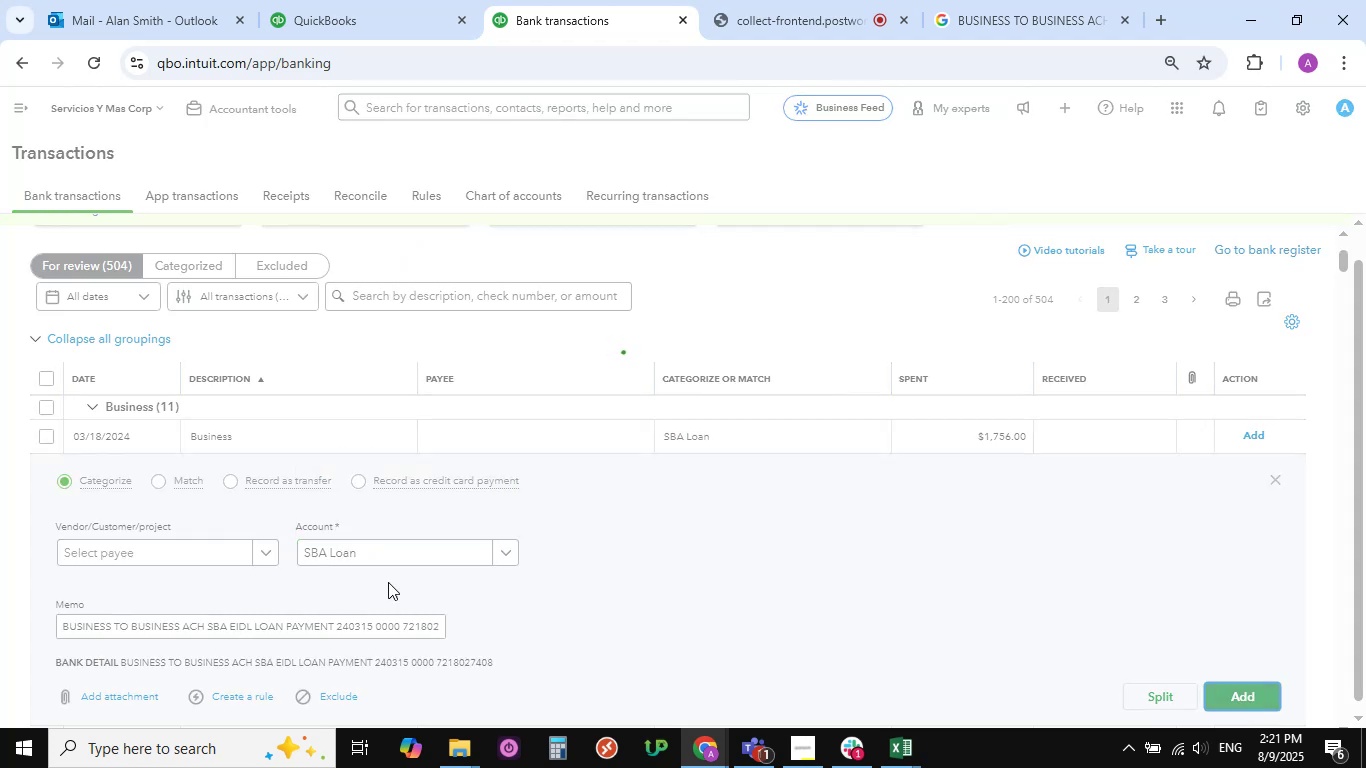 
left_click([208, 439])
 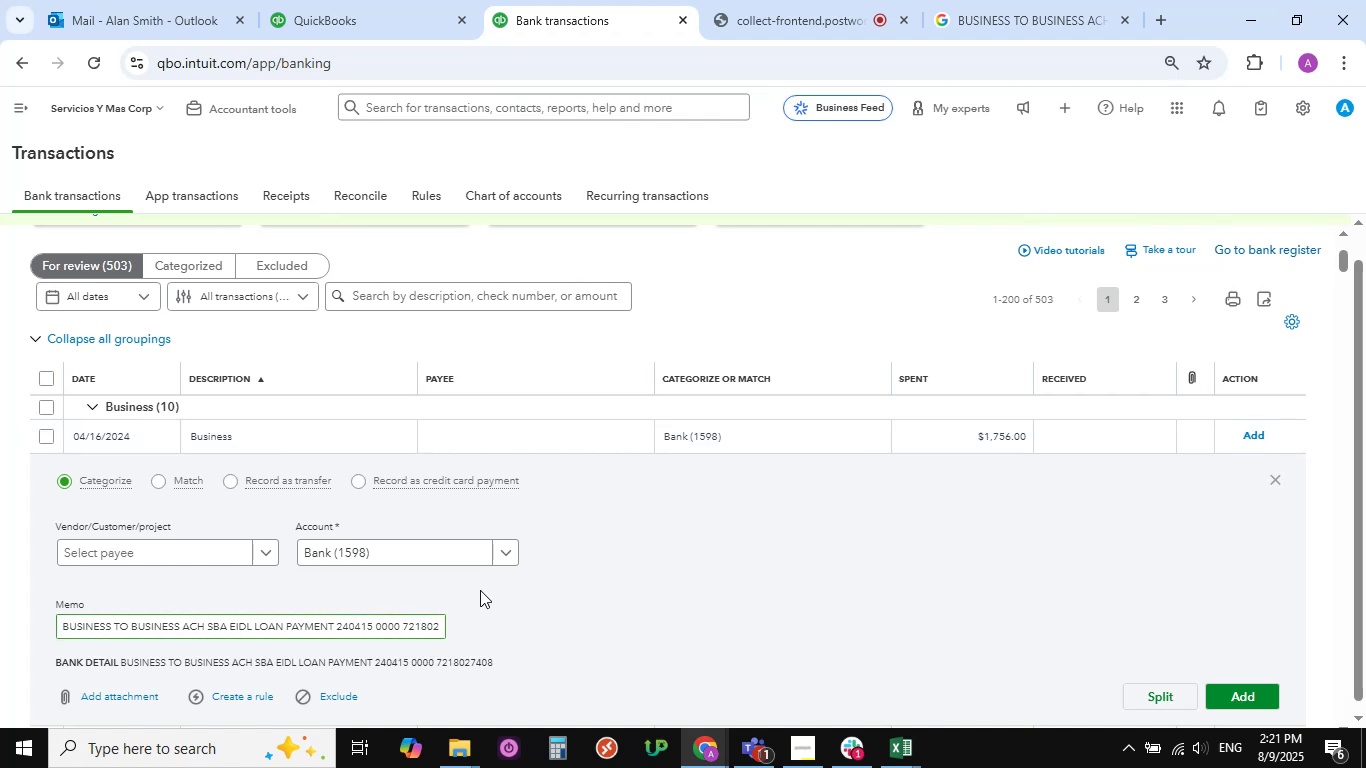 
wait(6.15)
 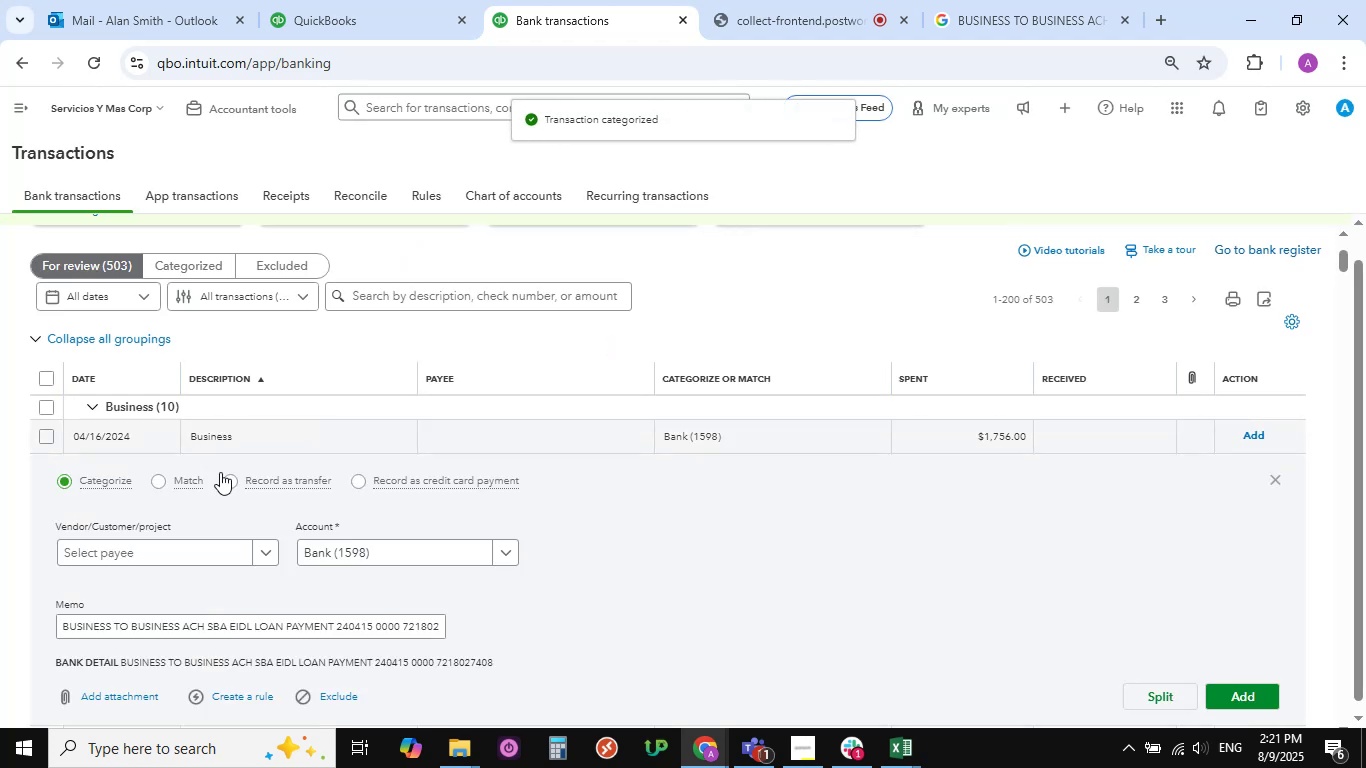 
left_click([505, 547])
 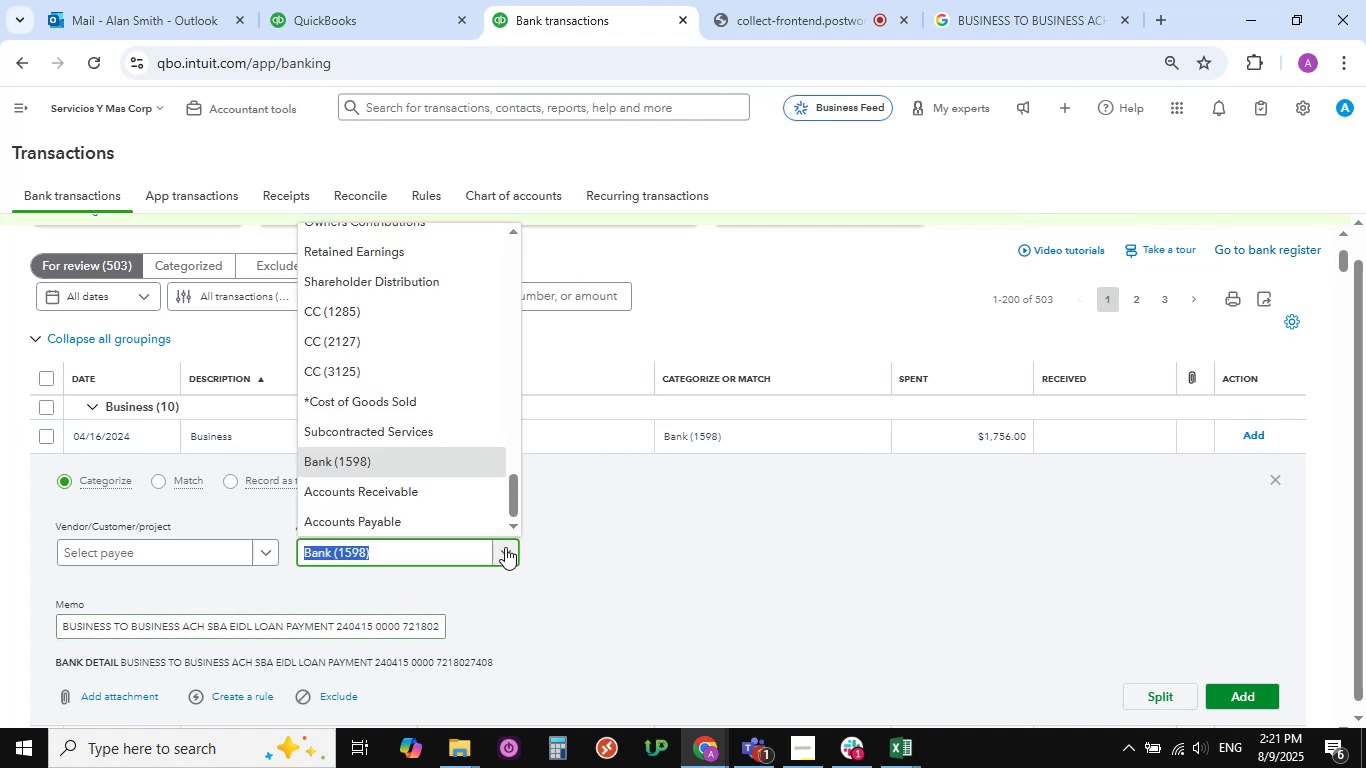 
wait(8.54)
 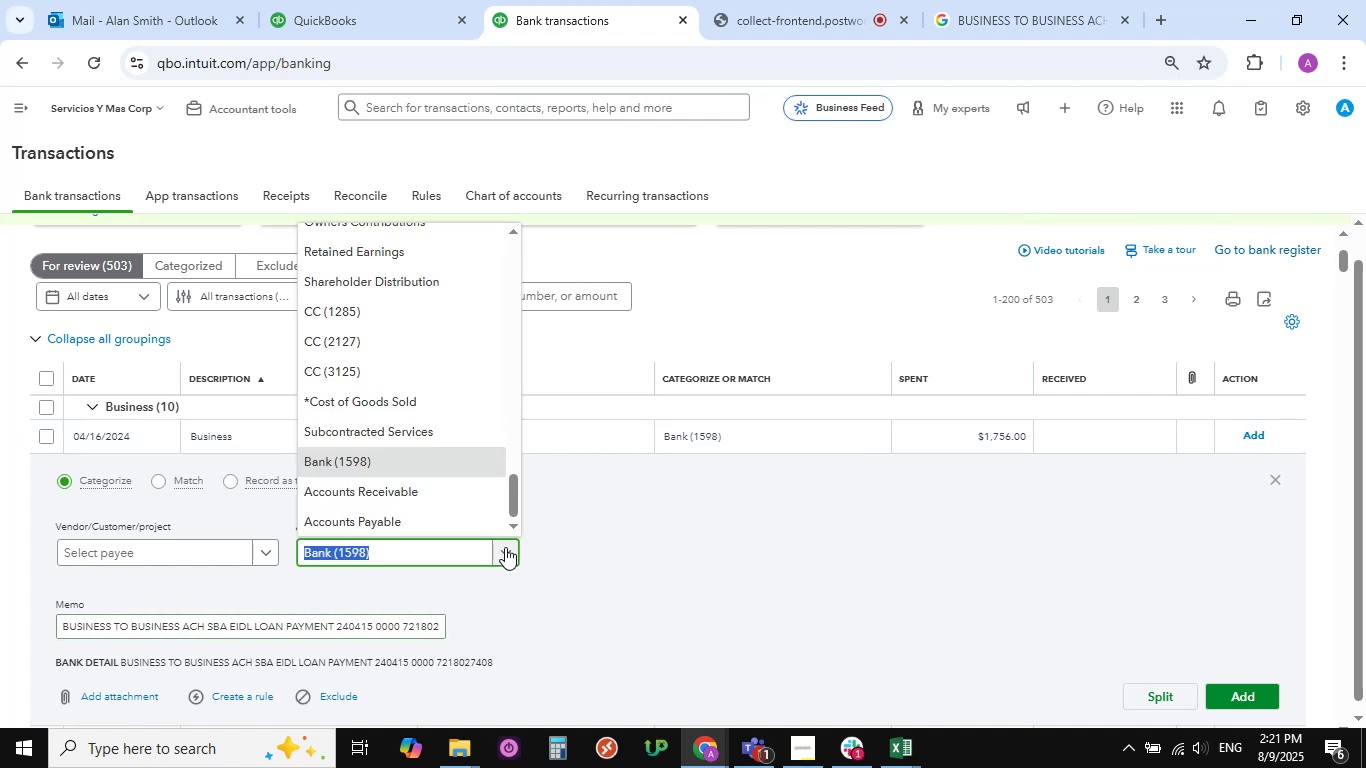 
scroll: coordinate [444, 494], scroll_direction: down, amount: 4.0
 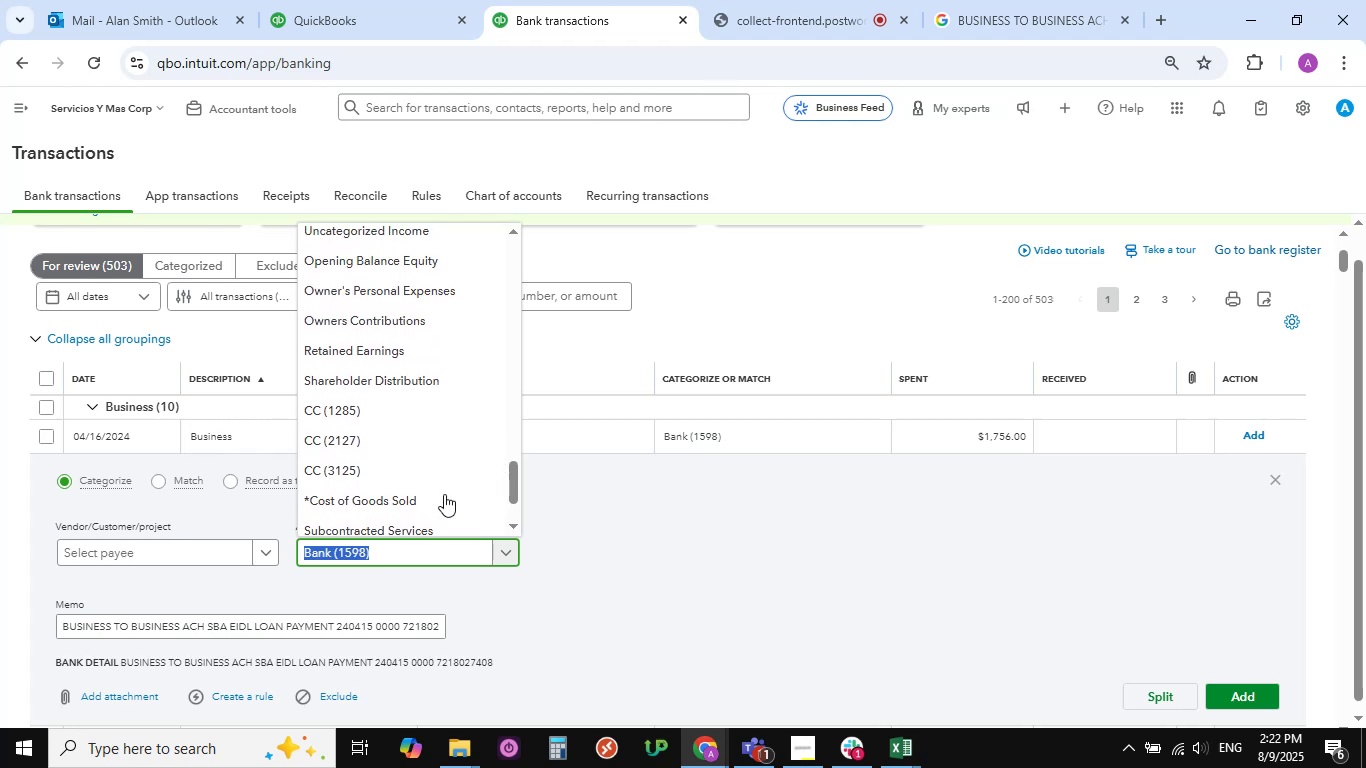 
scroll: coordinate [443, 496], scroll_direction: up, amount: 15.0
 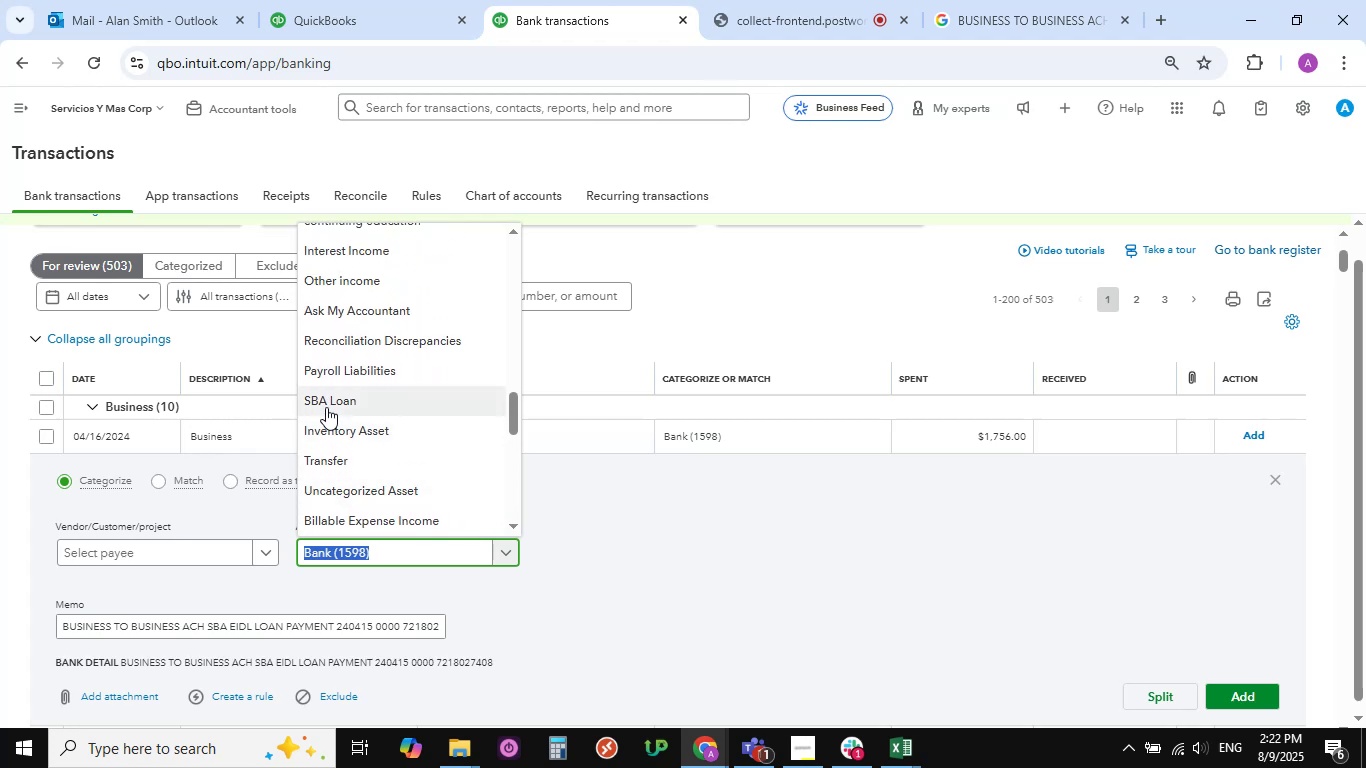 
left_click([326, 404])
 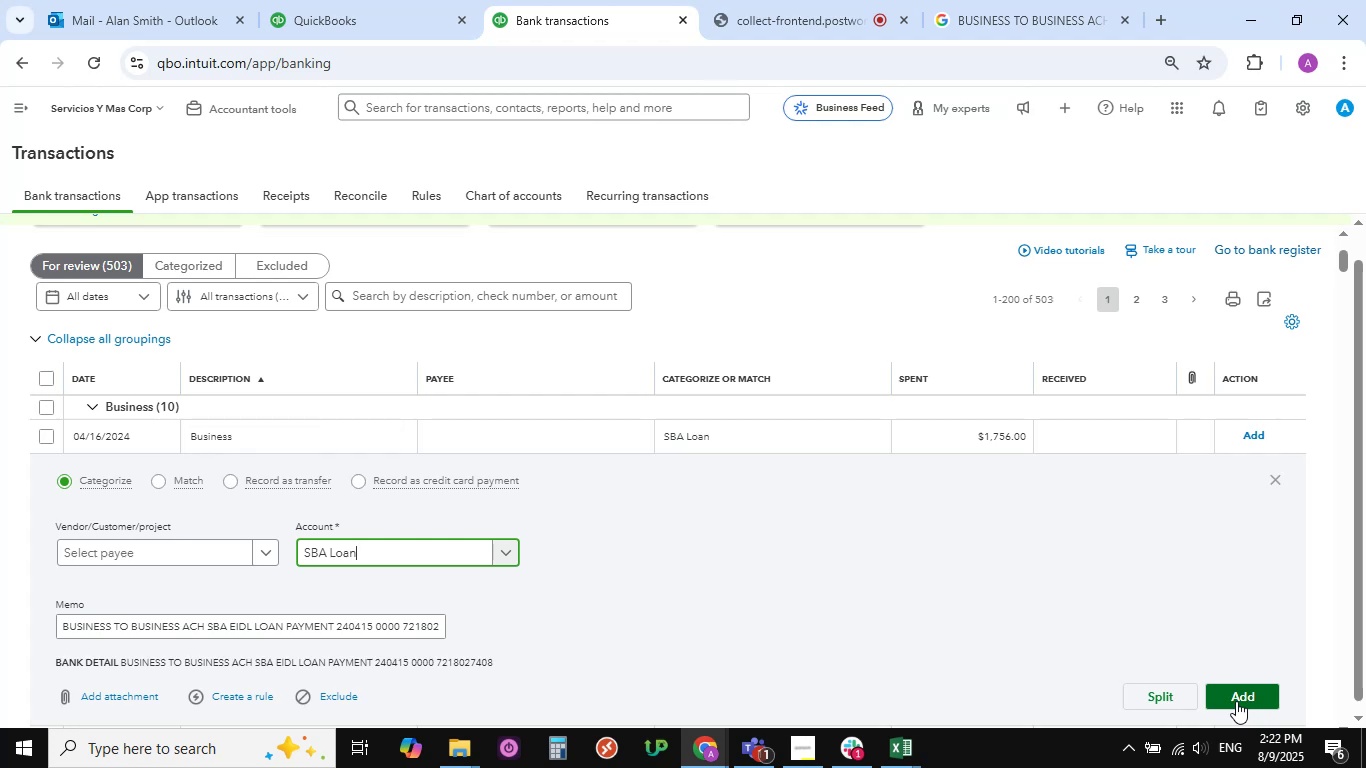 
wait(24.02)
 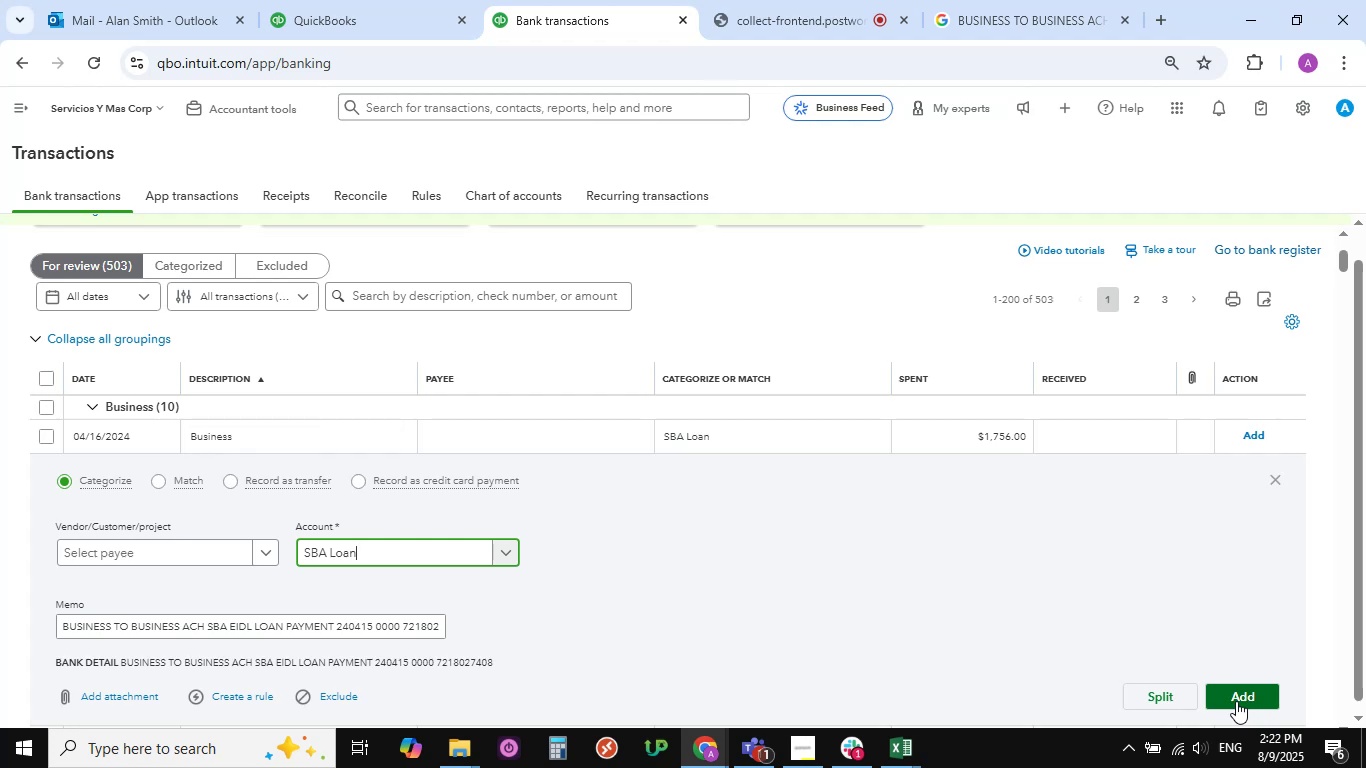 
scroll: coordinate [1133, 672], scroll_direction: down, amount: 2.0
 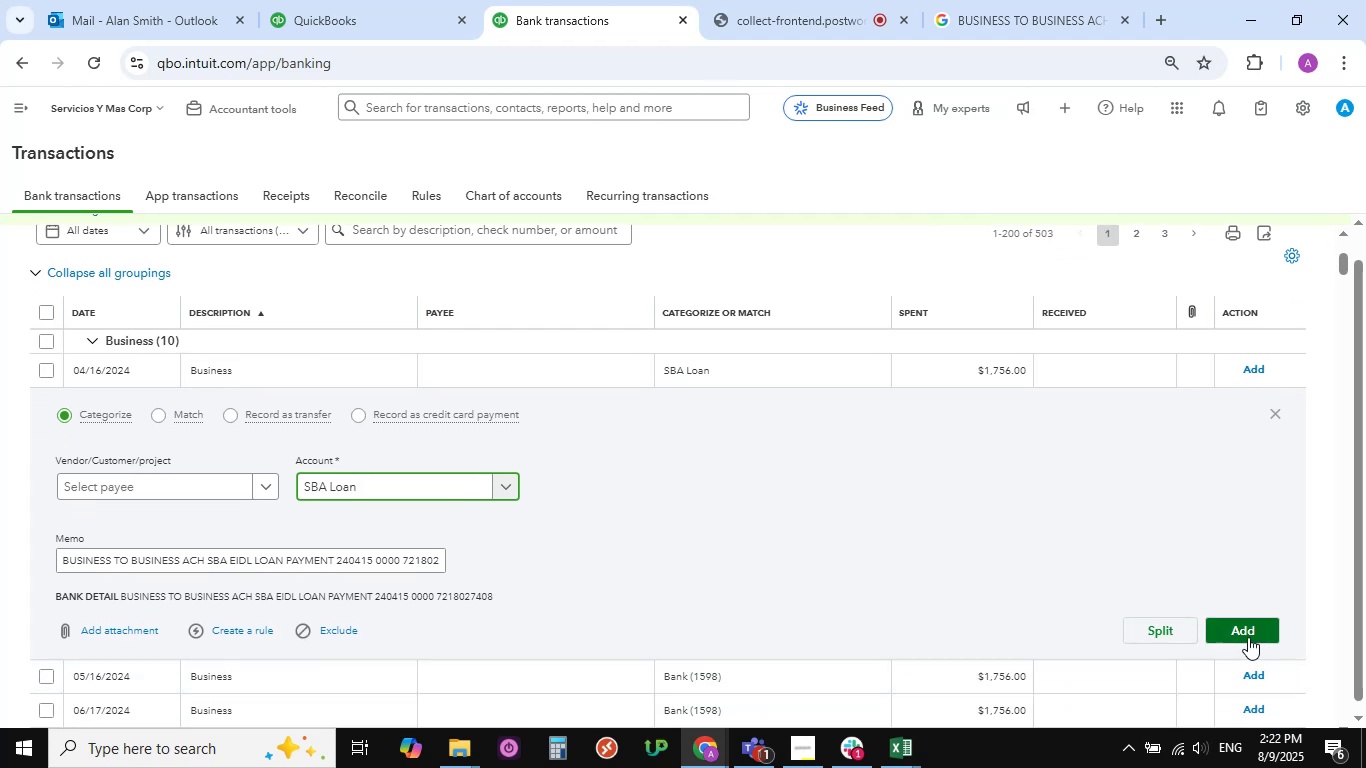 
left_click([1246, 631])
 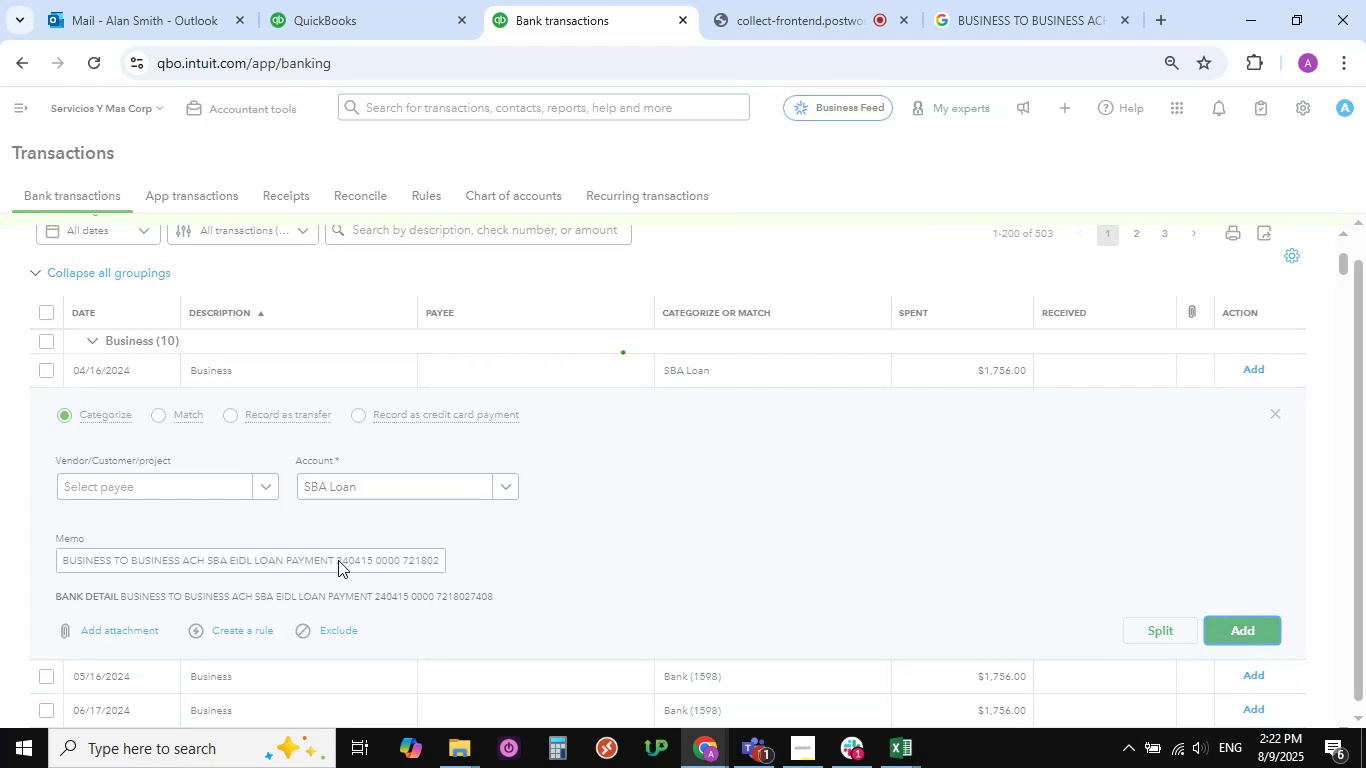 
scroll: coordinate [287, 561], scroll_direction: up, amount: 2.0
 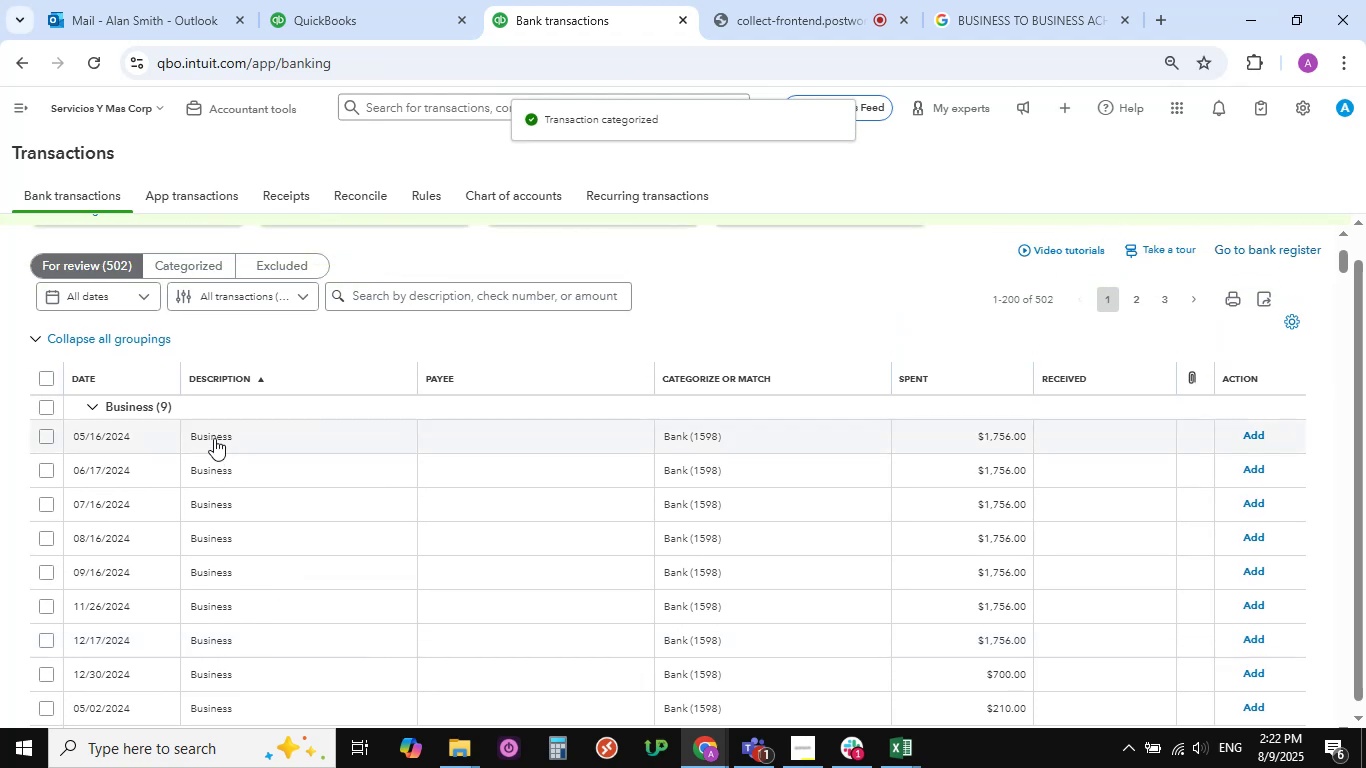 
left_click([214, 438])
 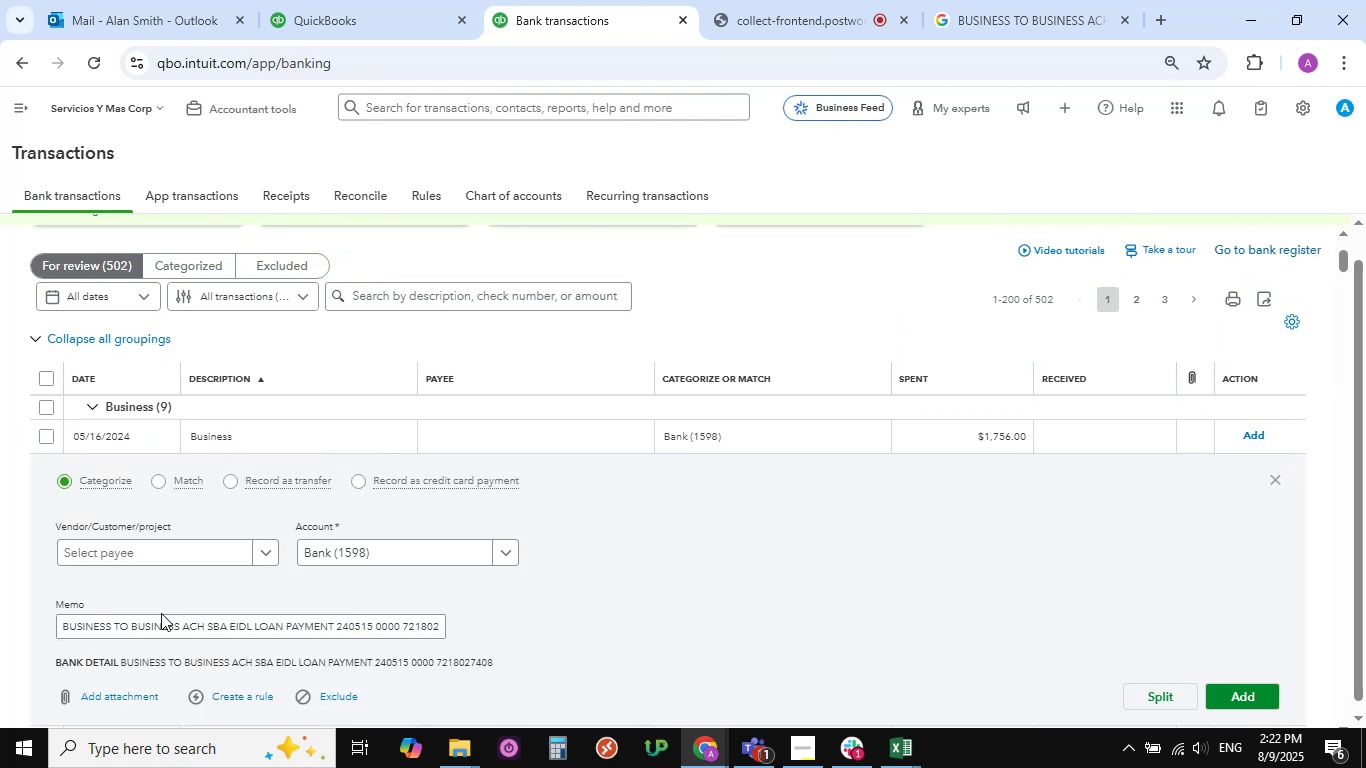 
left_click([507, 552])
 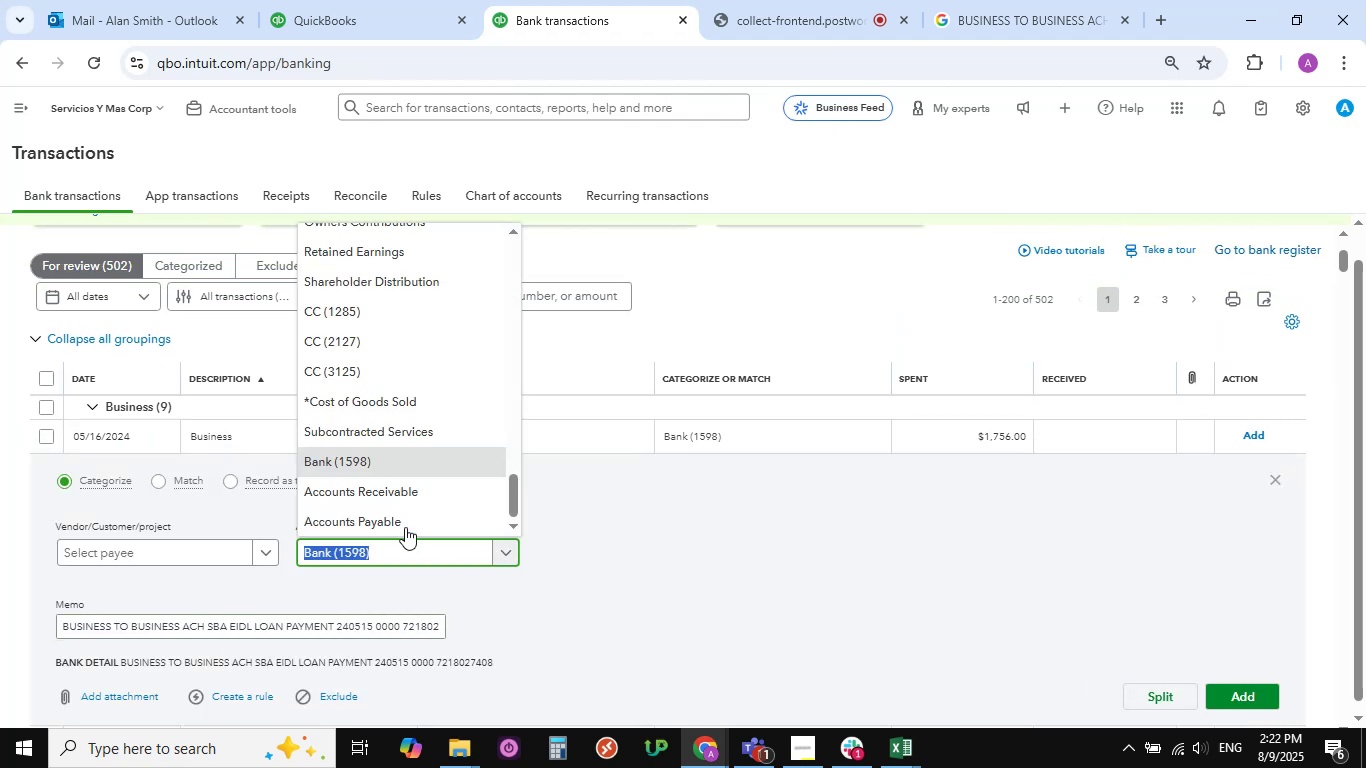 
scroll: coordinate [444, 465], scroll_direction: down, amount: 8.0
 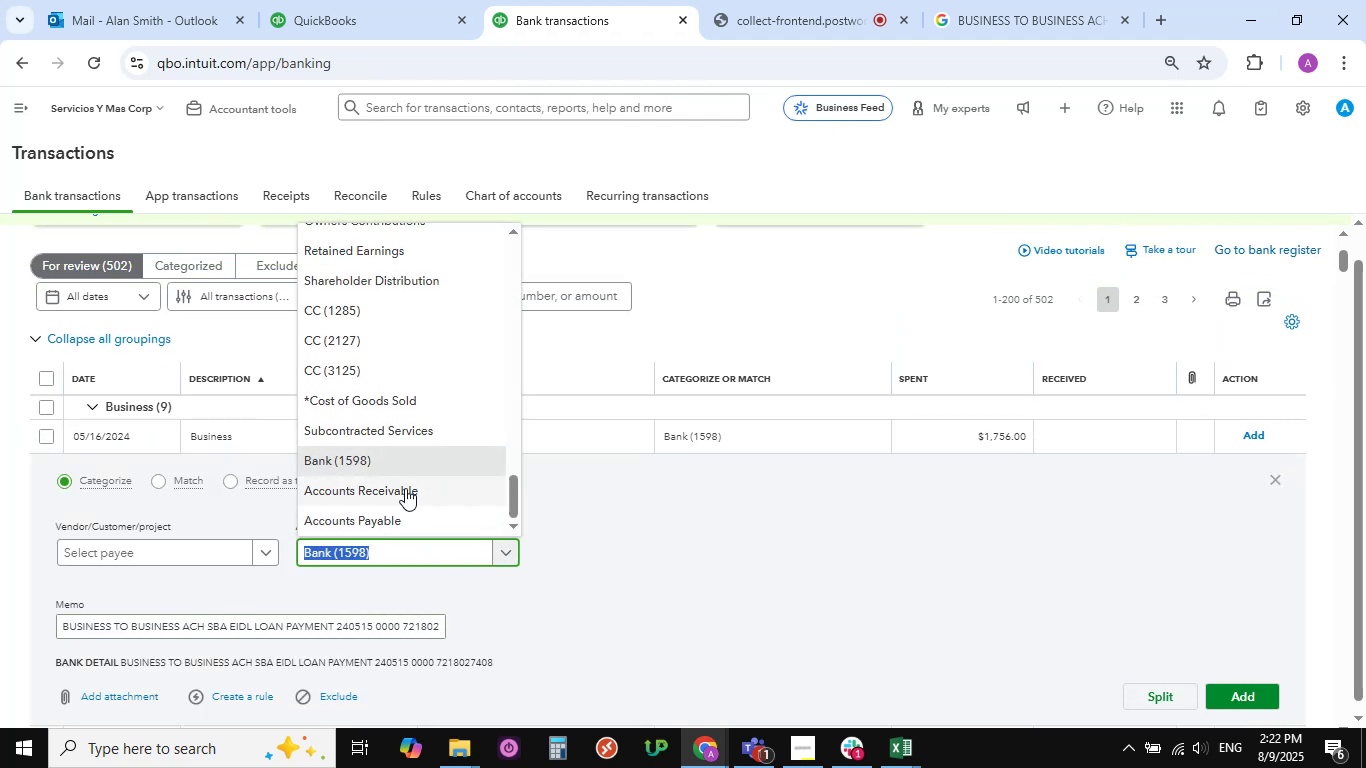 
scroll: coordinate [405, 488], scroll_direction: up, amount: 16.0
 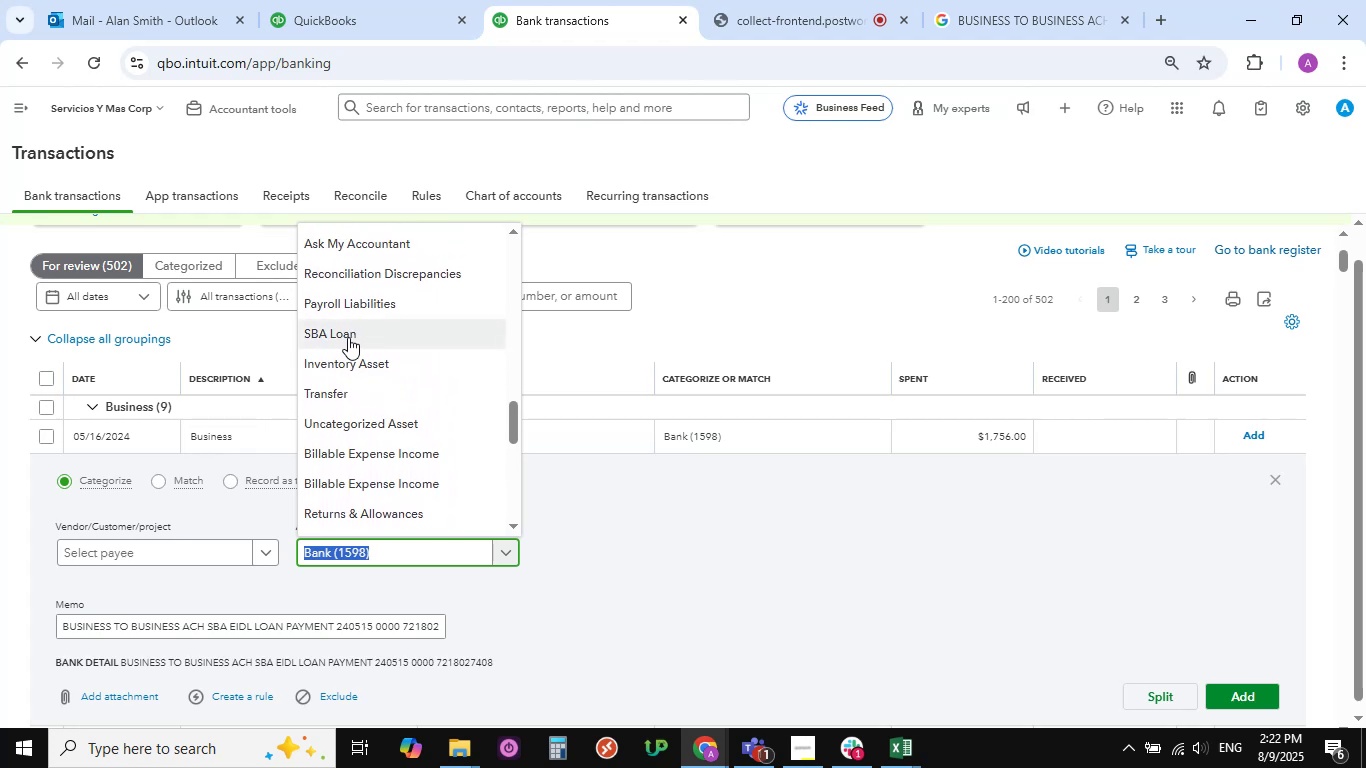 
left_click([347, 337])
 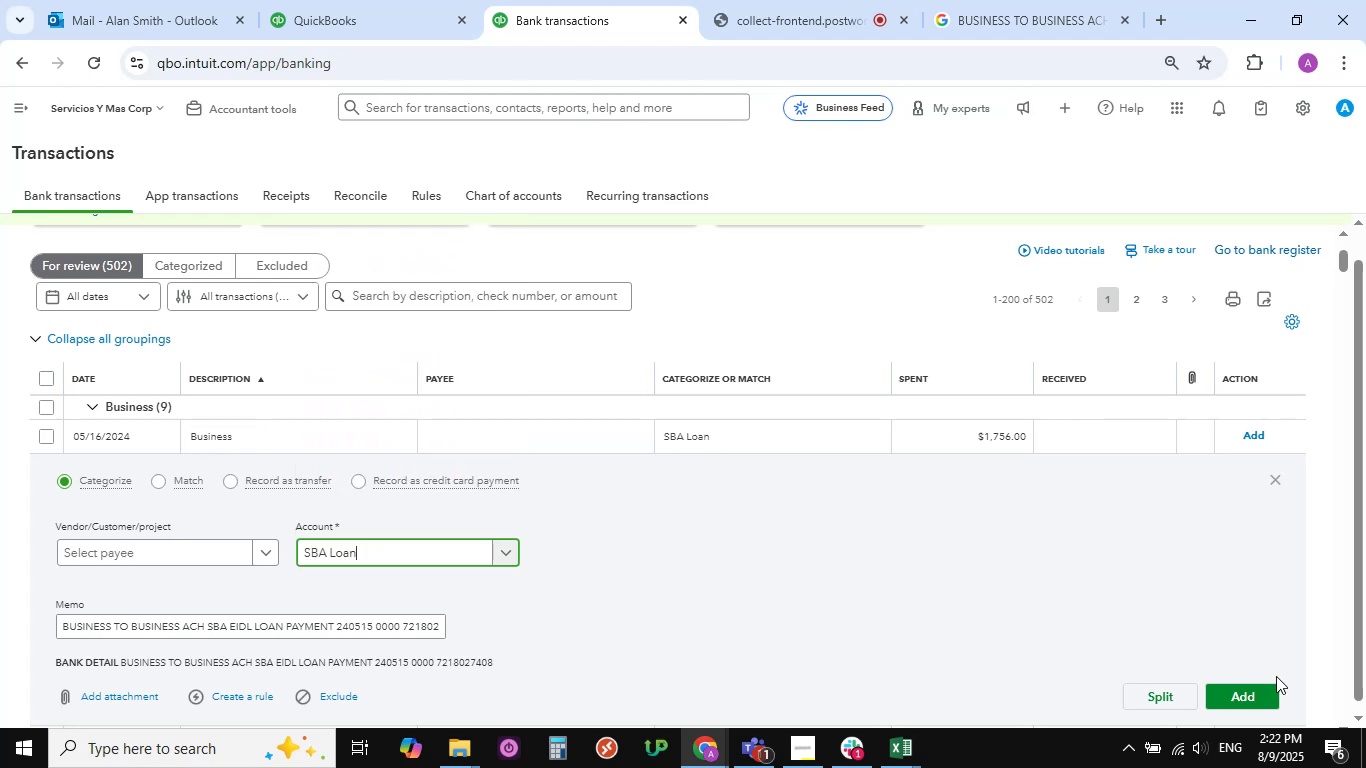 
left_click([1253, 692])
 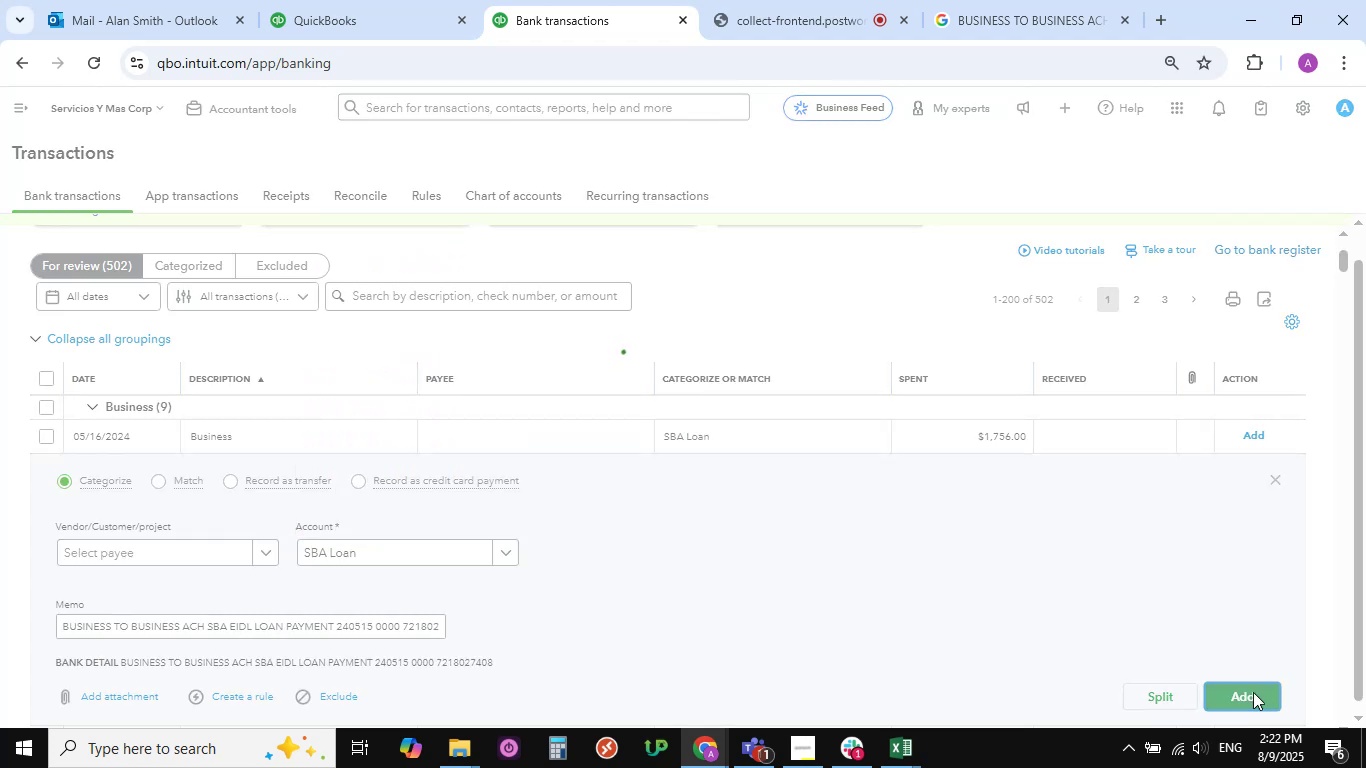 
scroll: coordinate [247, 472], scroll_direction: up, amount: 2.0
 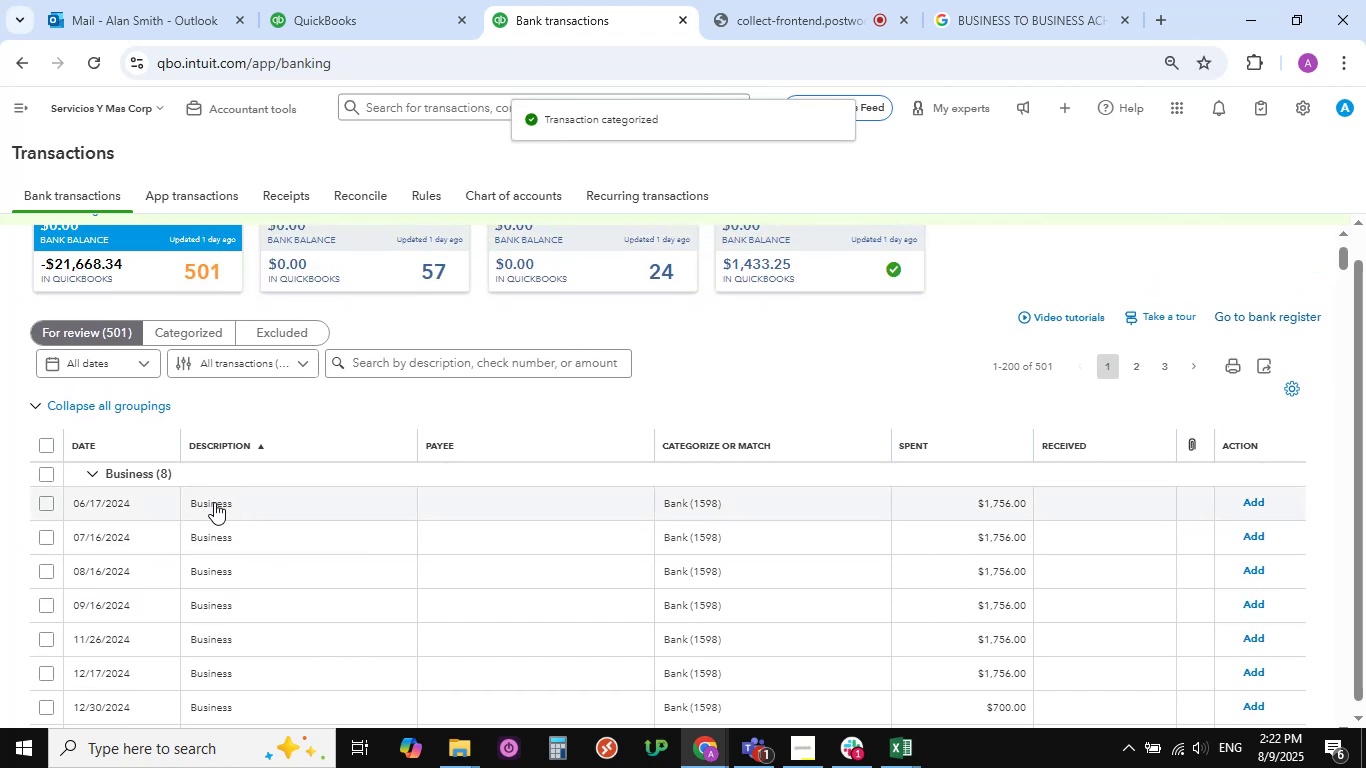 
left_click([214, 502])
 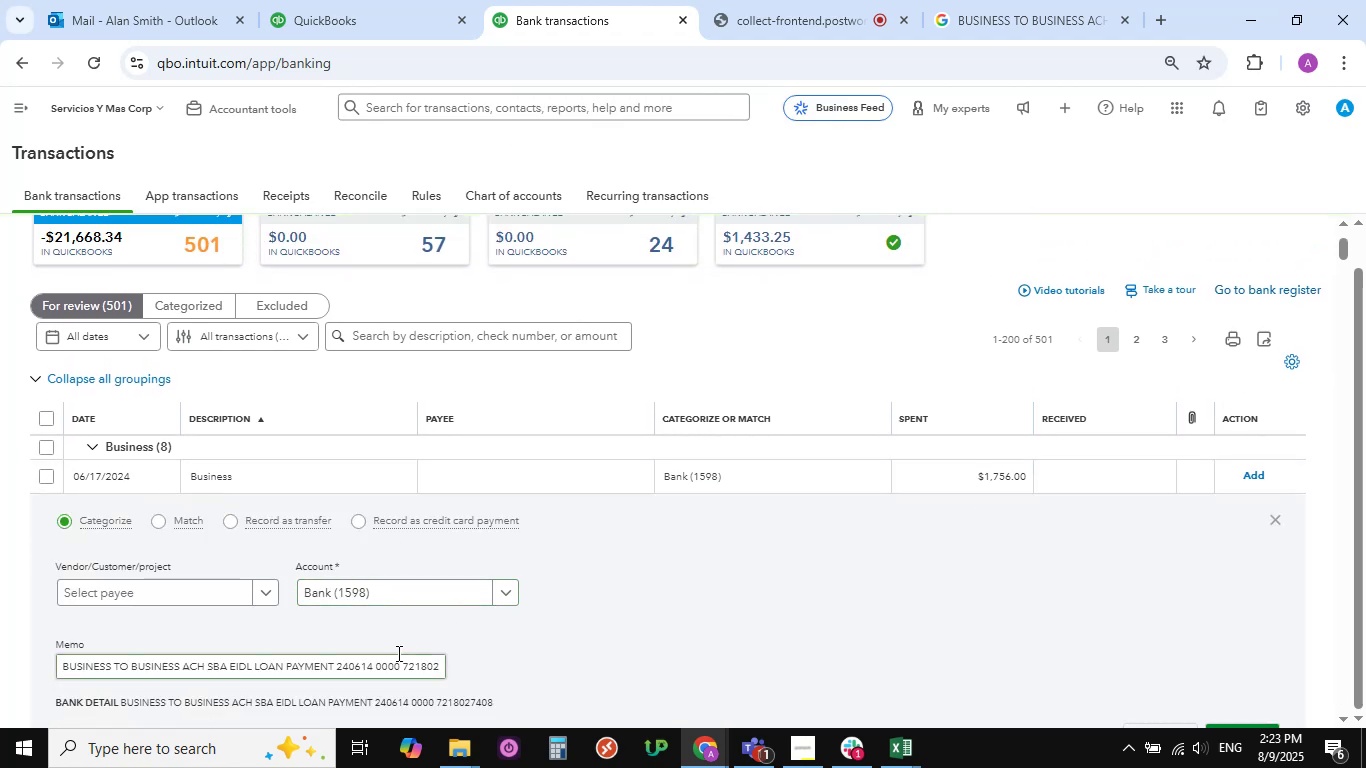 
left_click([509, 594])
 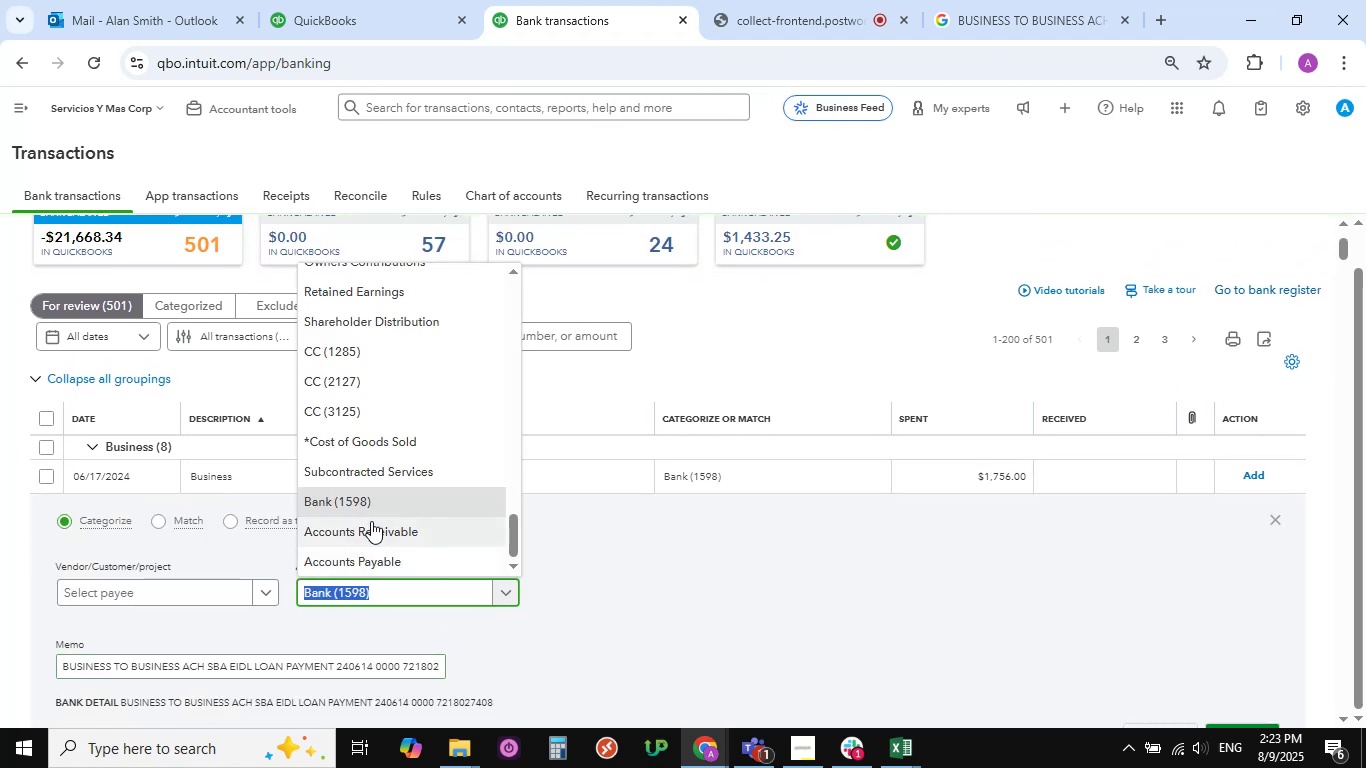 
scroll: coordinate [366, 506], scroll_direction: down, amount: 4.0
 